 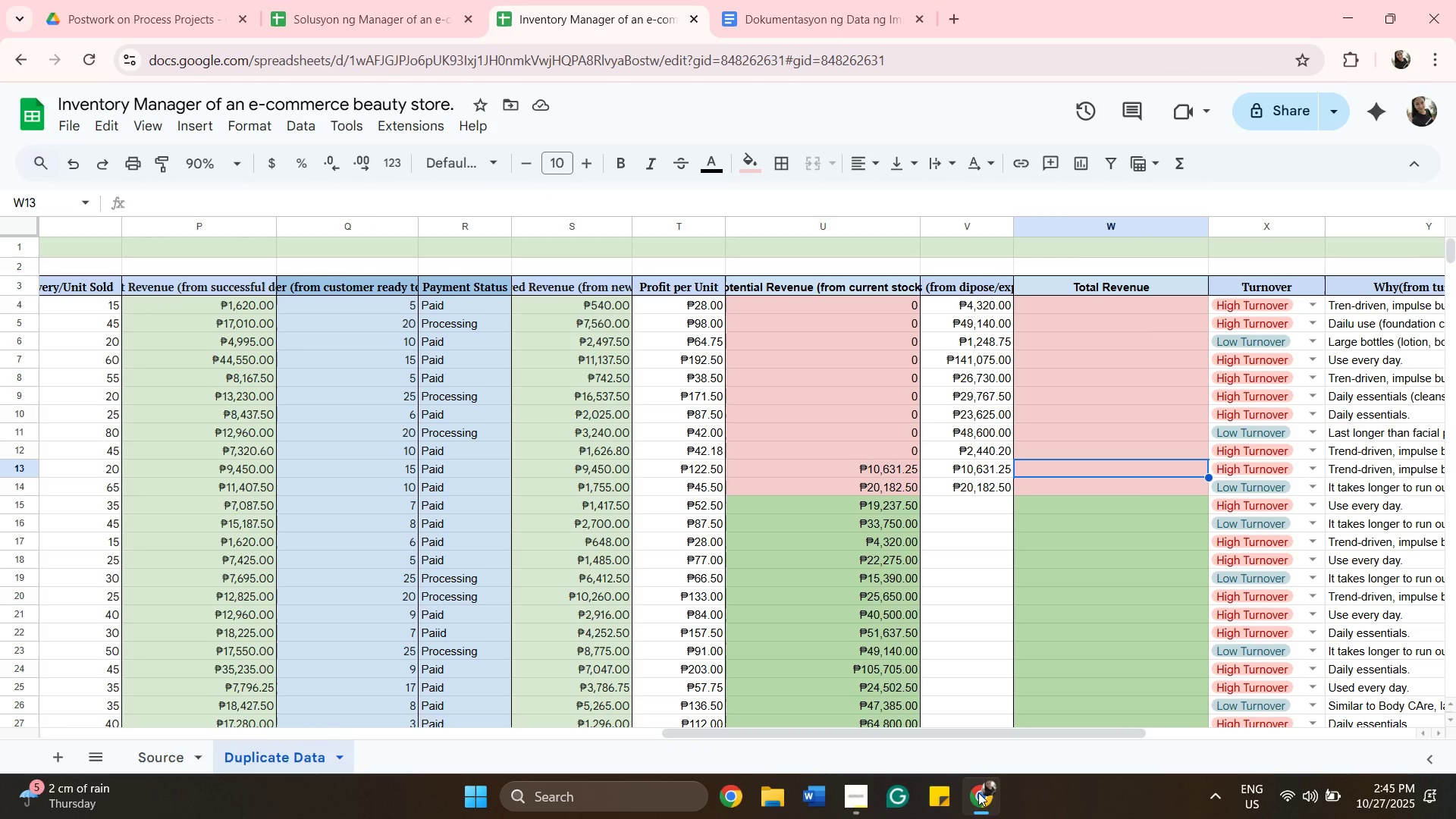 
left_click([974, 505])
 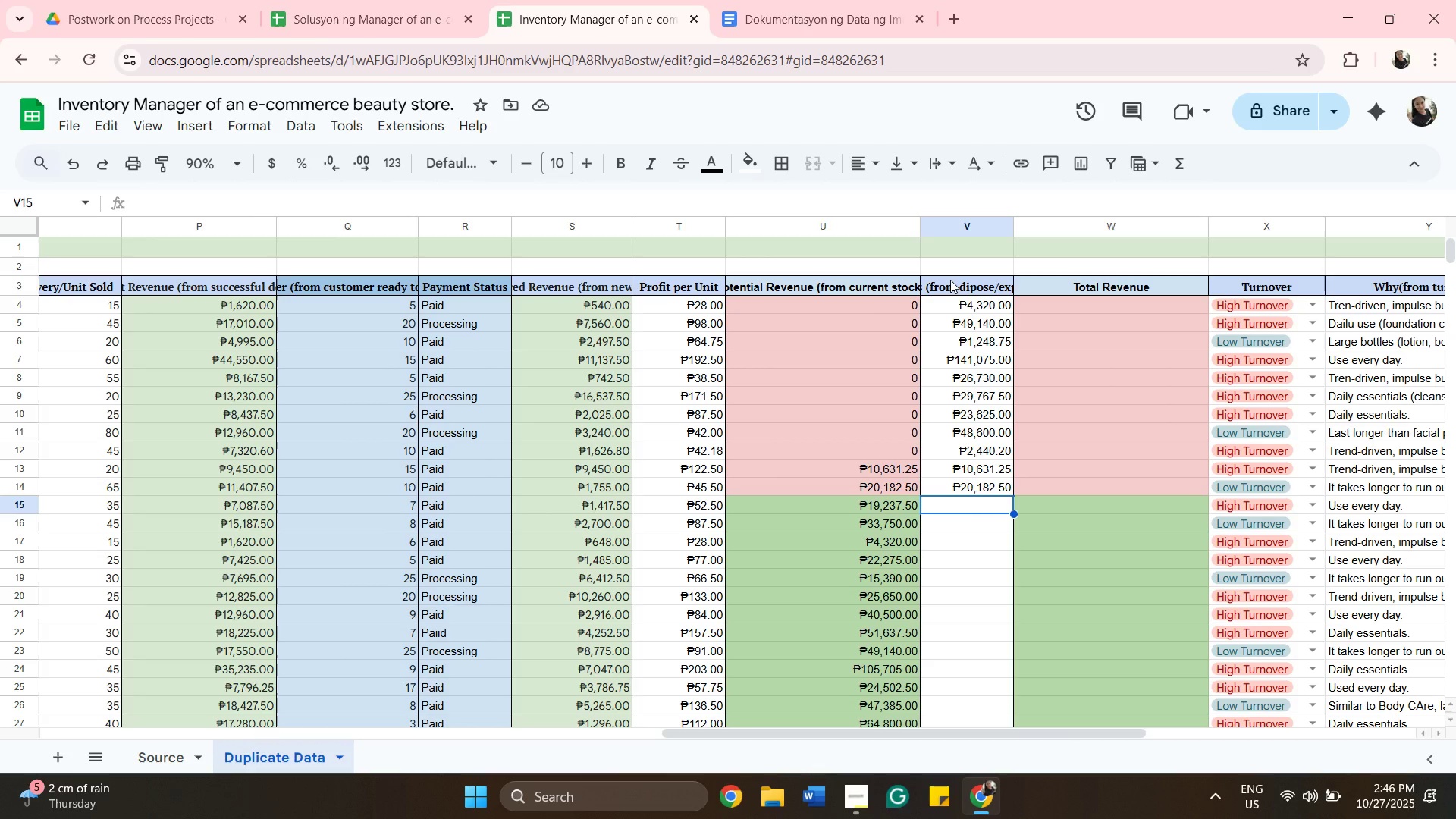 
double_click([950, 280])
 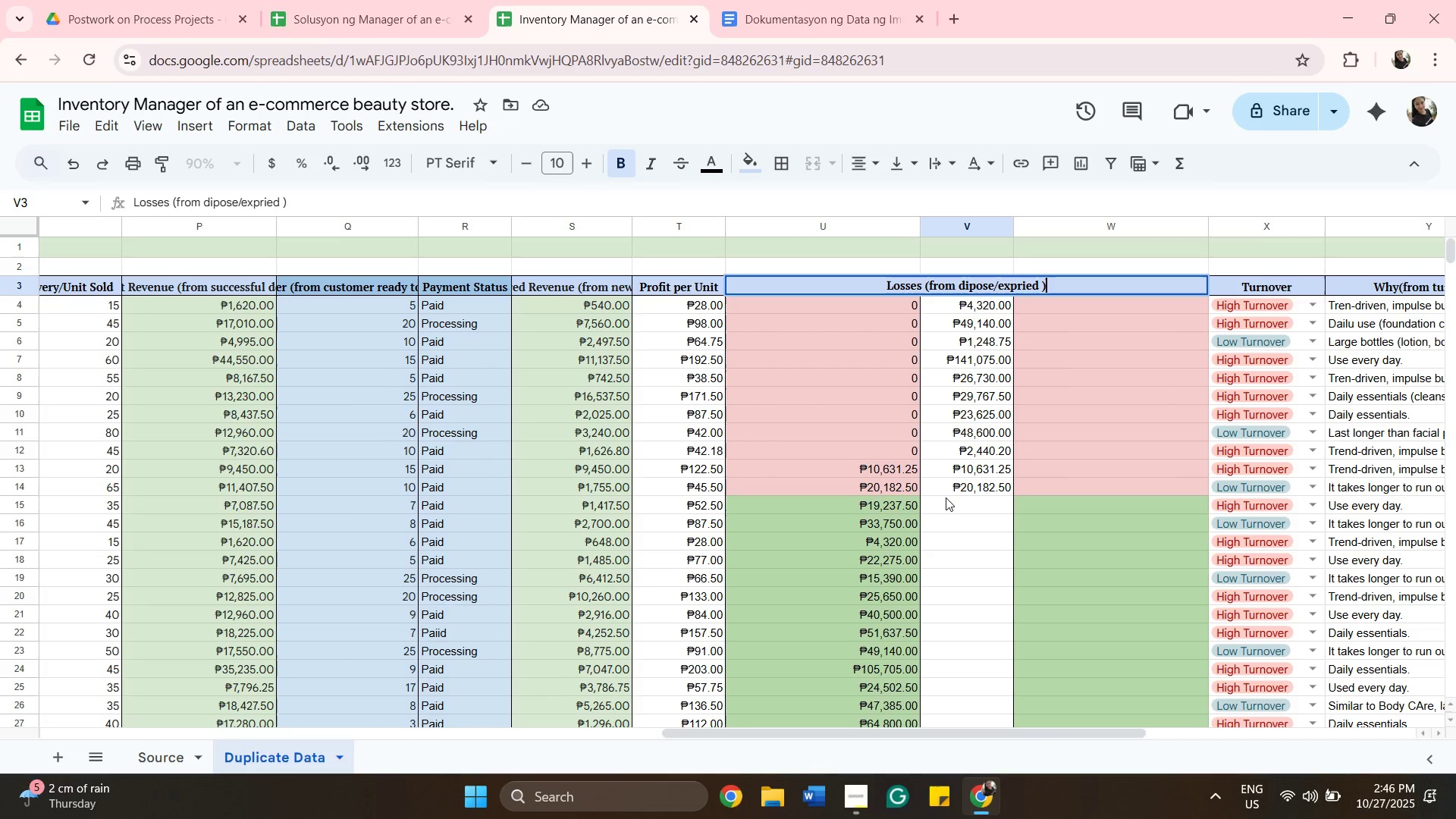 
left_click([947, 500])
 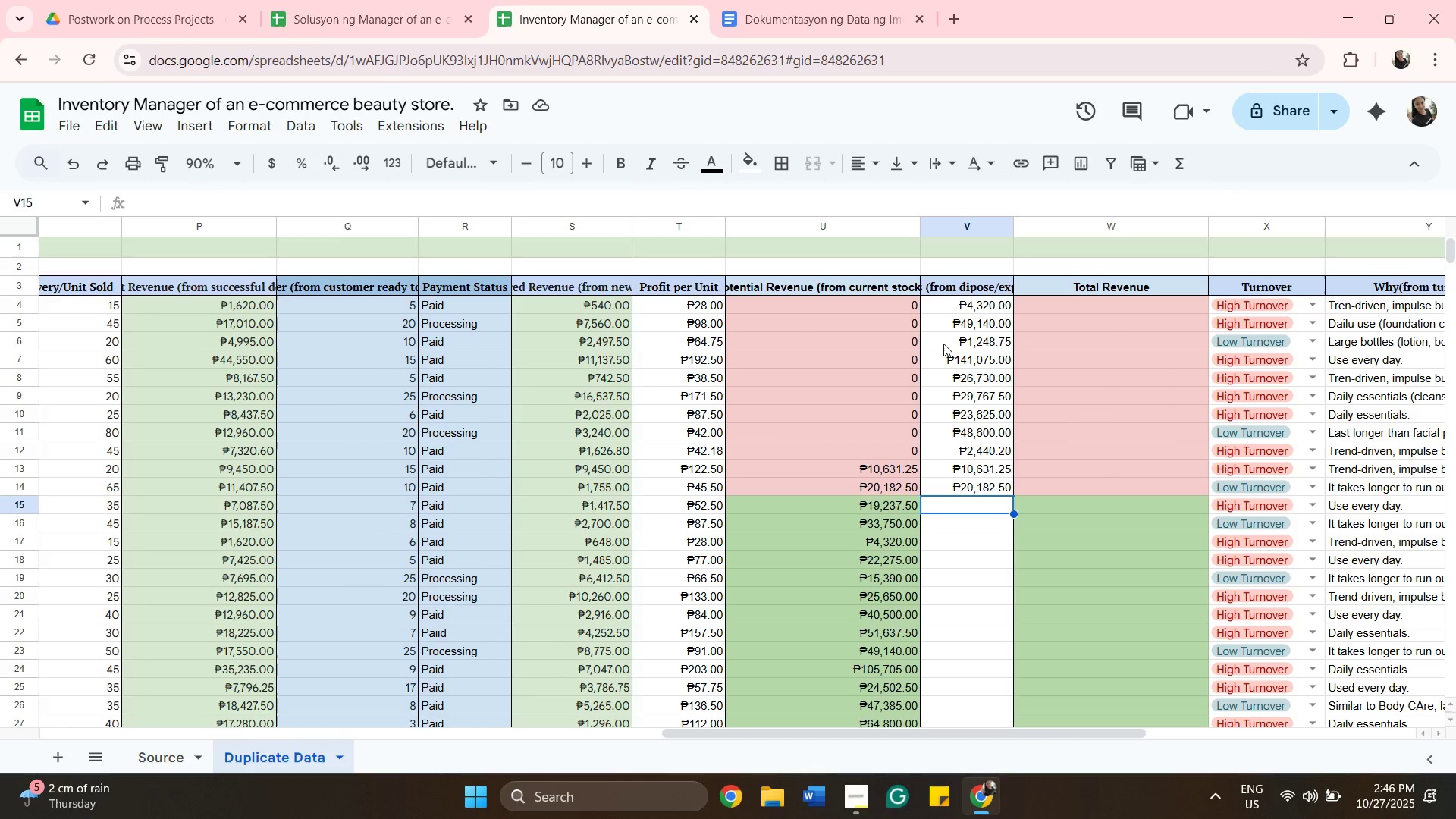 
wait(5.54)
 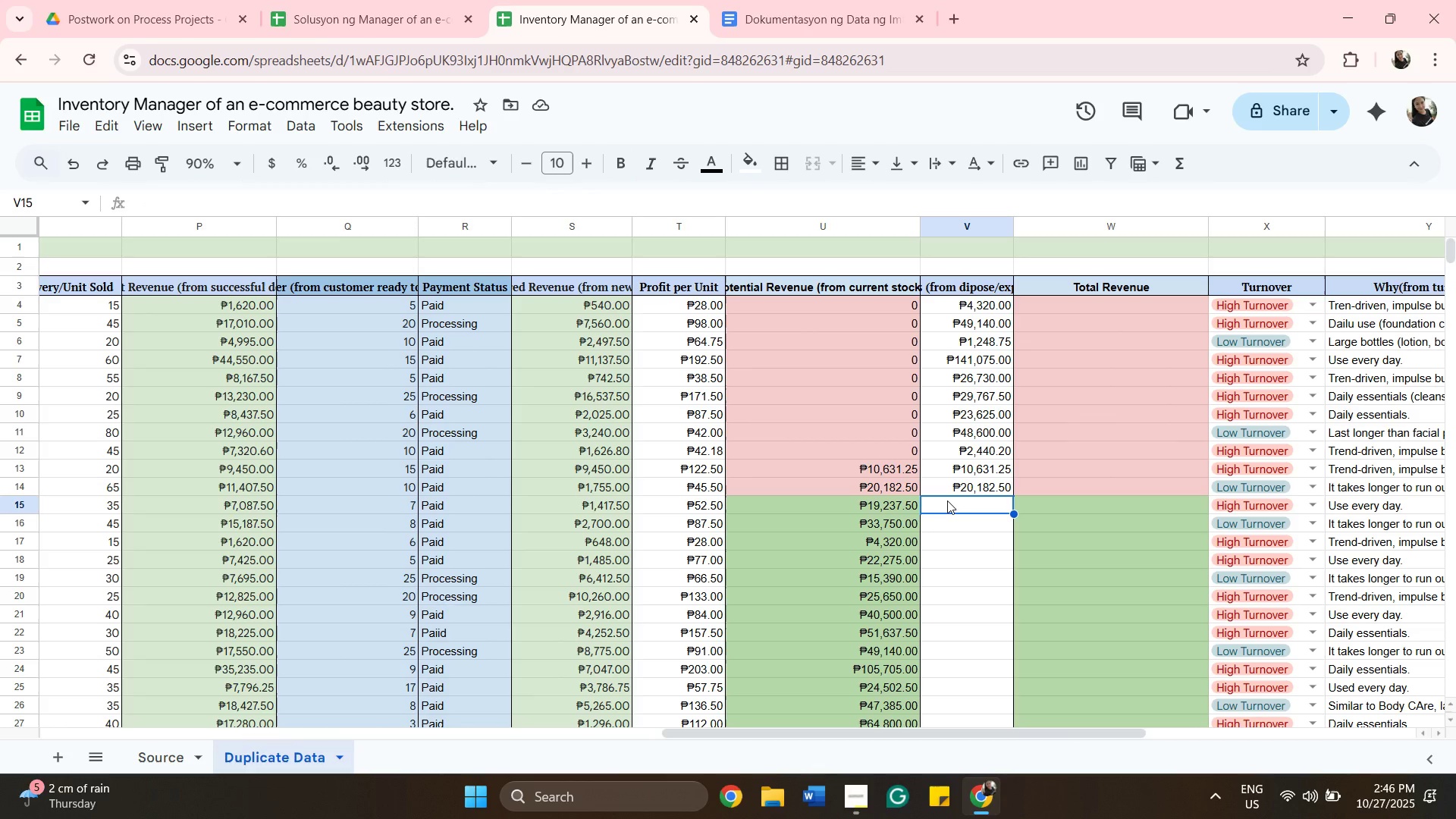 
left_click([949, 302])
 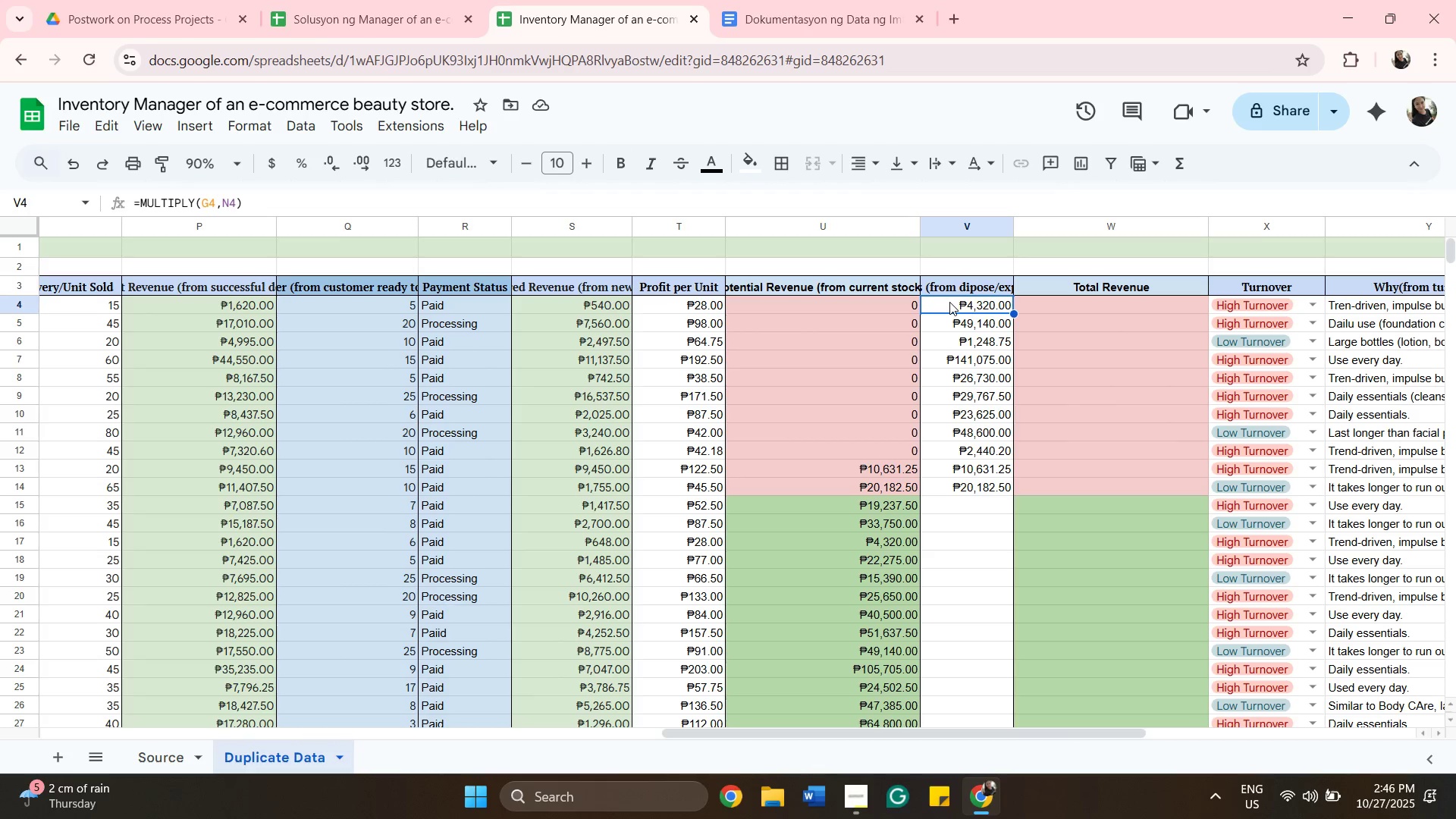 
double_click([949, 302])
 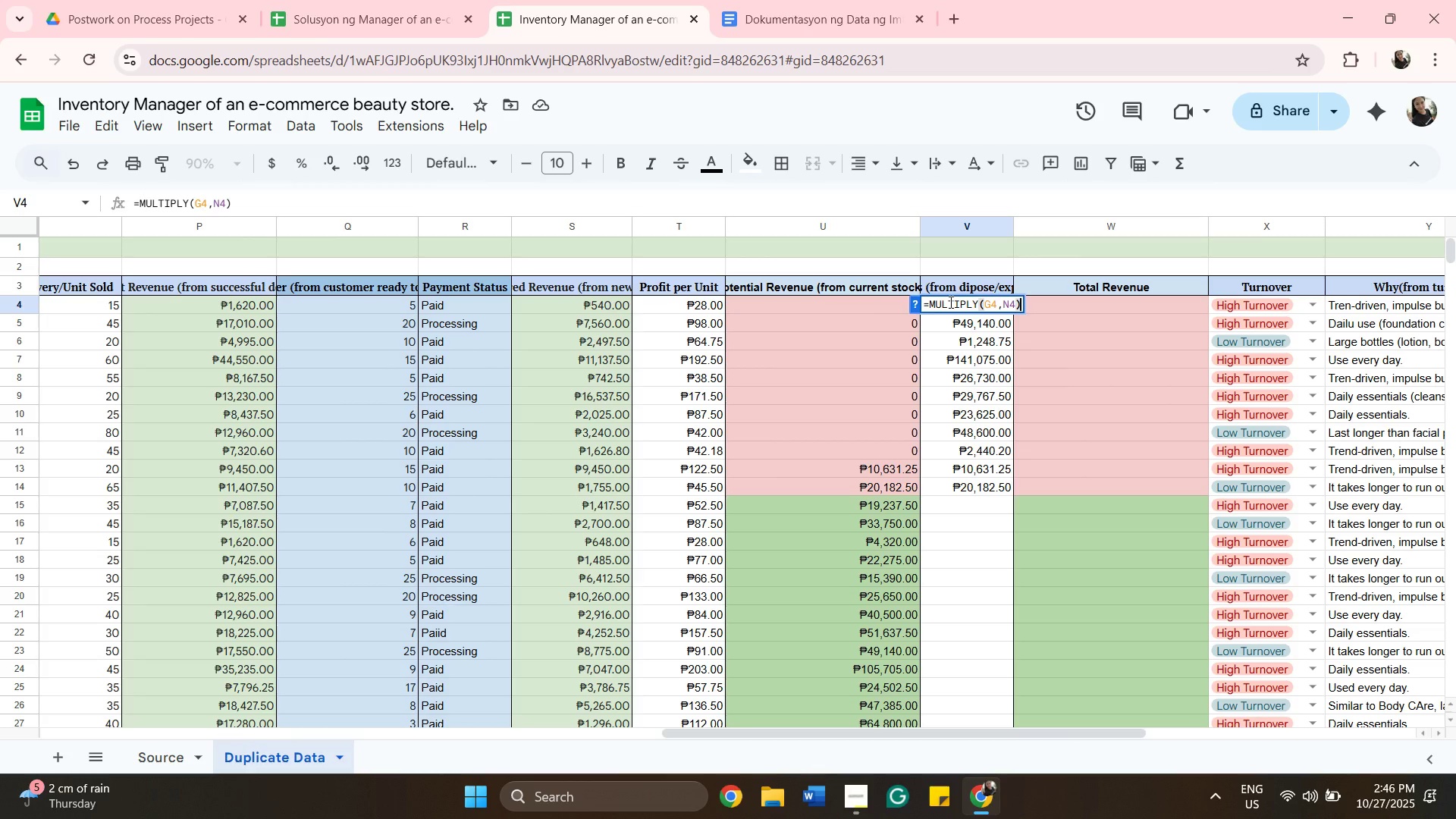 
wait(9.56)
 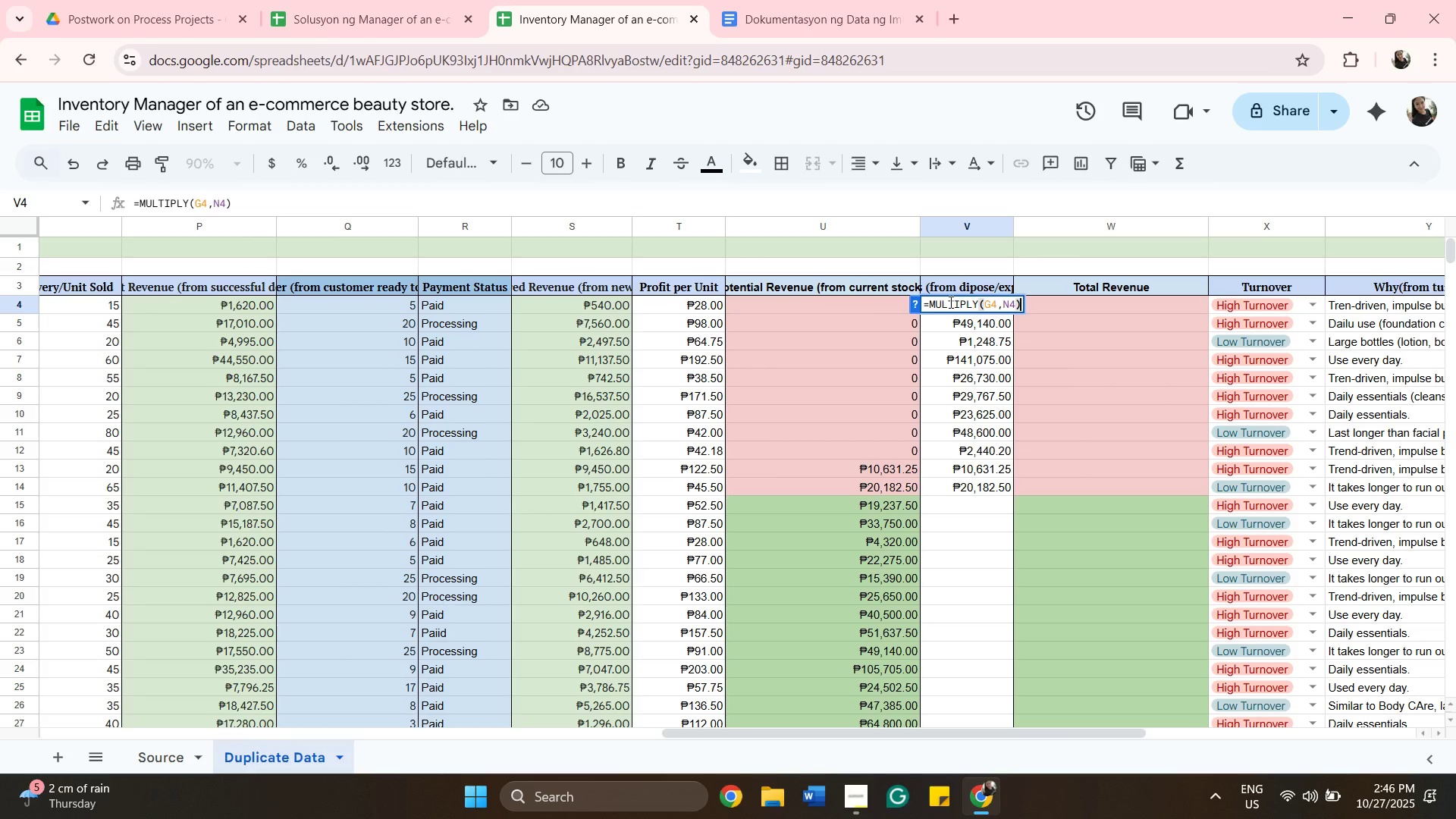 
left_click([939, 505])
 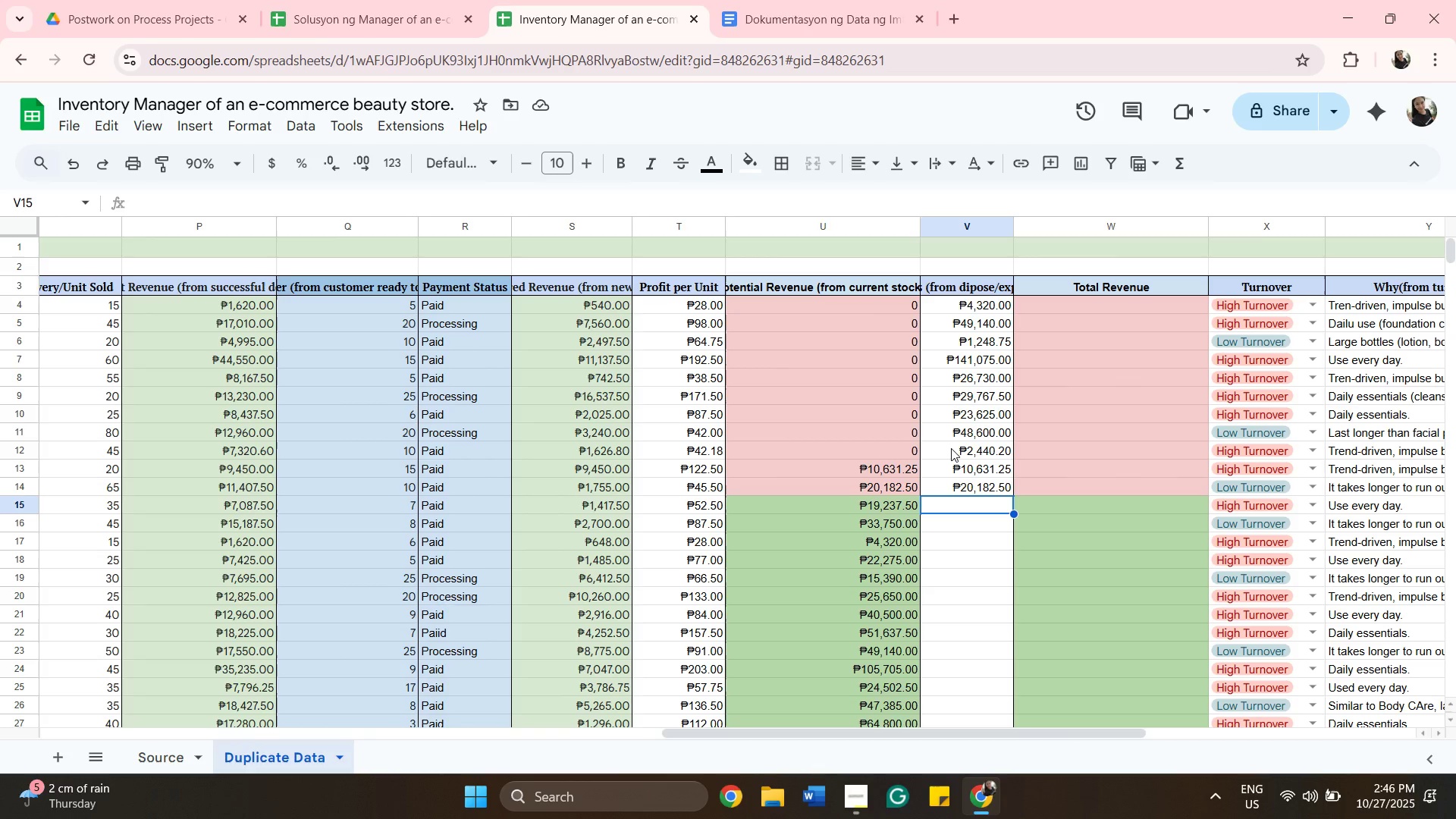 
left_click([951, 448])
 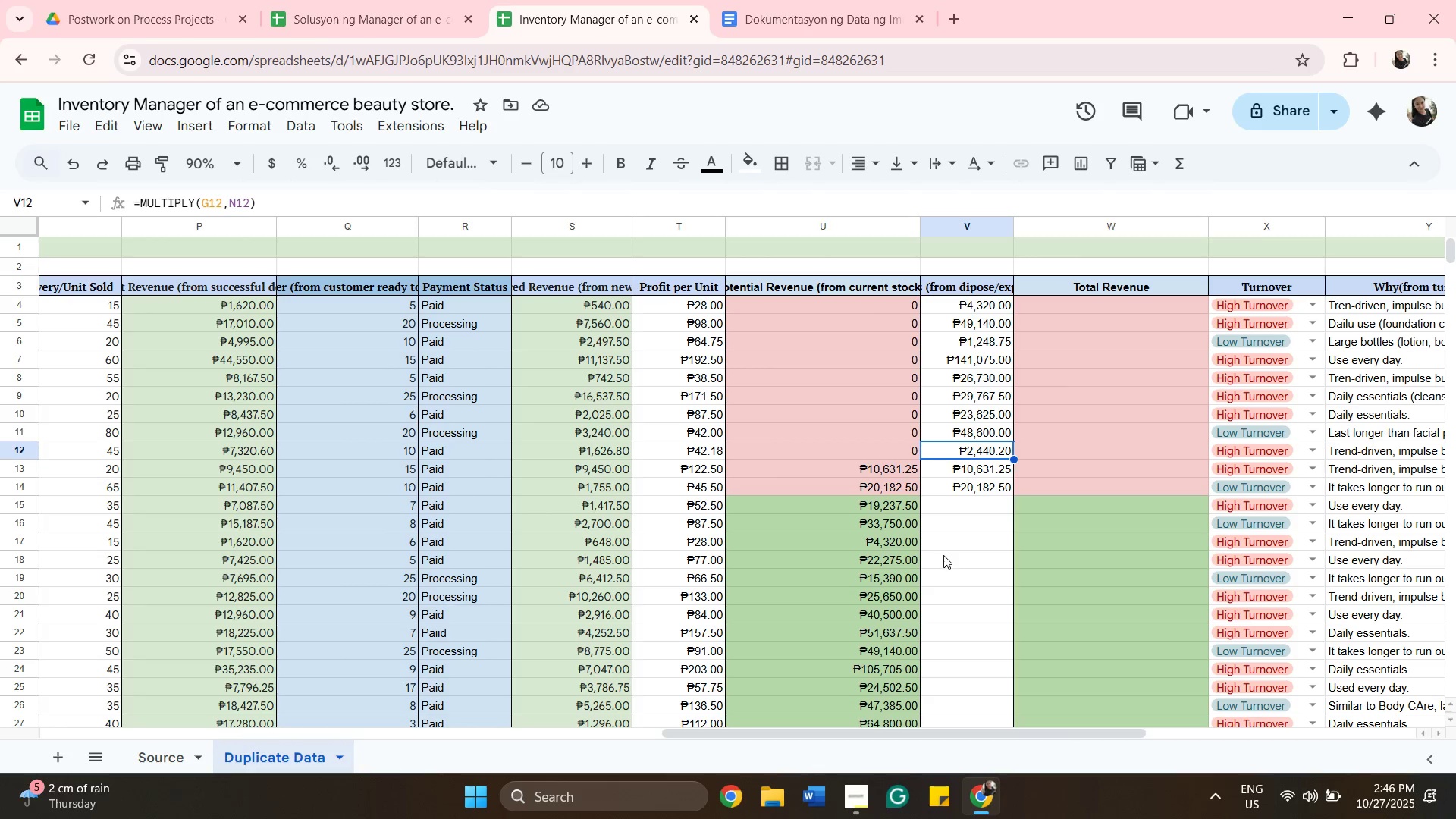 
left_click([949, 506])
 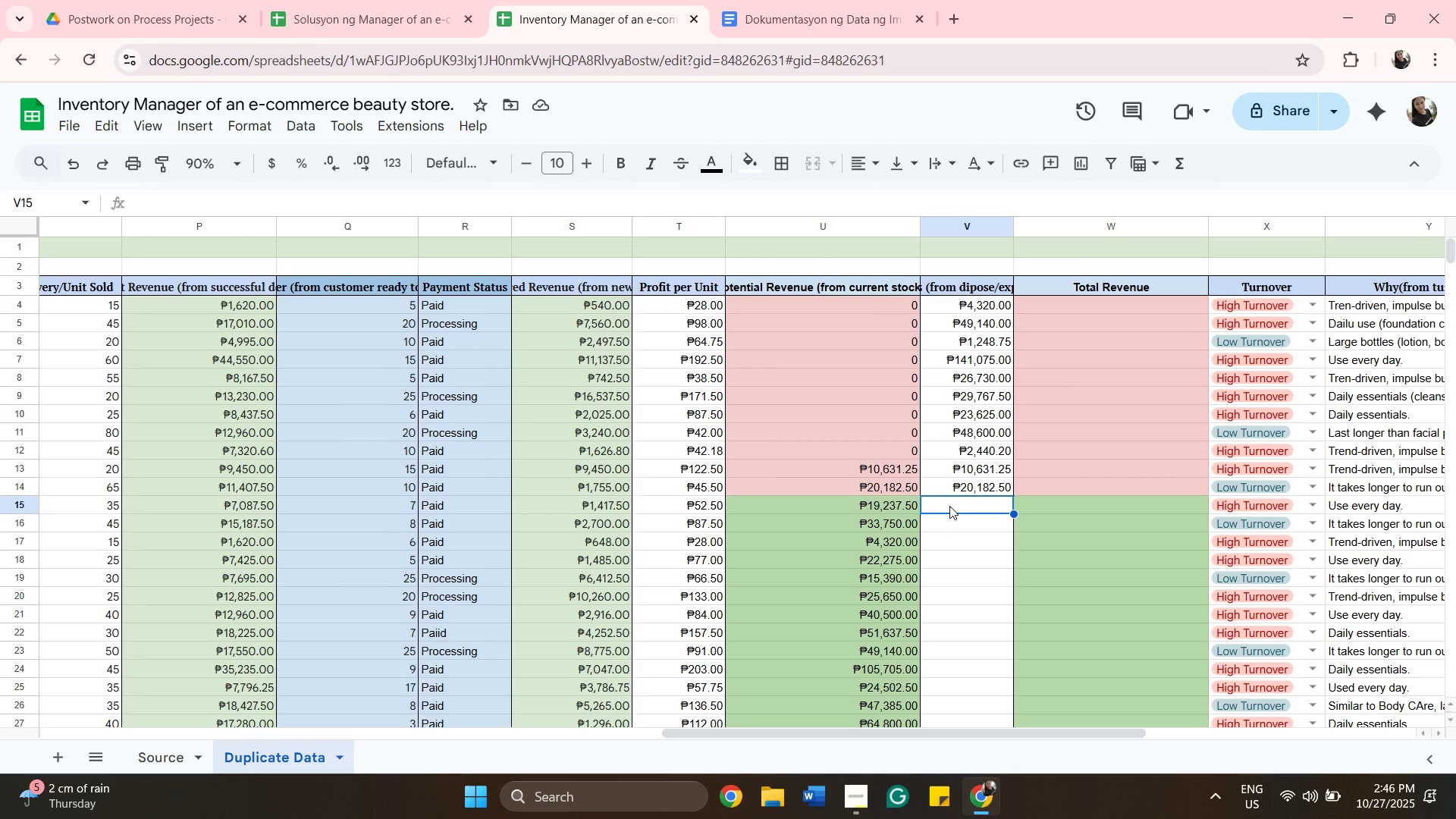 
type(=MULTIPLY)
 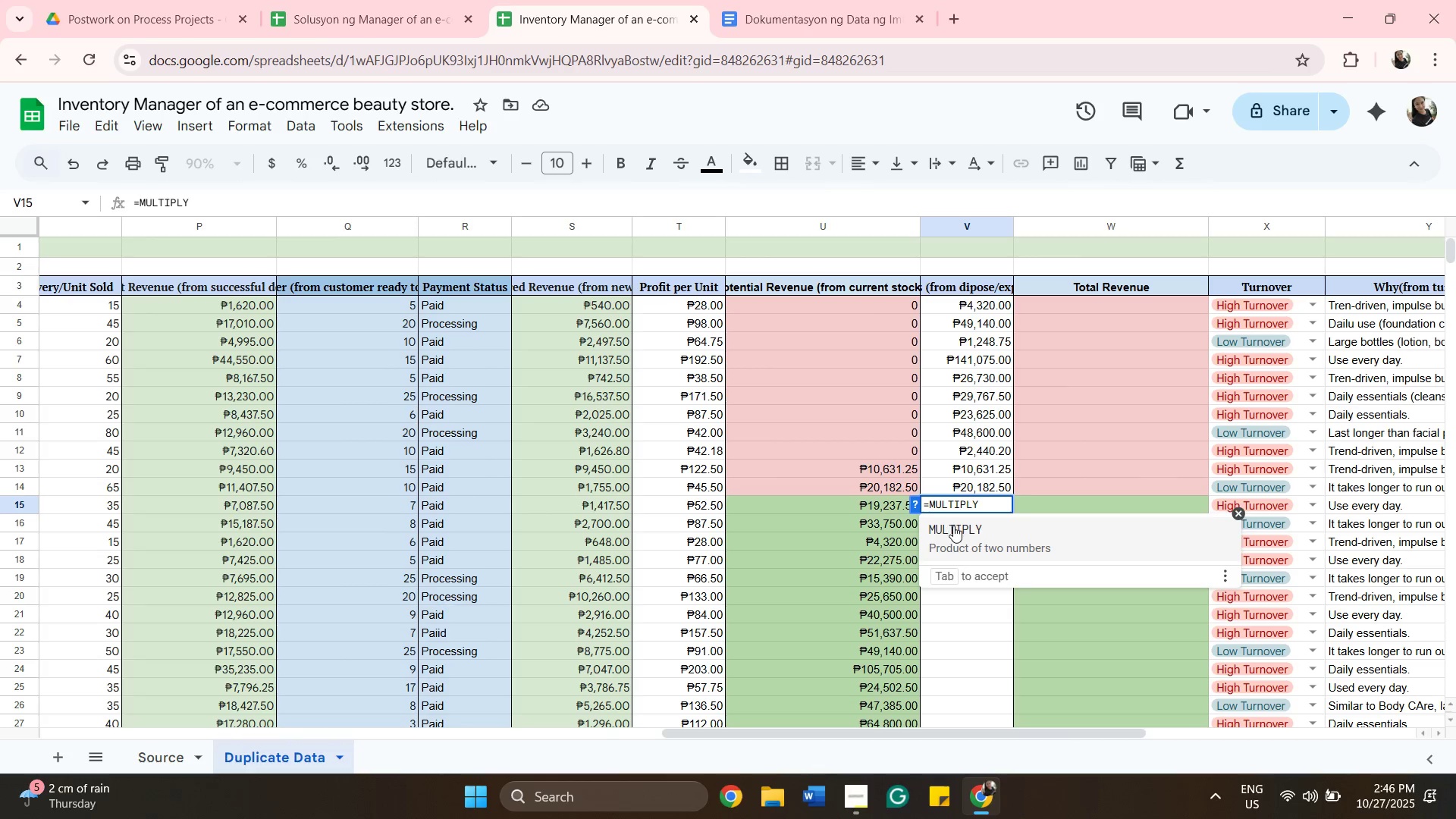 
left_click([952, 524])
 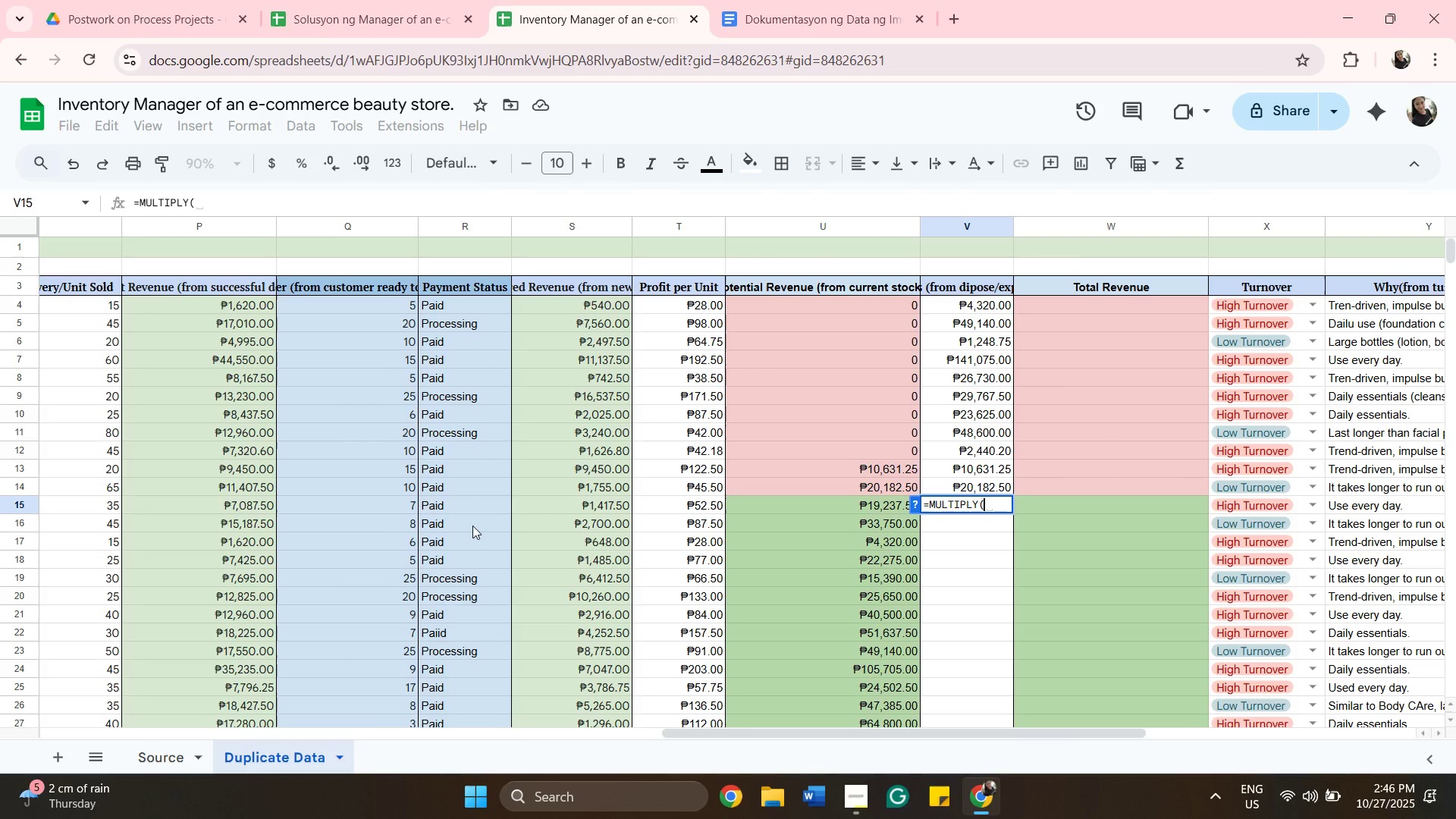 
wait(15.77)
 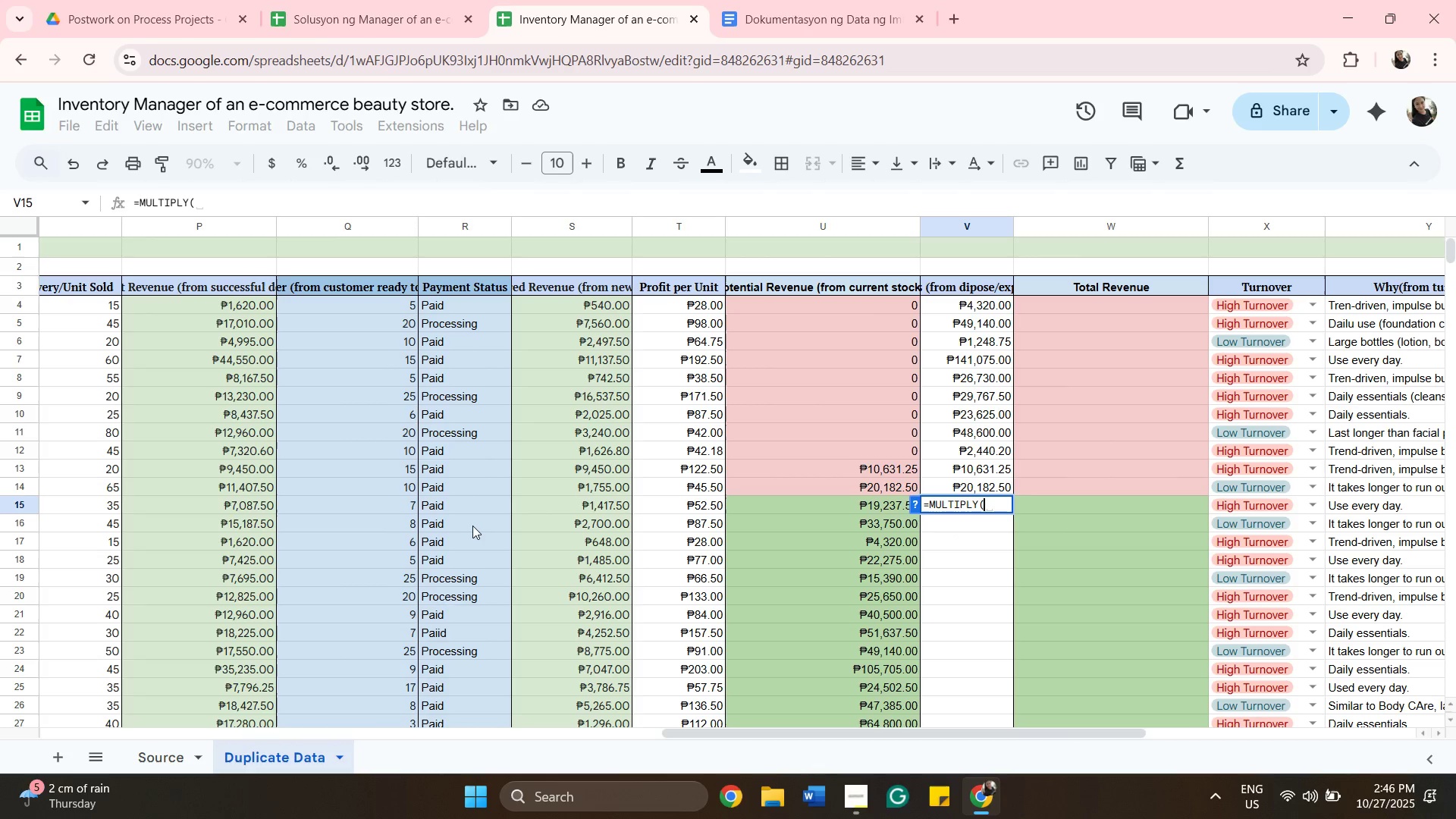 
key(Backspace)
 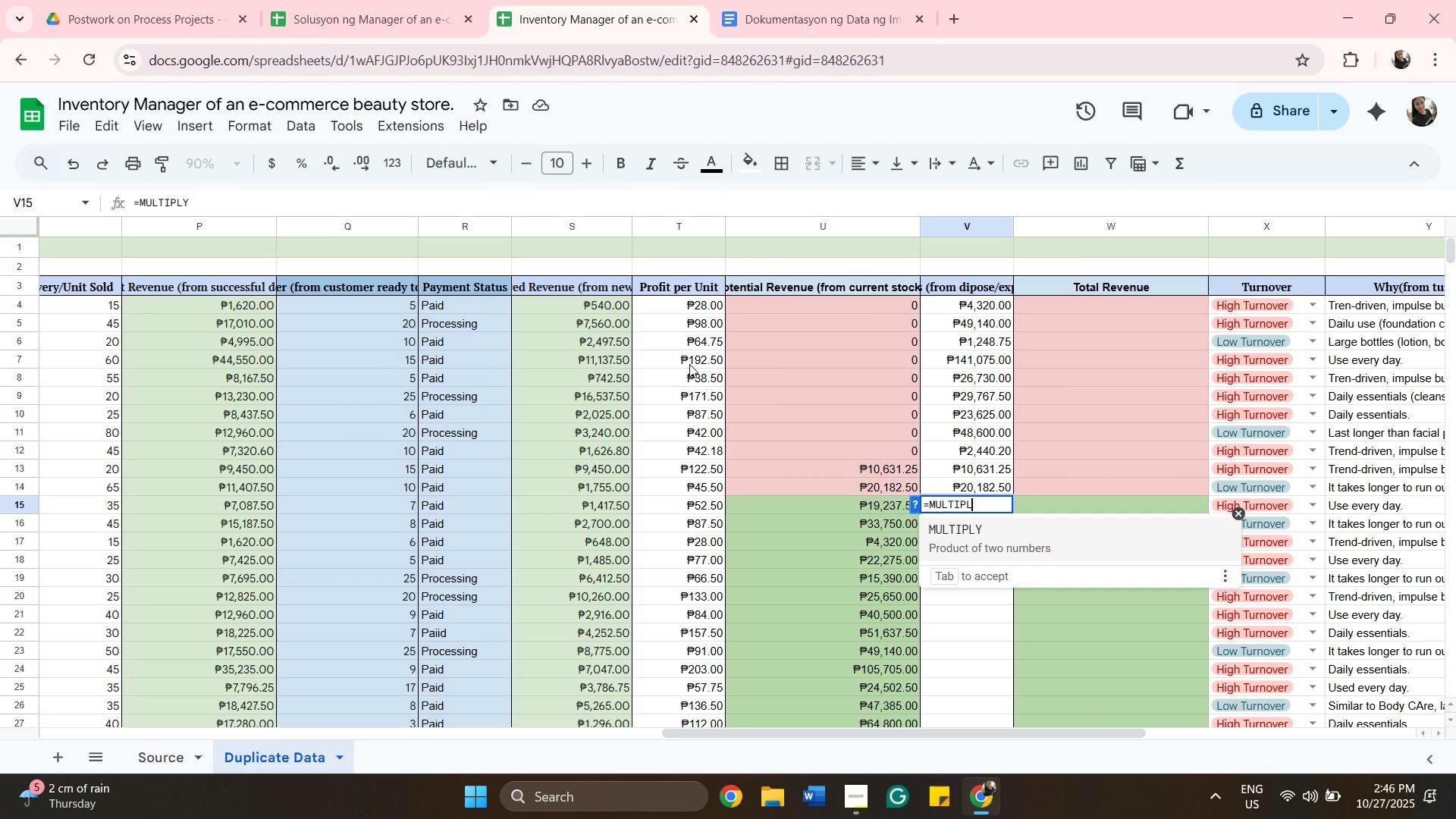 
hold_key(key=Backspace, duration=0.94)
 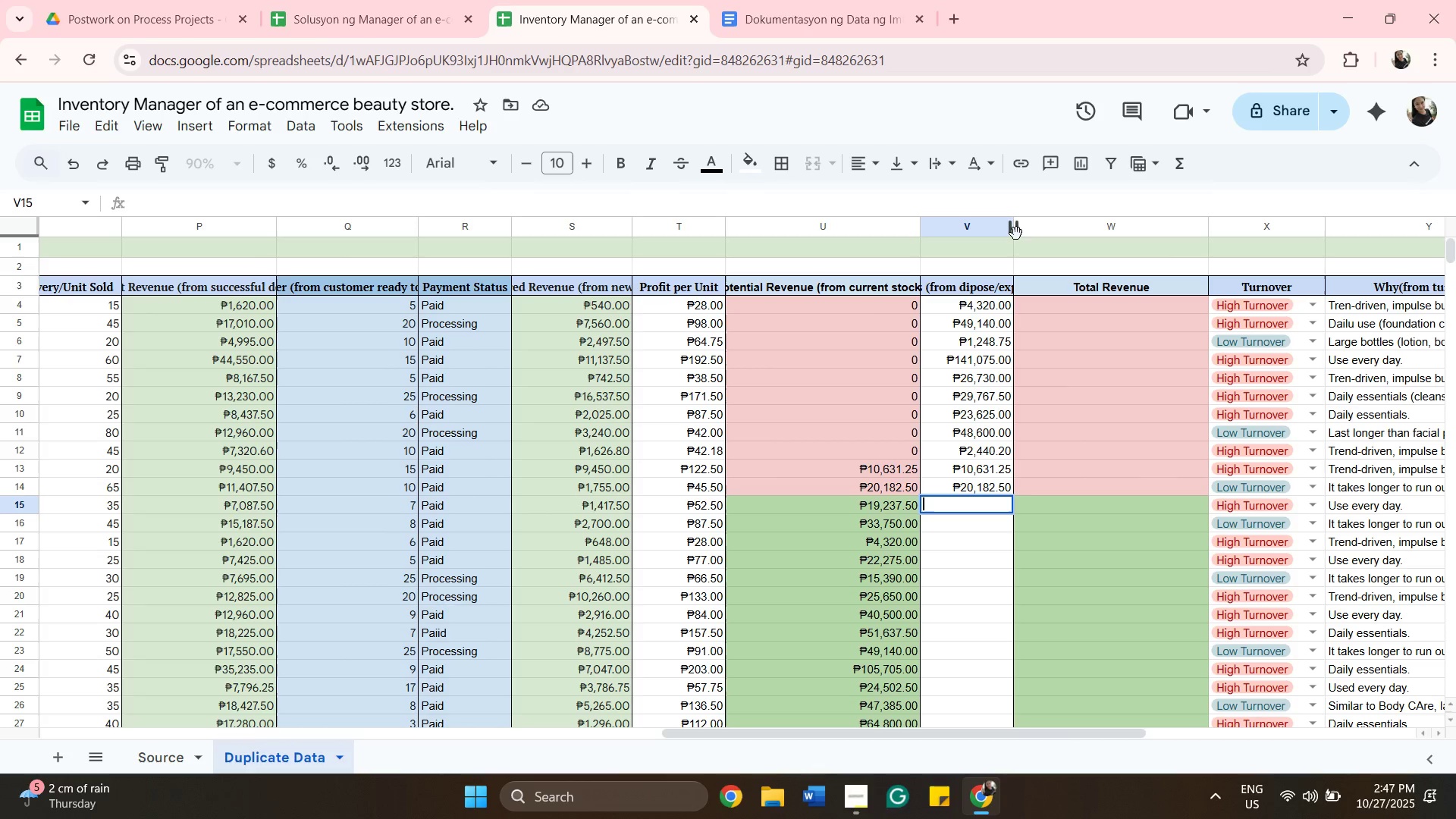 
left_click_drag(start_coordinate=[1016, 234], to_coordinate=[1050, 225])
 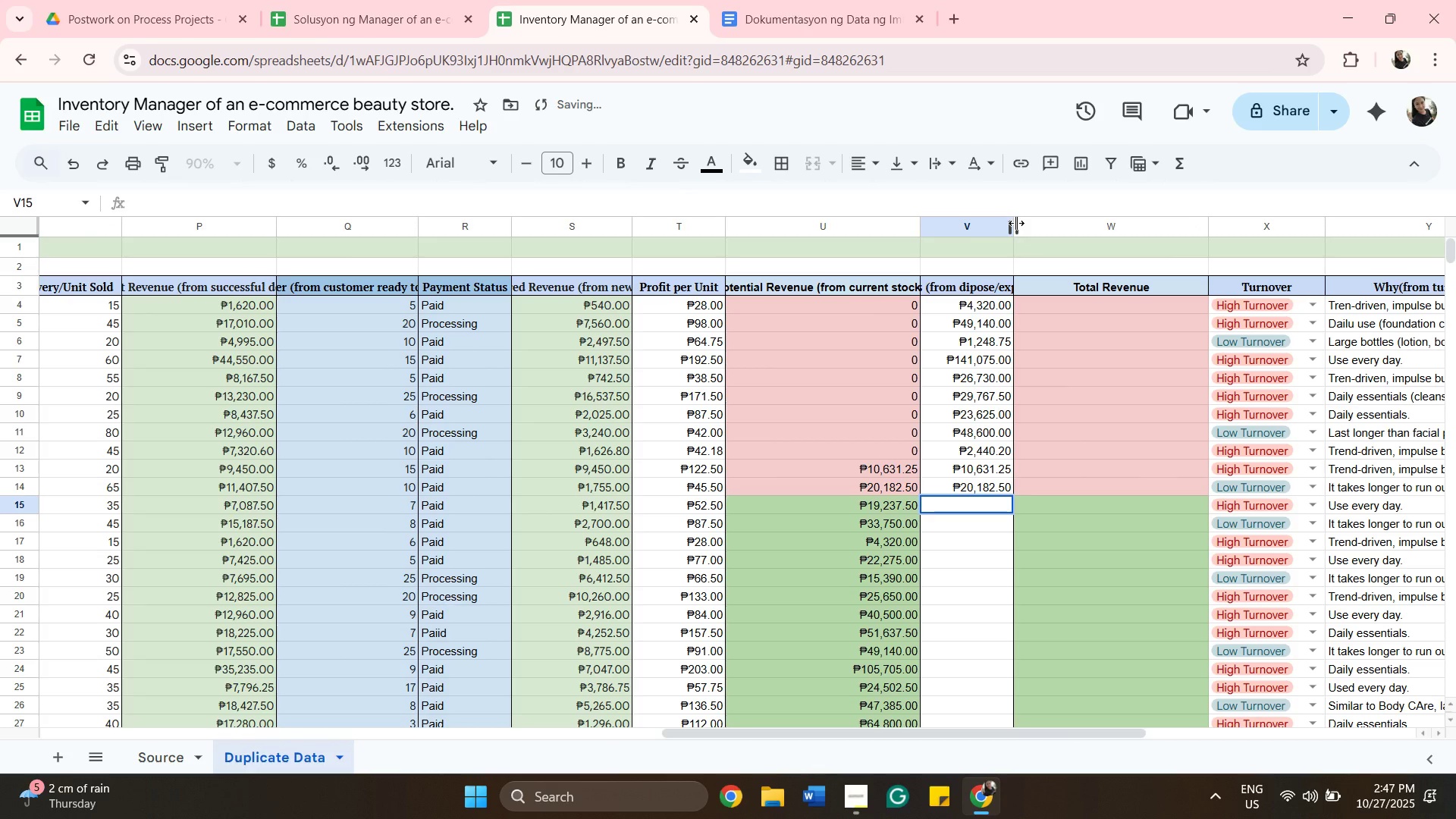 
left_click_drag(start_coordinate=[1016, 223], to_coordinate=[1065, 210])
 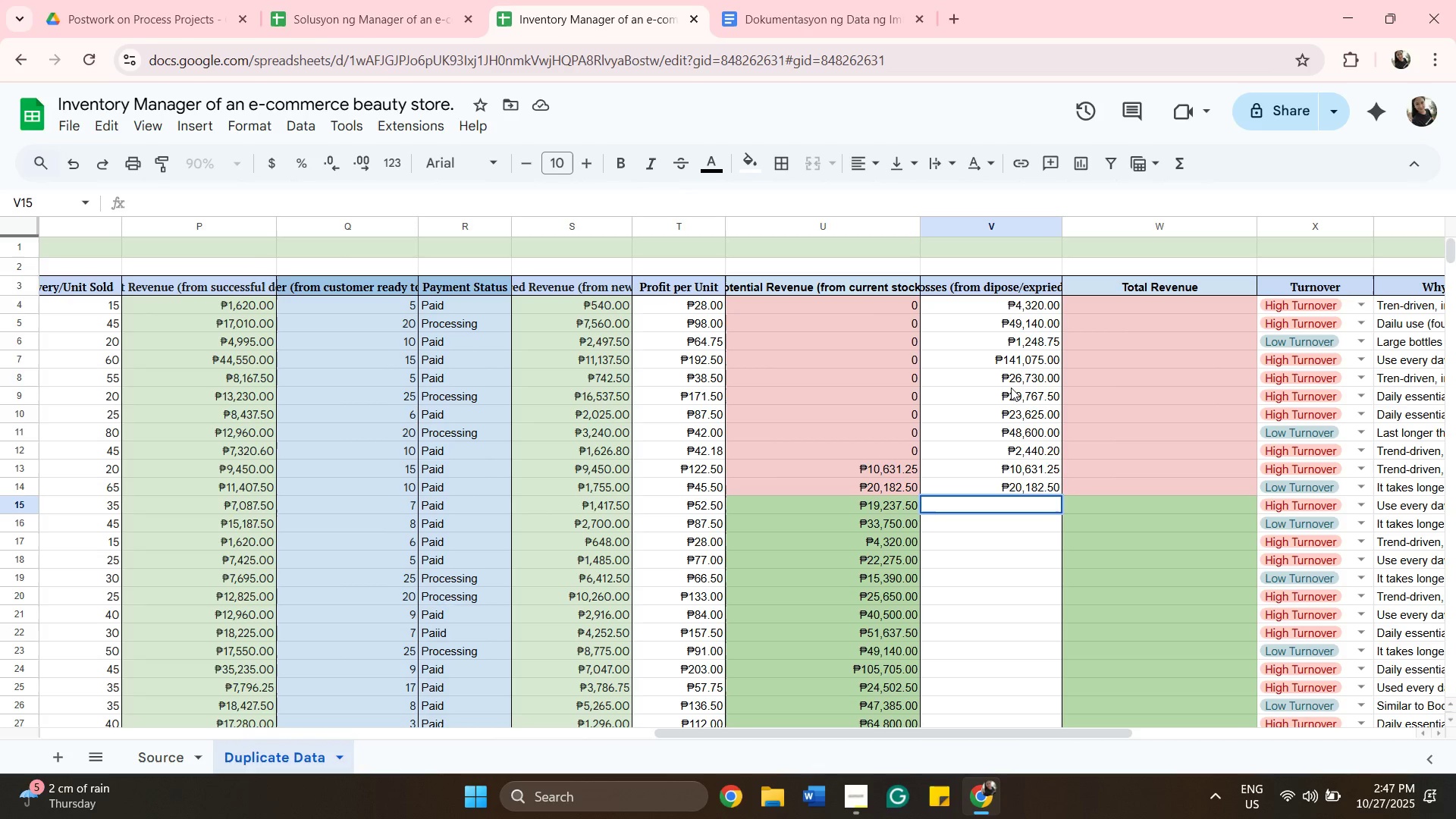 
wait(16.17)
 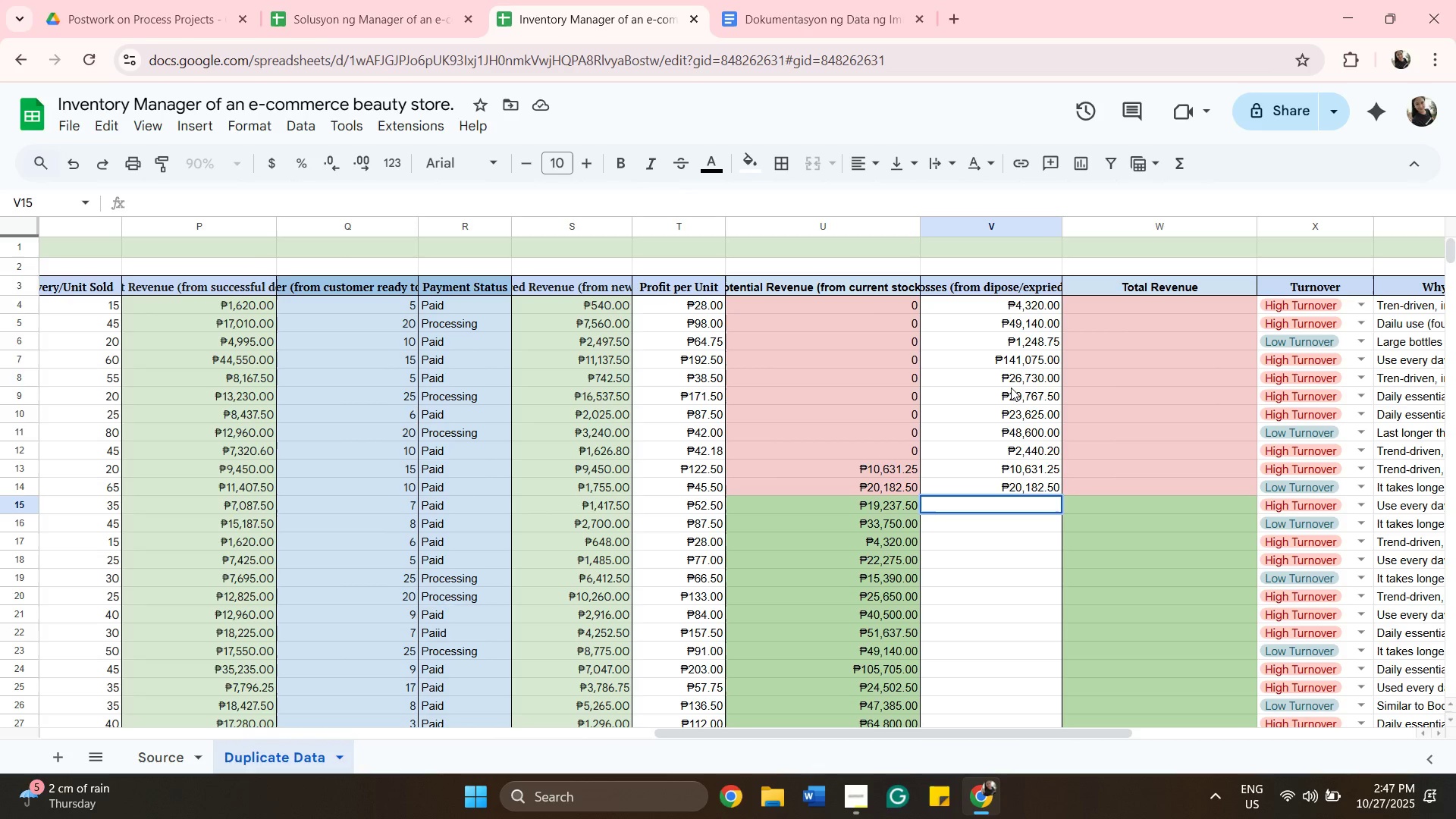 
left_click([956, 469])
 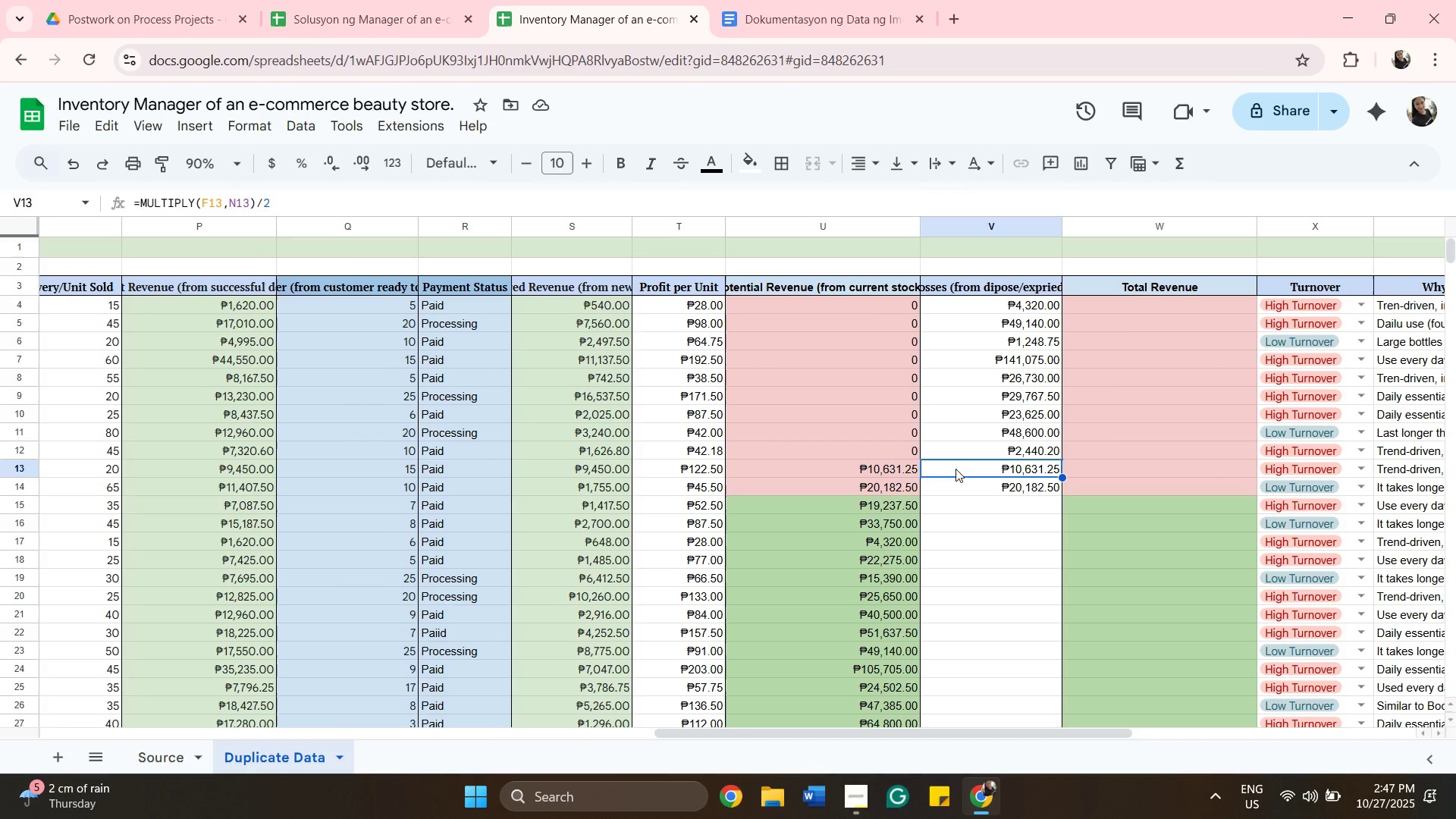 
key(Backspace)
 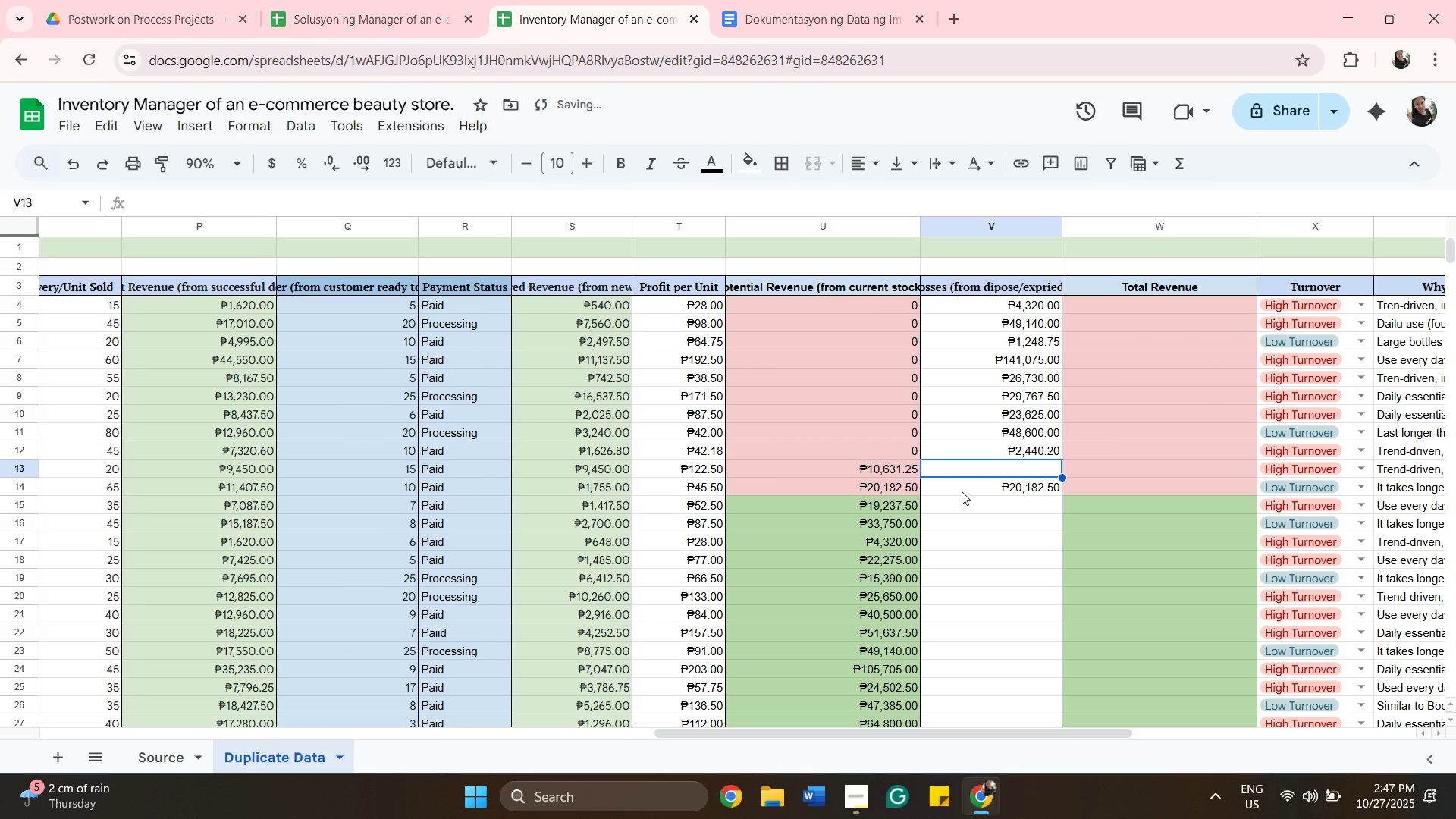 
left_click([962, 491])
 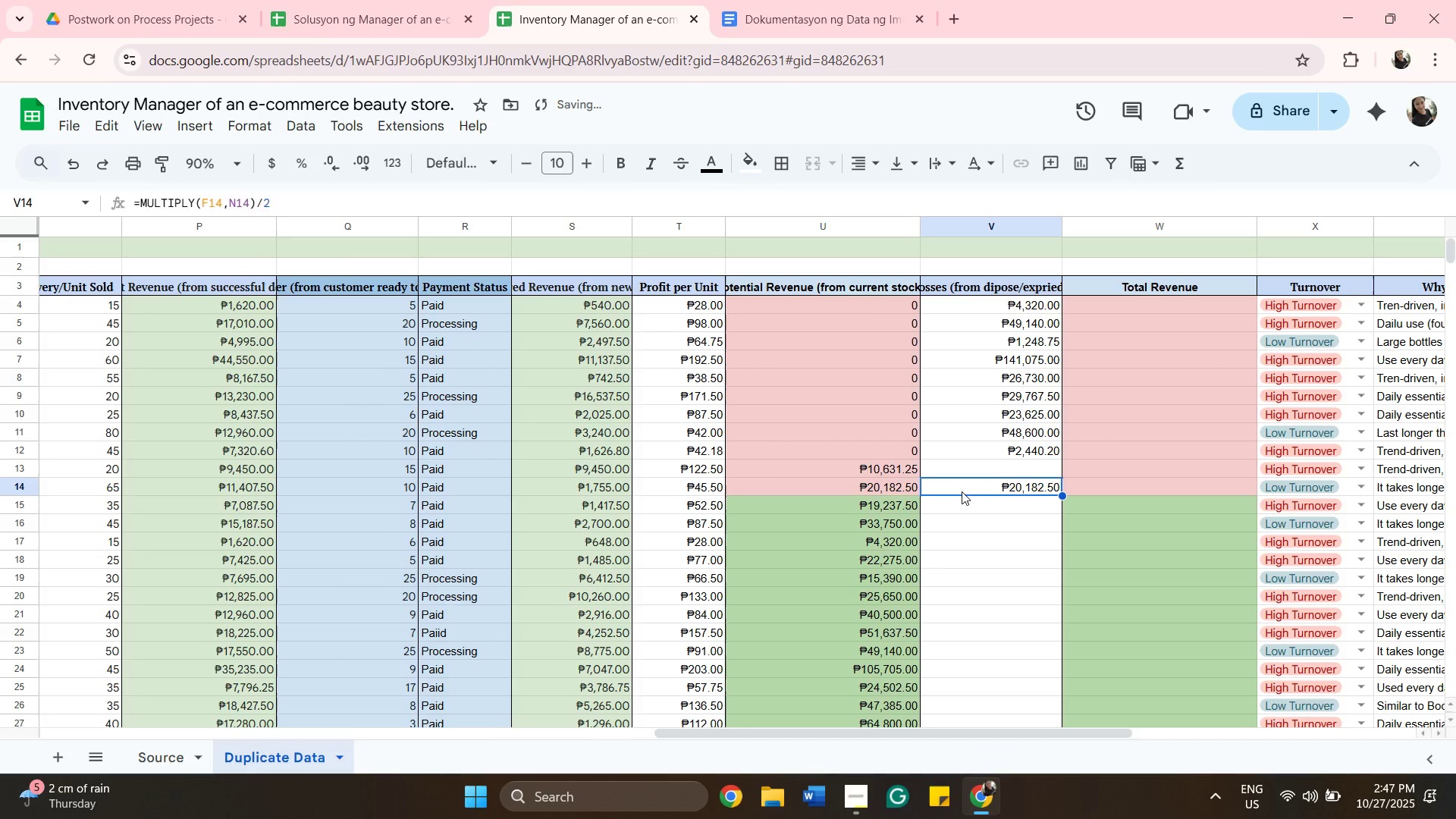 
key(Backspace)
 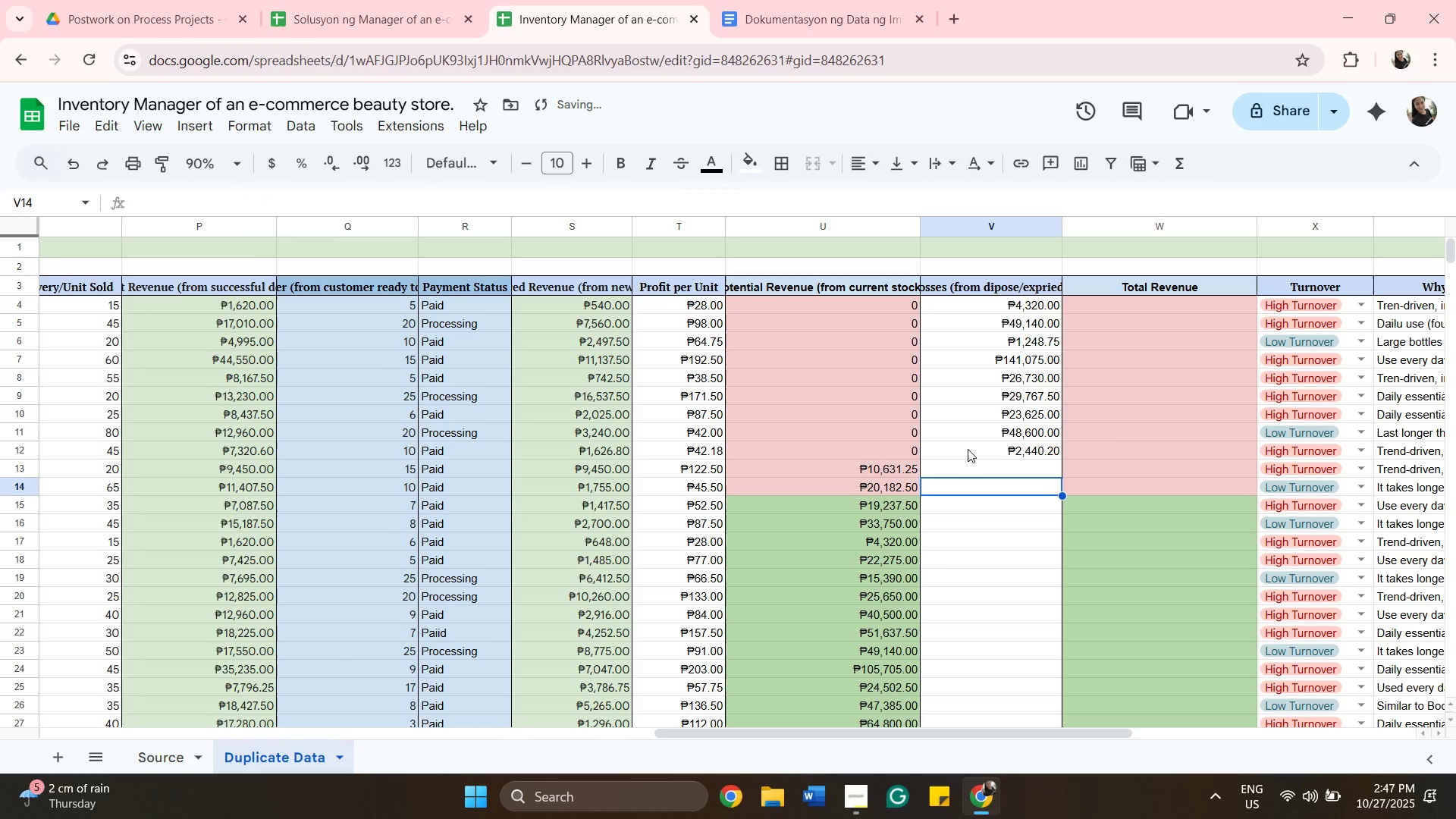 
left_click([968, 449])
 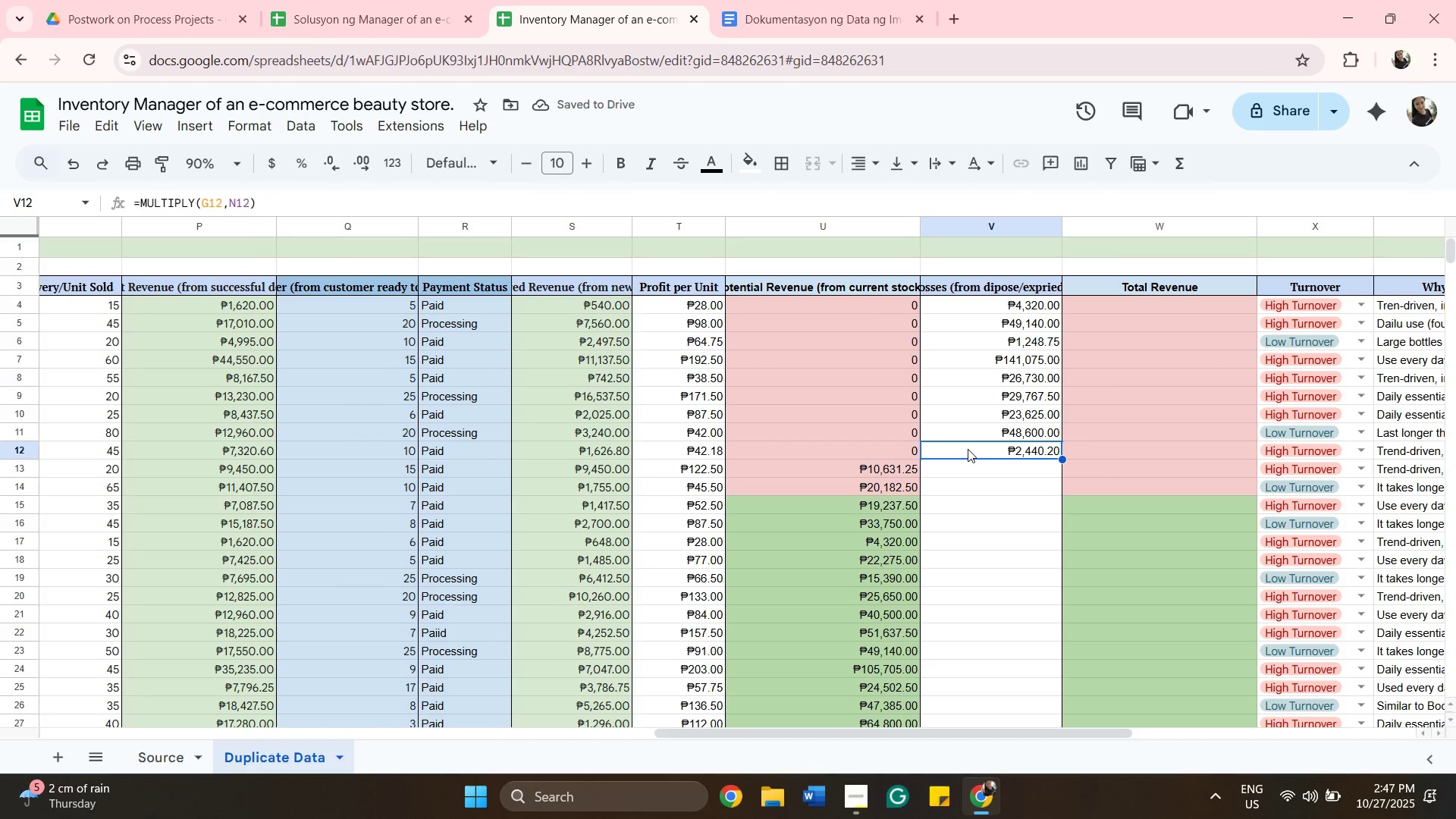 
double_click([968, 449])
 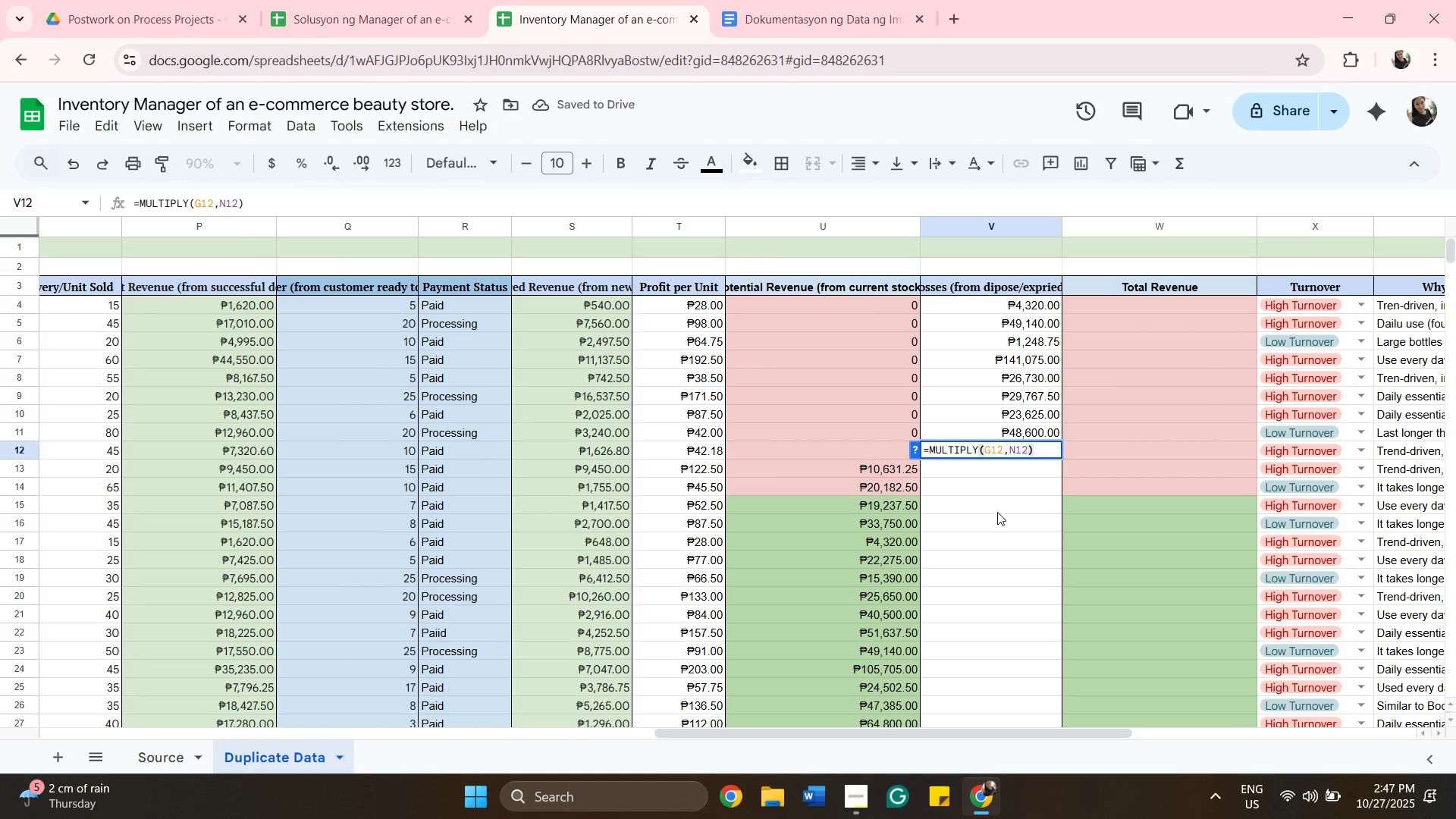 
left_click([997, 512])
 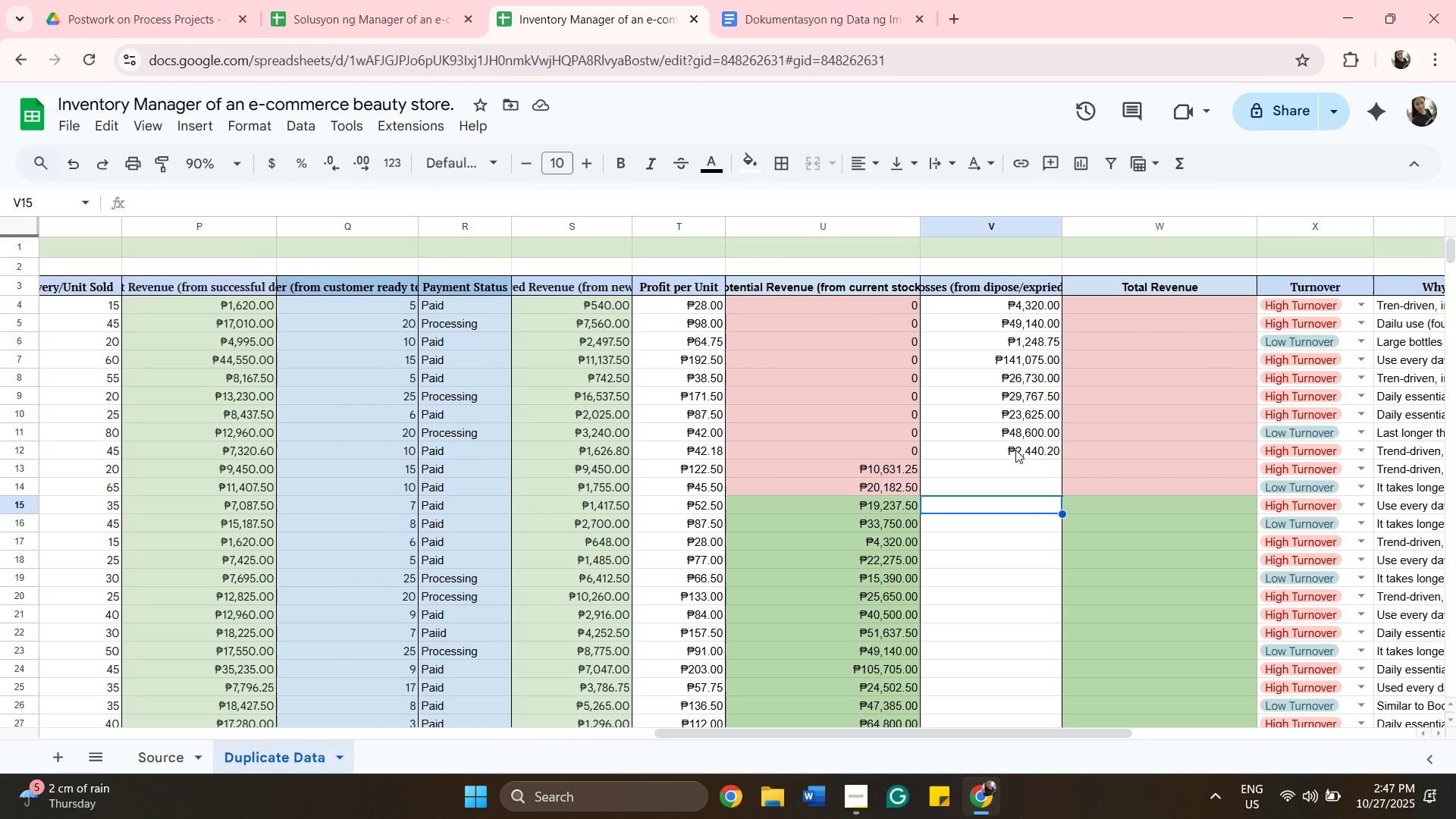 
left_click([1015, 450])
 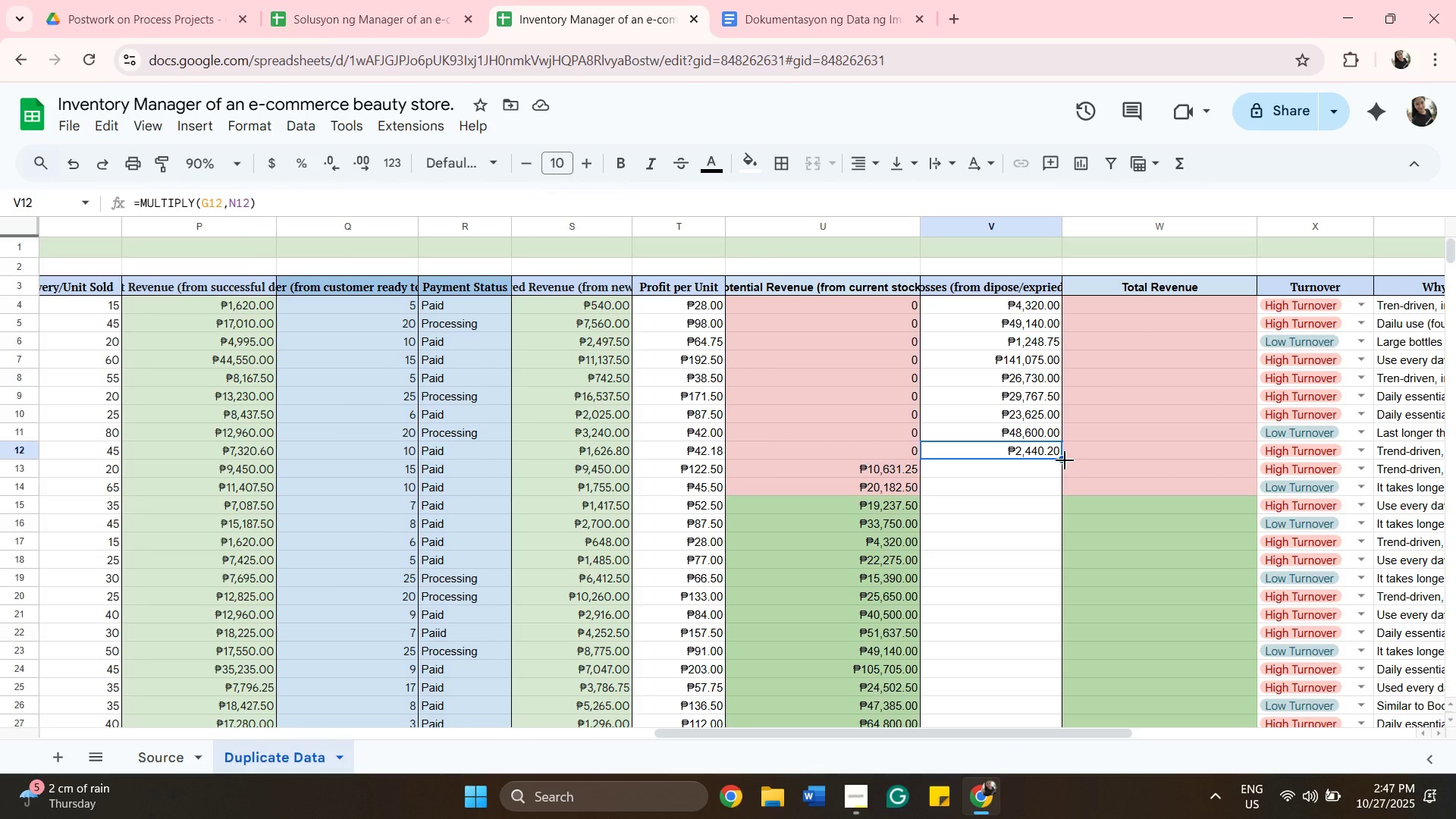 
left_click_drag(start_coordinate=[1065, 460], to_coordinate=[1072, 511])
 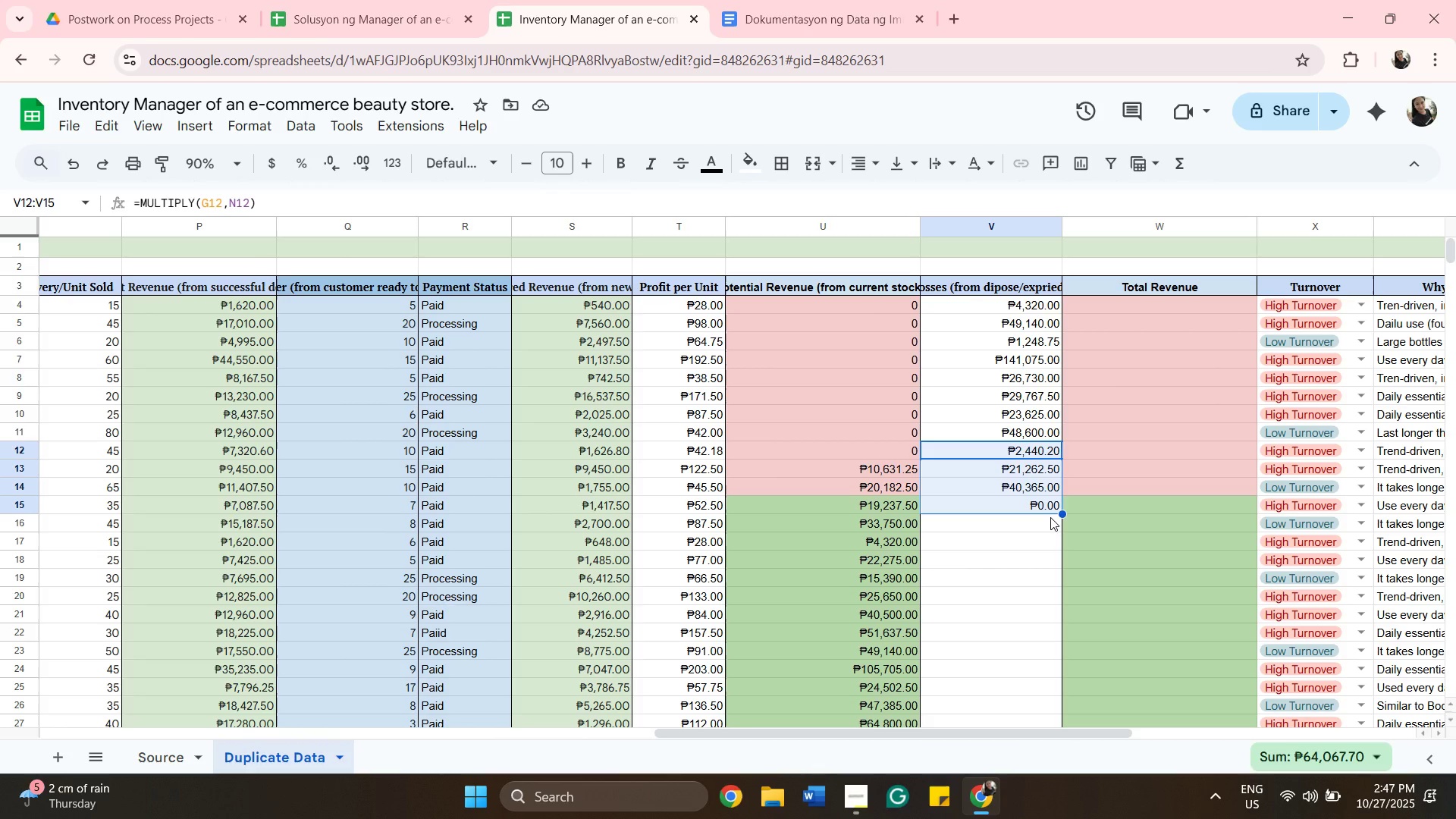 
wait(7.88)
 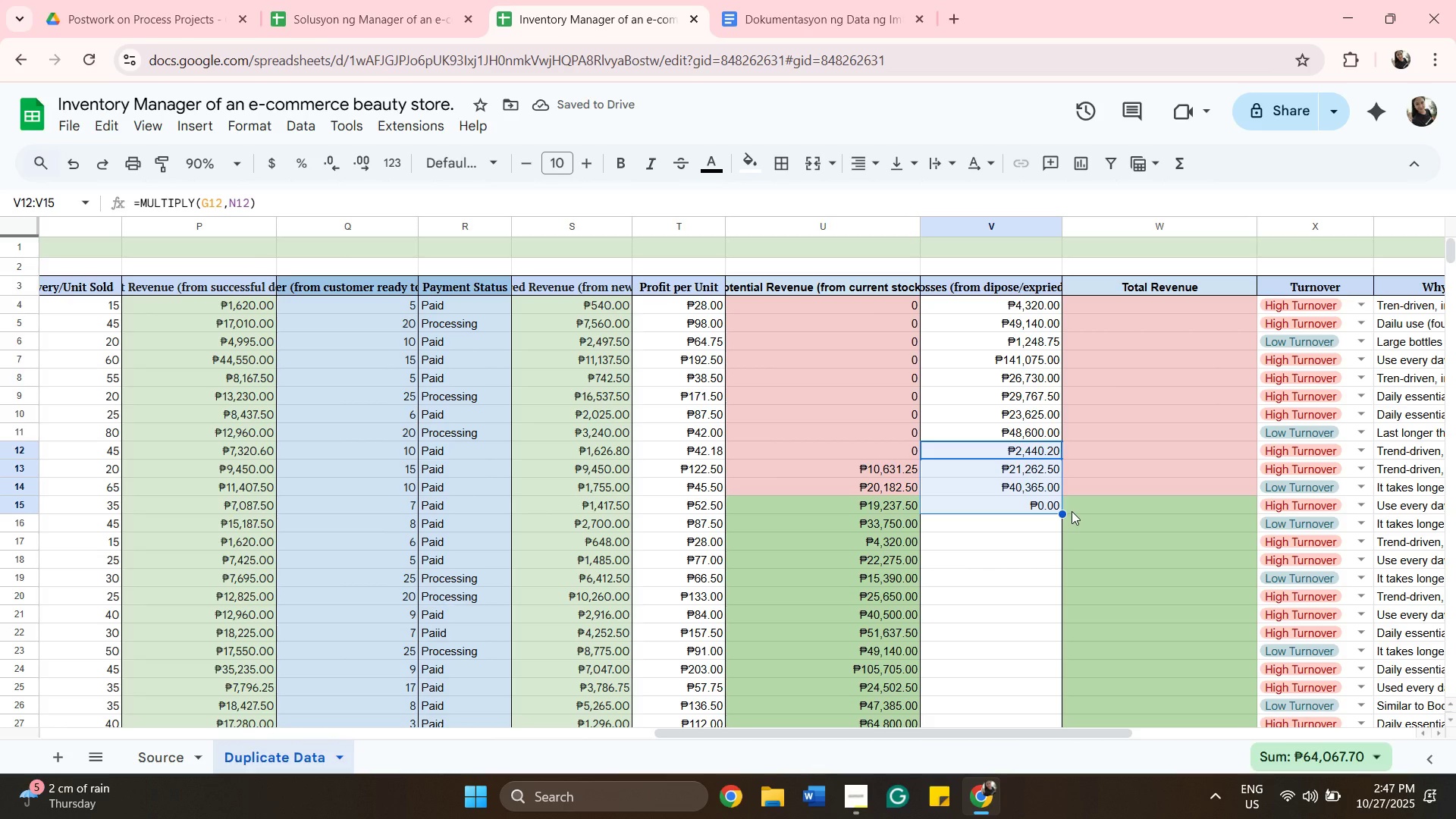 
double_click([1040, 525])
 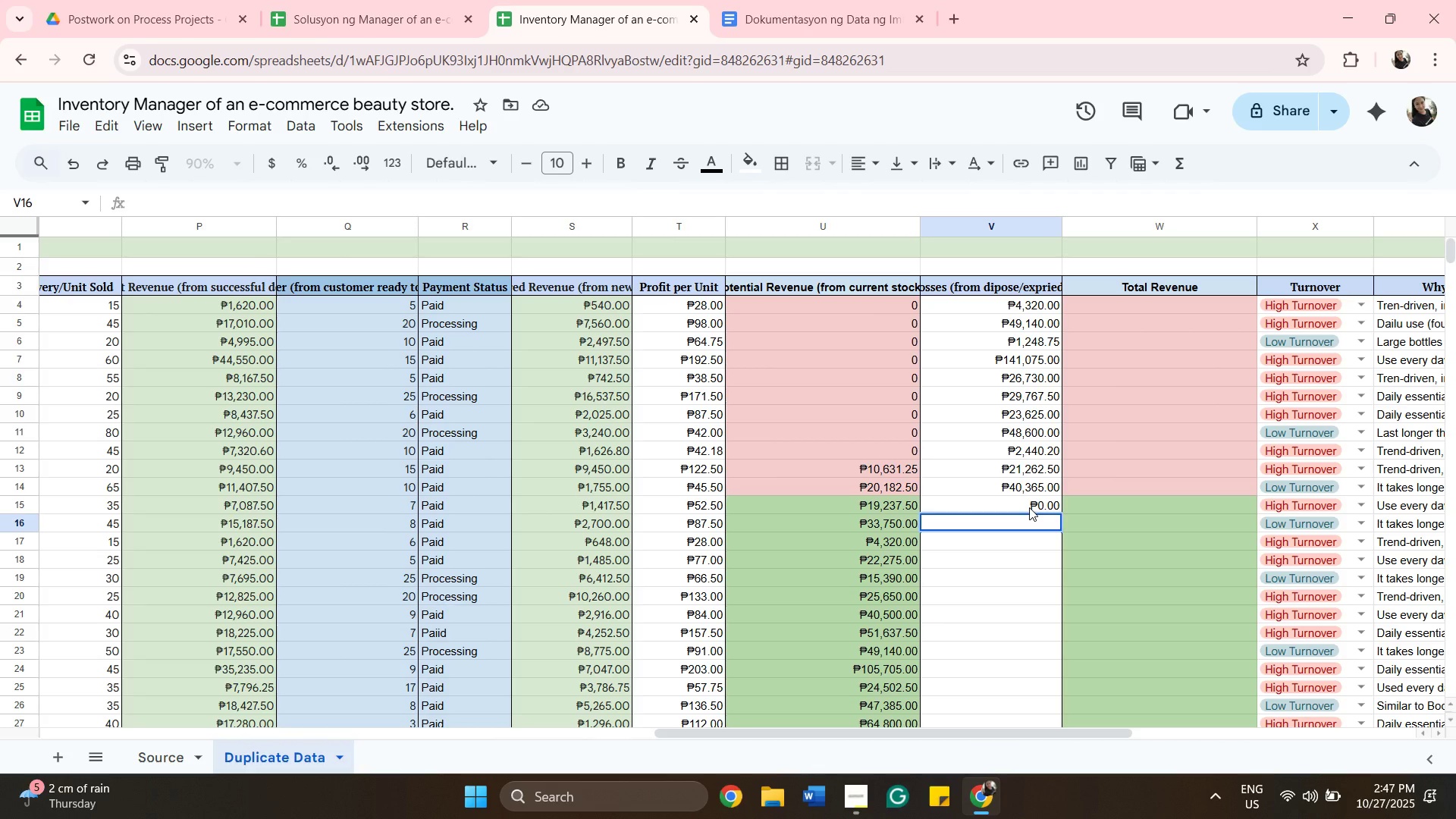 
double_click([1029, 507])
 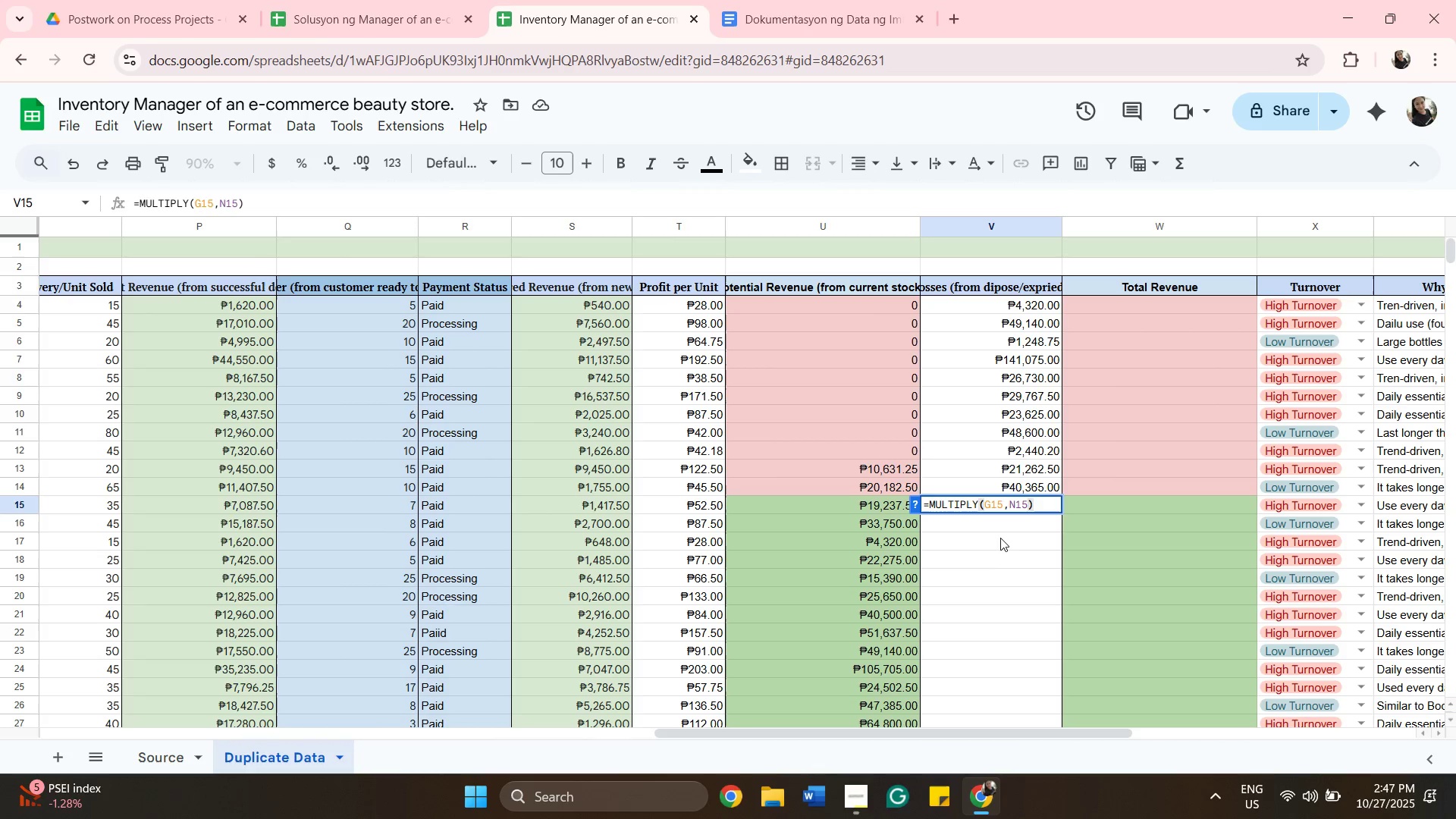 
wait(6.91)
 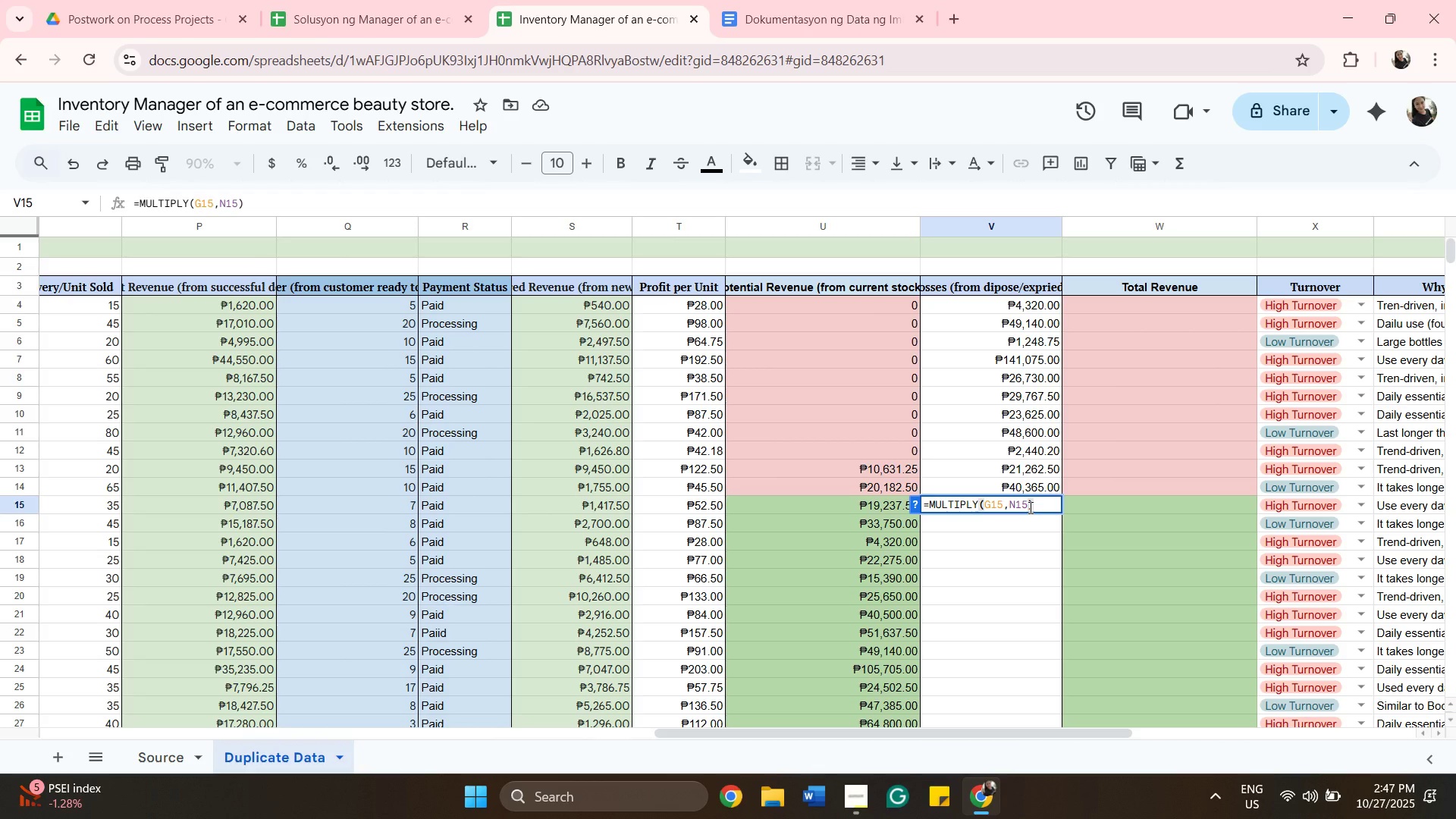 
left_click([1000, 529])
 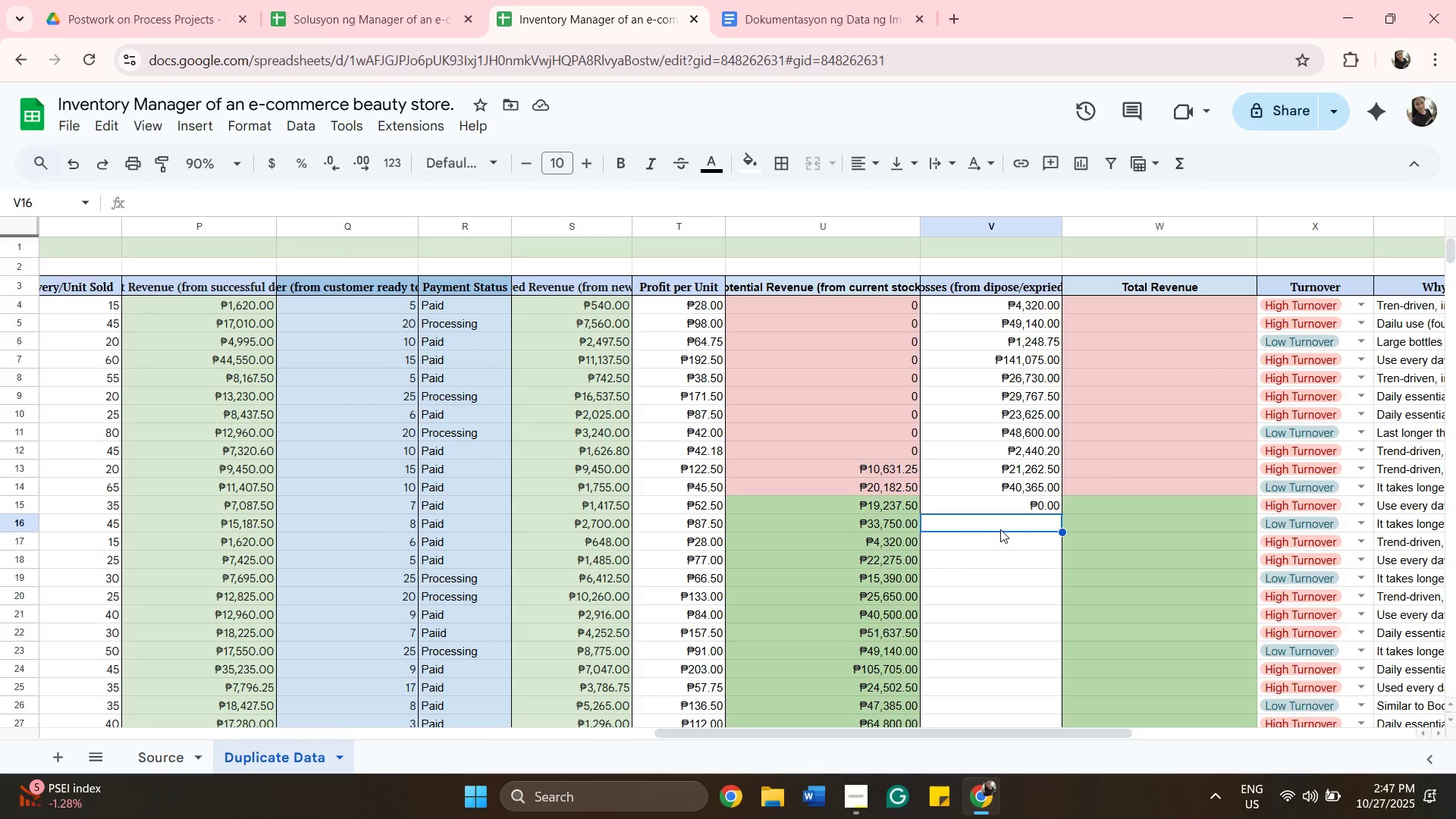 
key(9)
 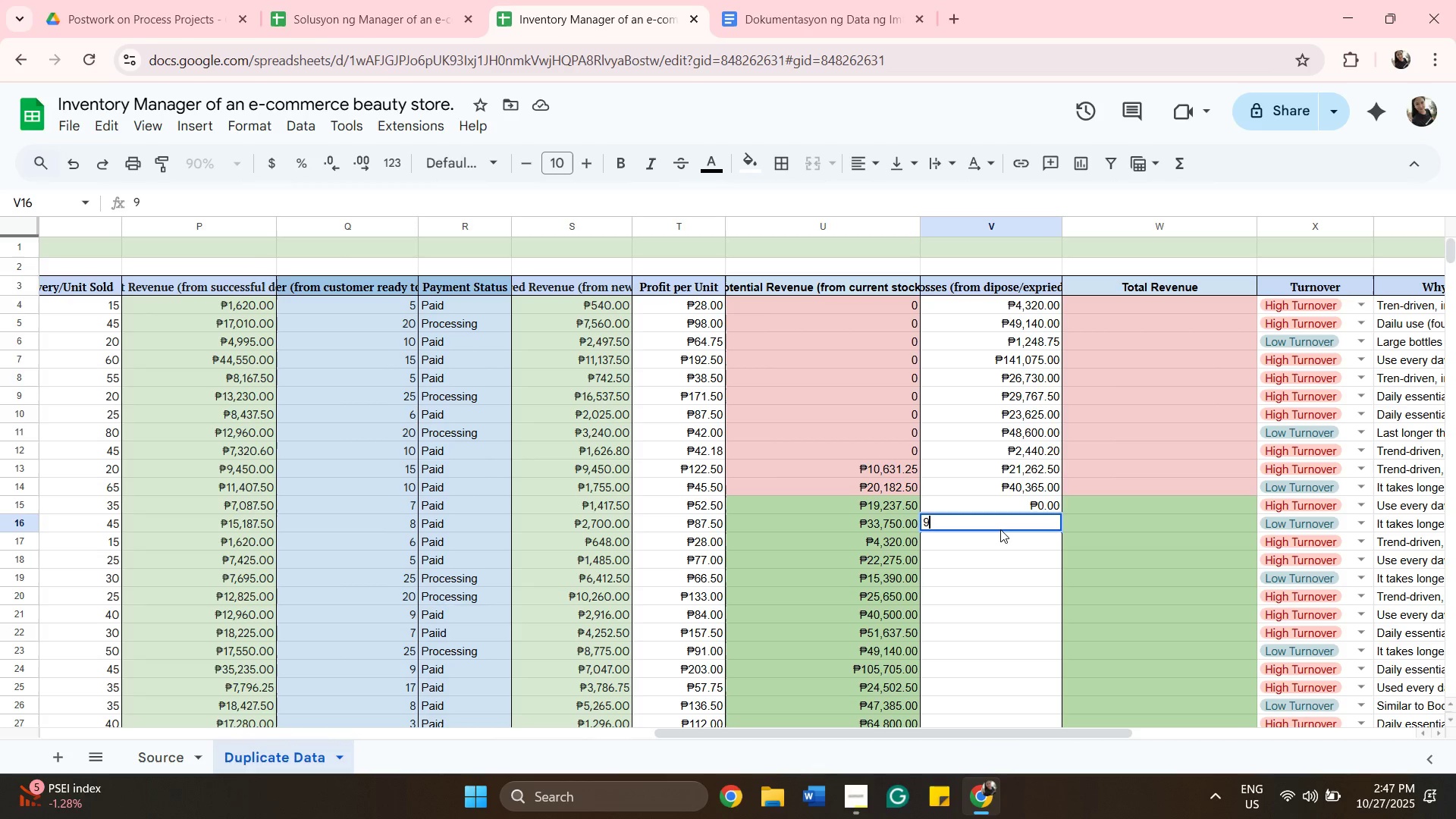 
key(Backspace)
 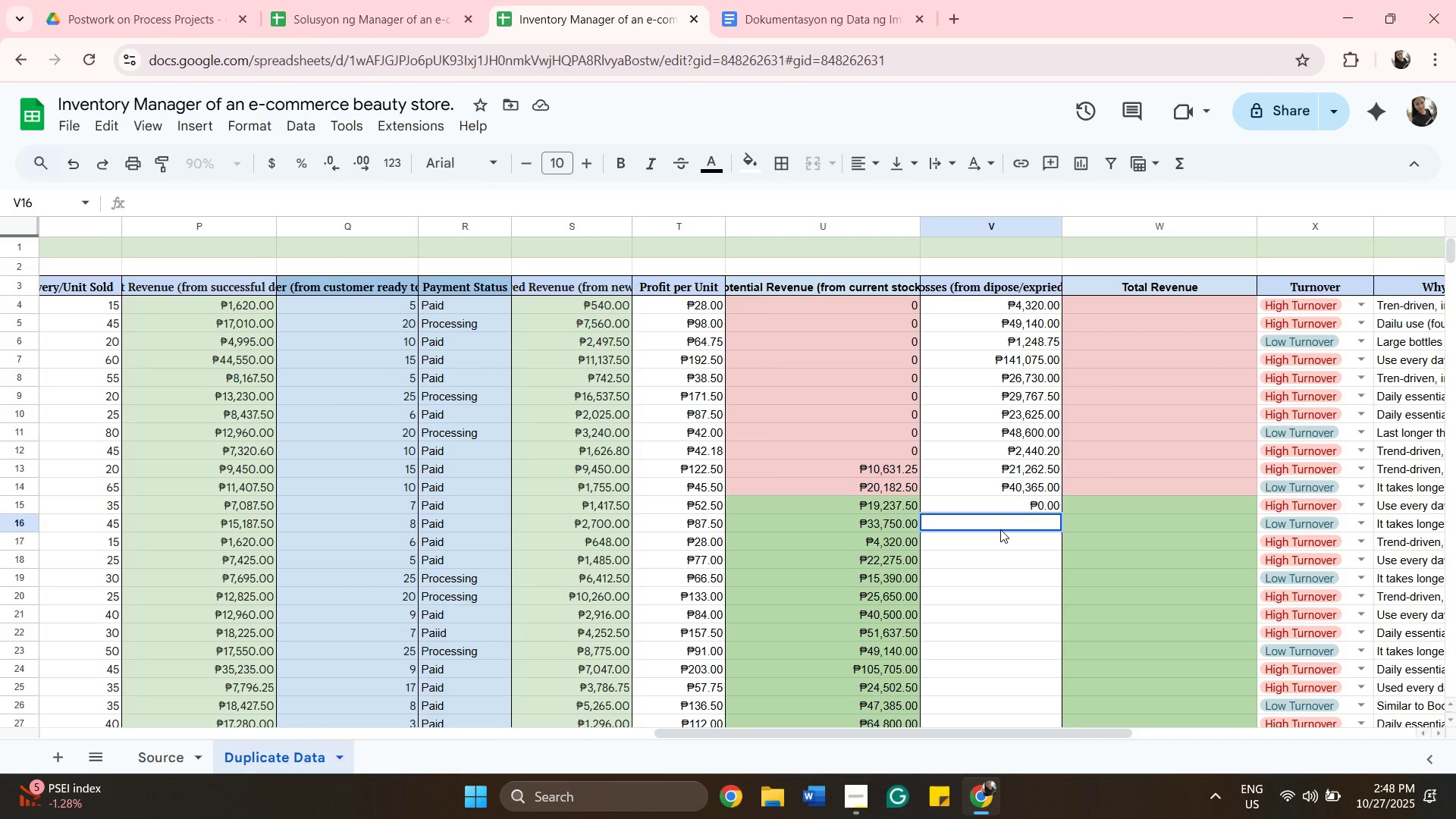 
wait(6.41)
 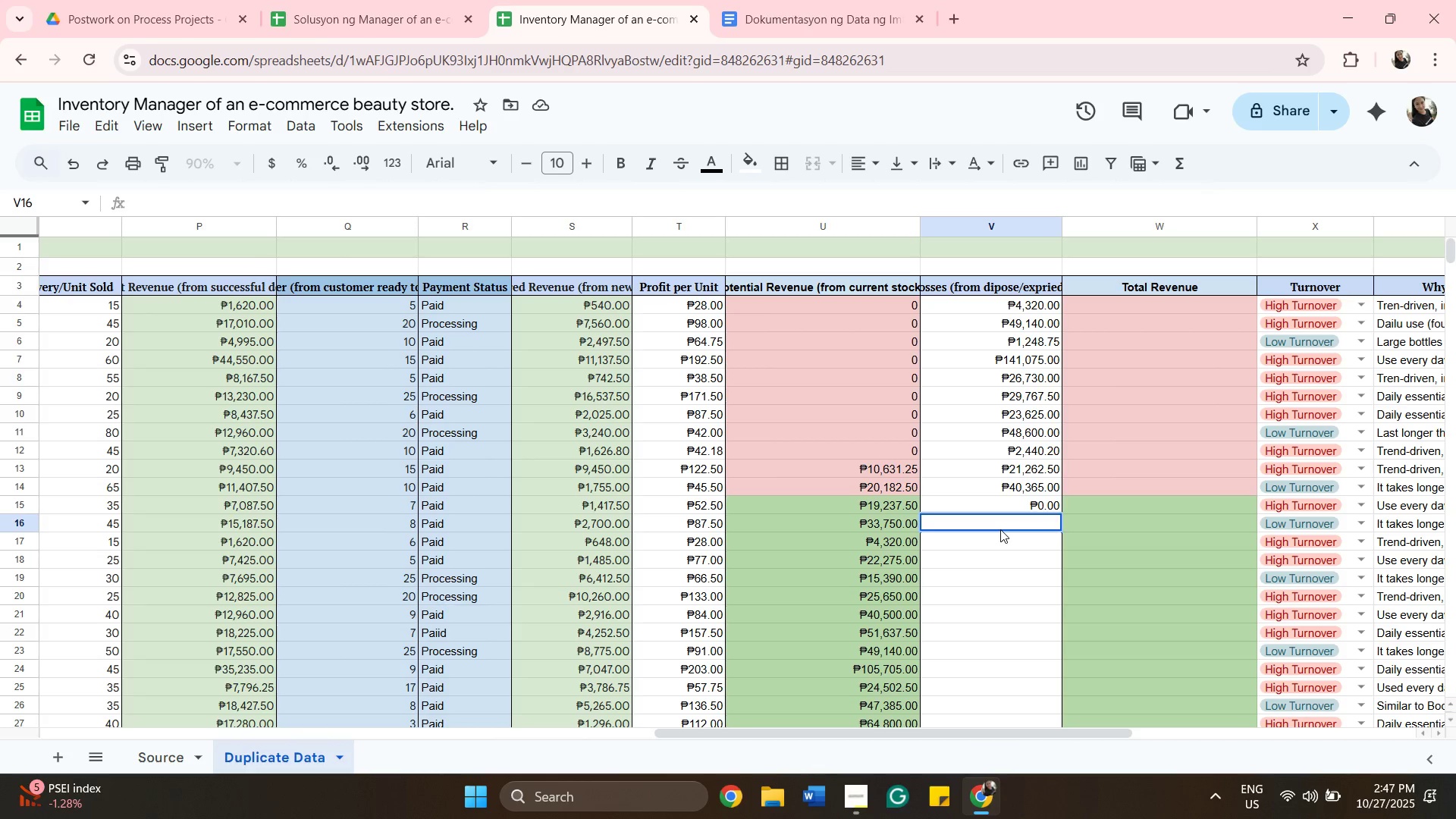 
type(=MULTIPLY(G)
 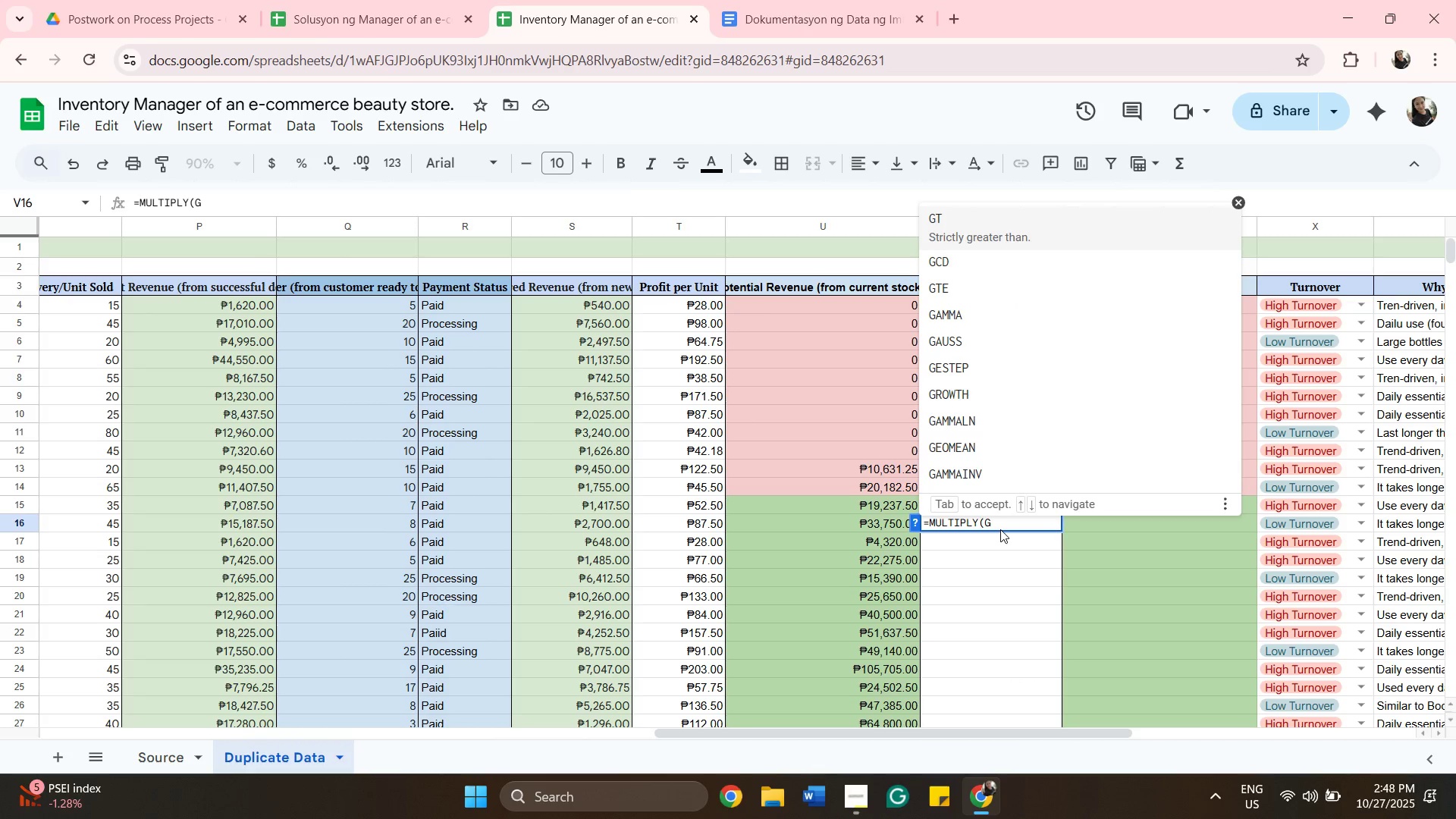 
hold_key(key=1, duration=0.35)
 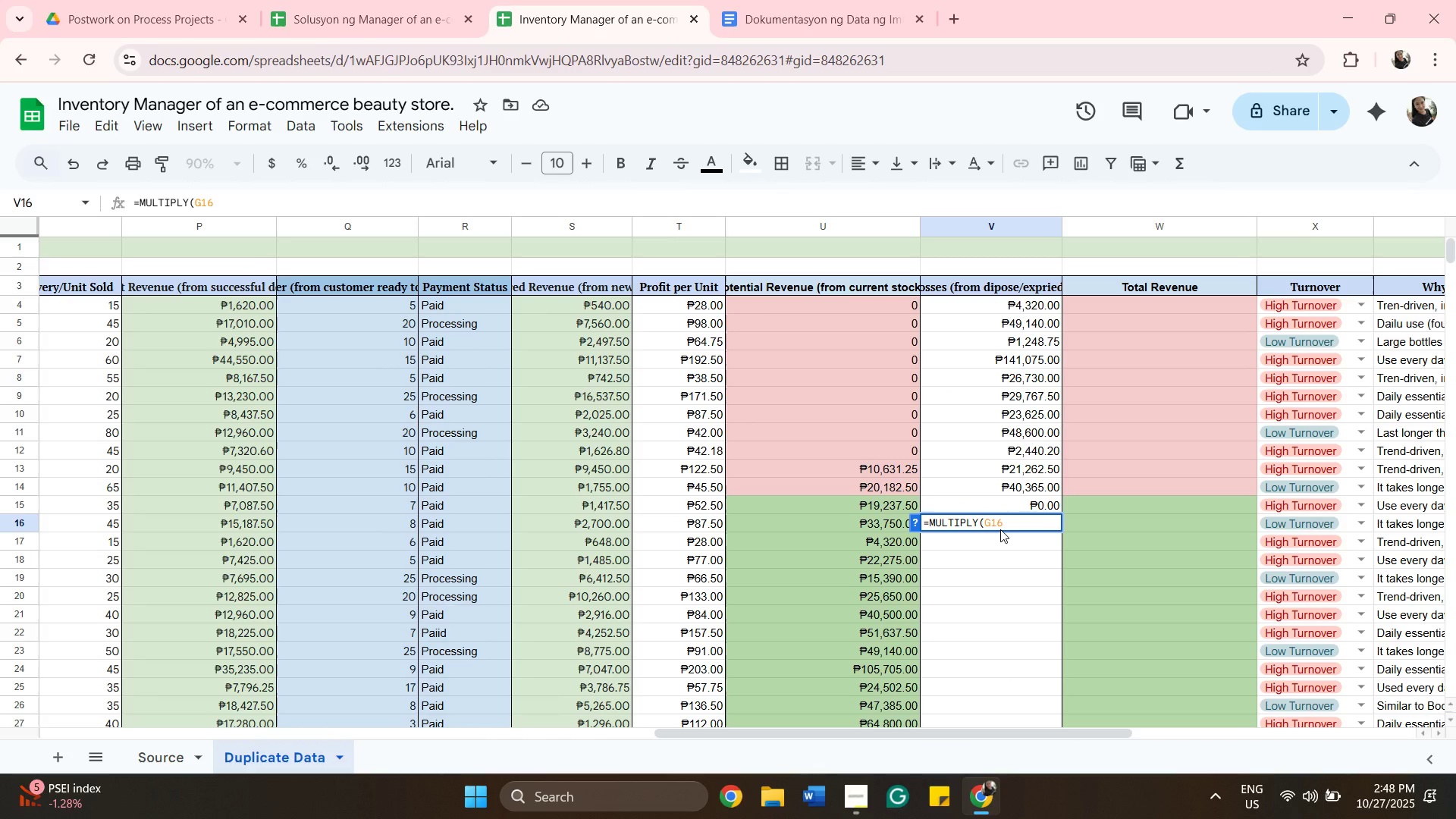 
type(6,N16))
 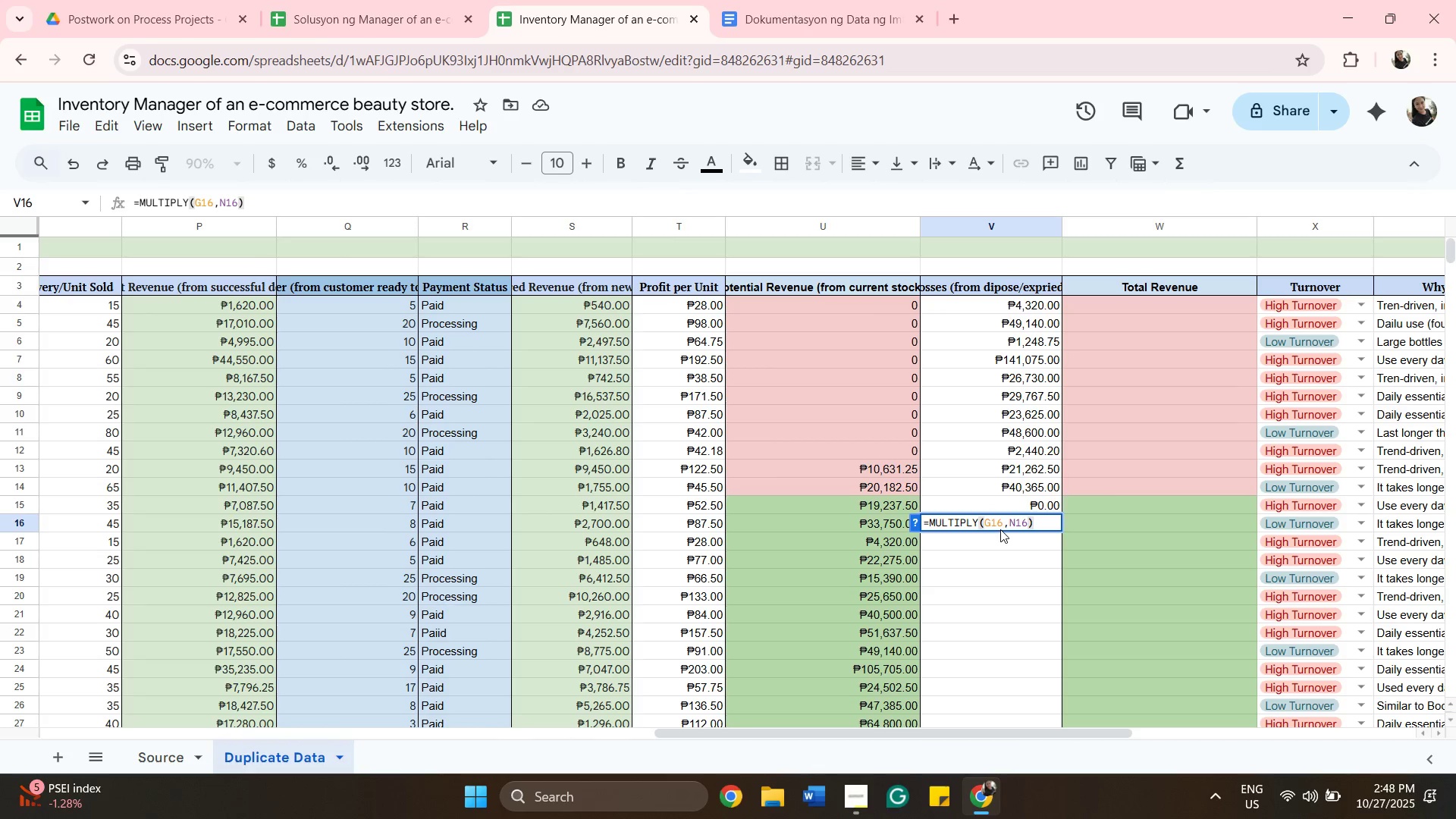 
key(Enter)
 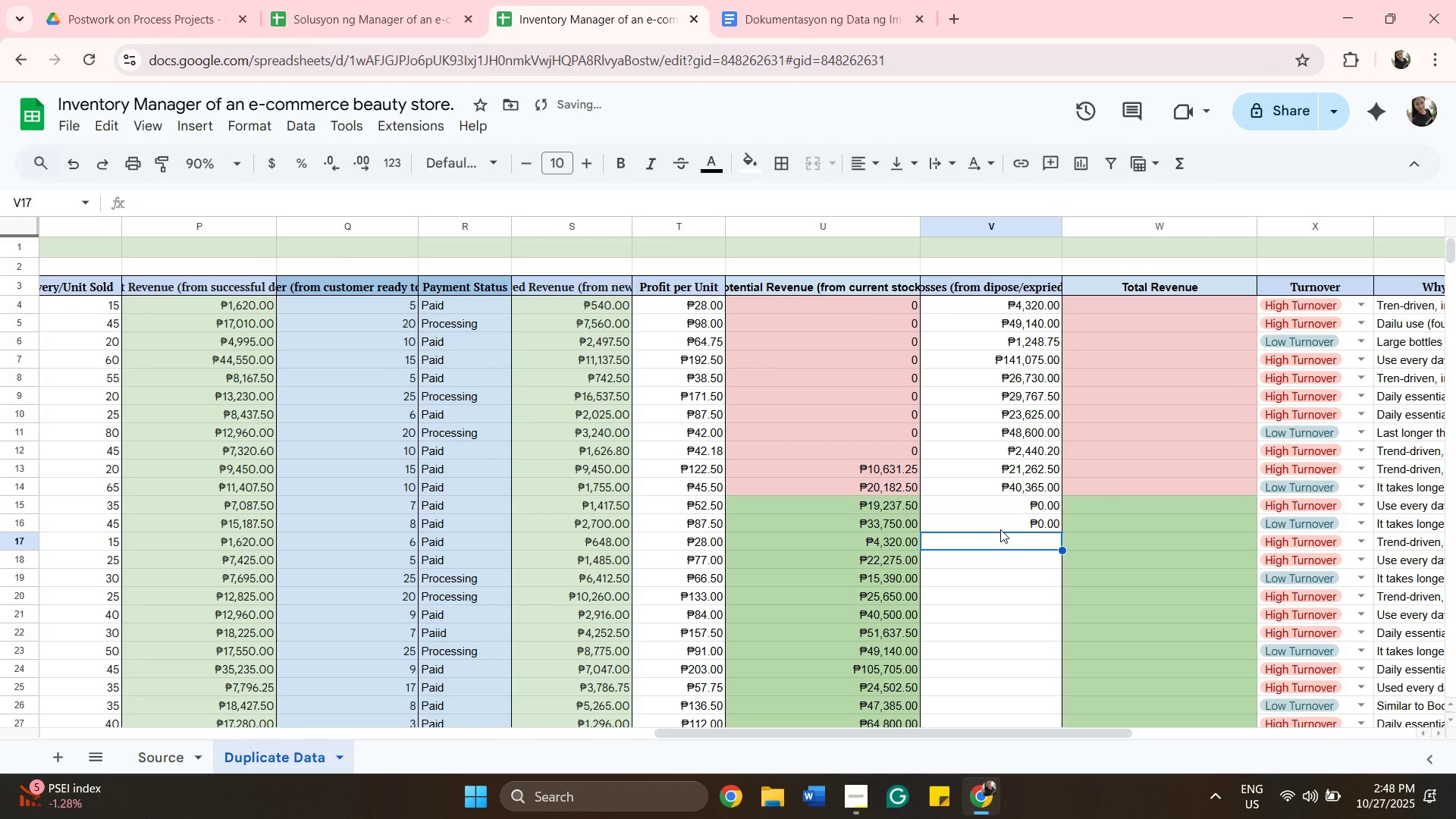 
type(+MULT)
 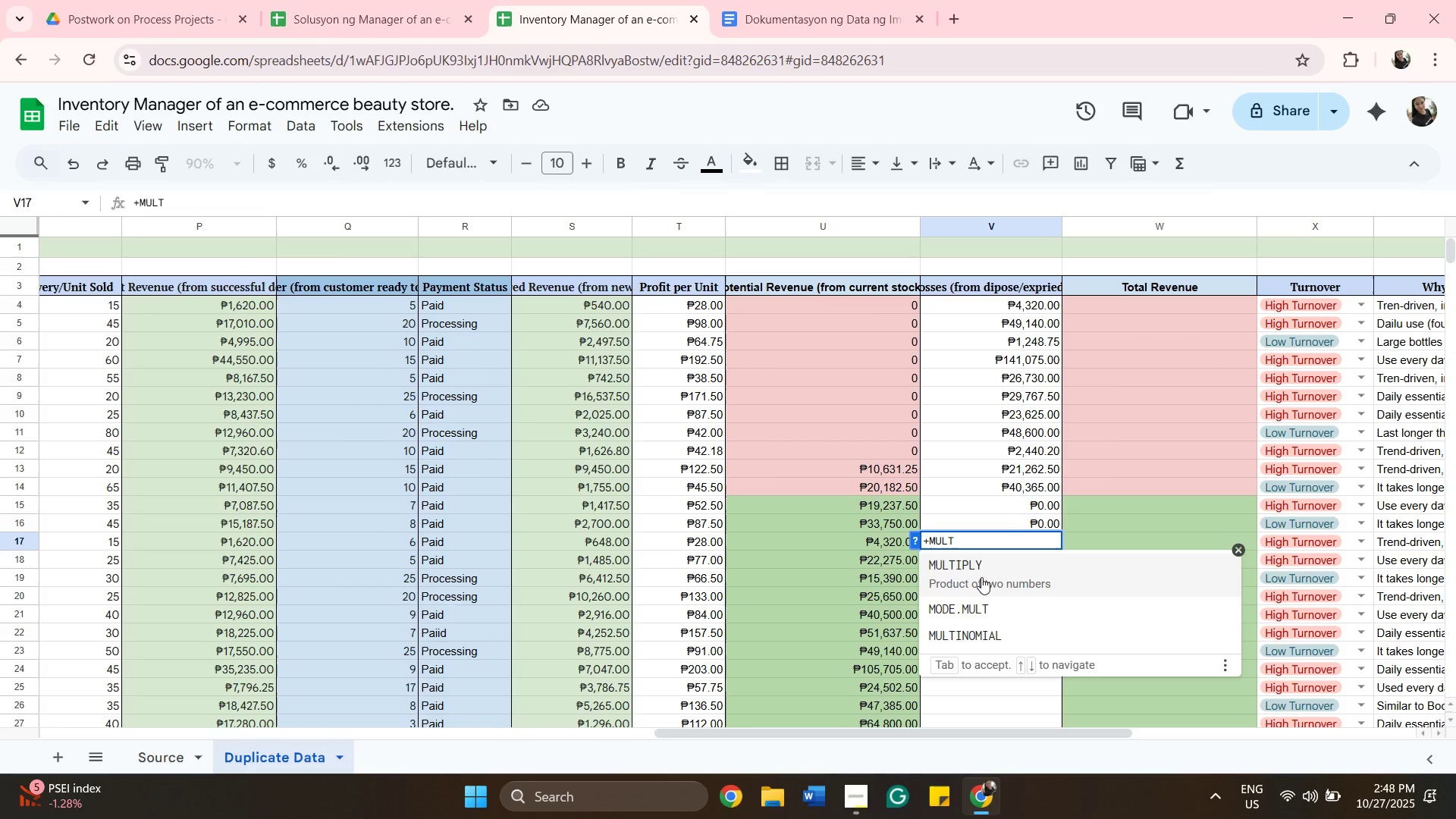 
left_click([981, 577])
 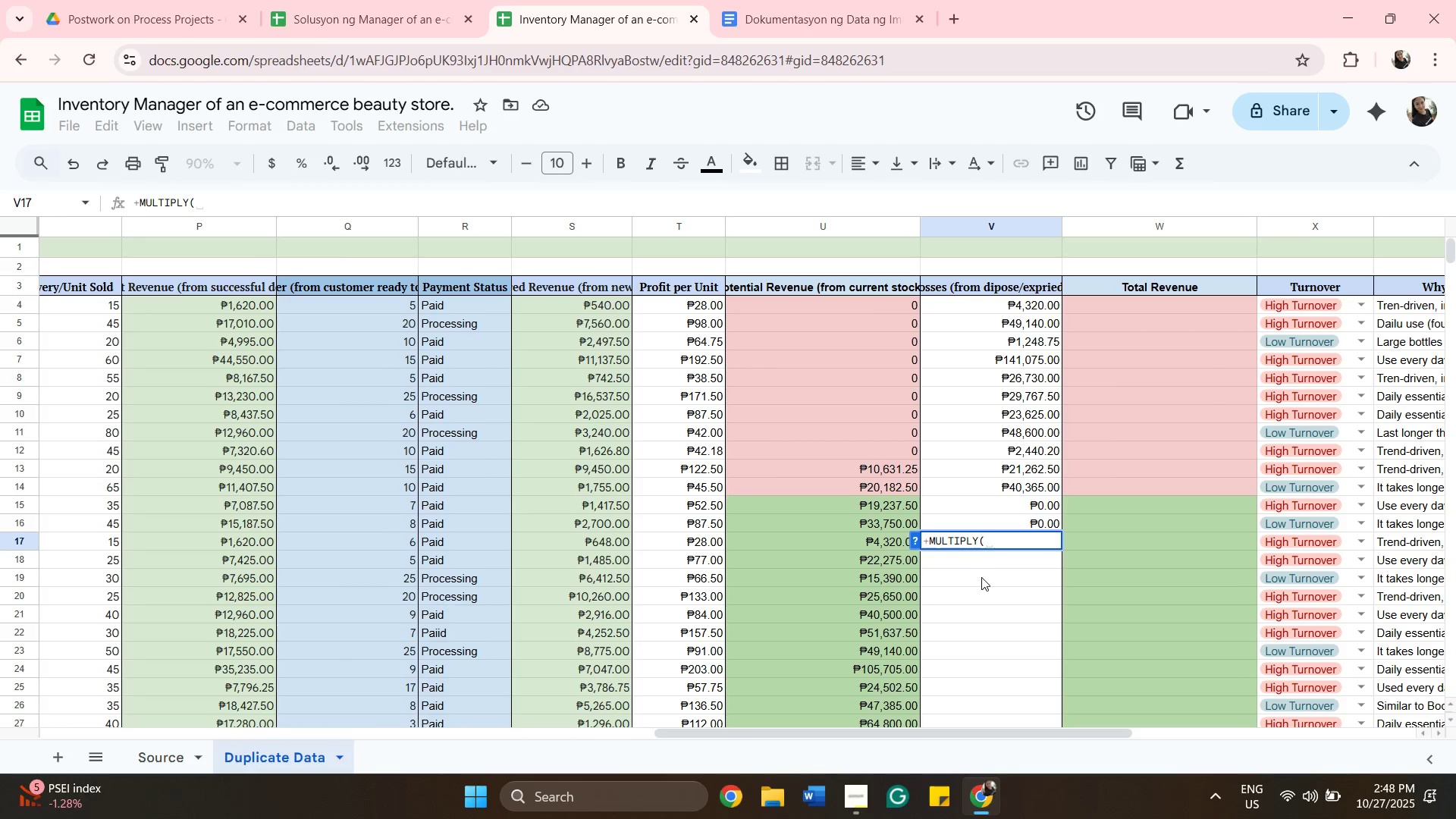 
type(()
key(Backspace)
type(G16,)
key(Backspace)
key(Backspace)
type(7.N16))
 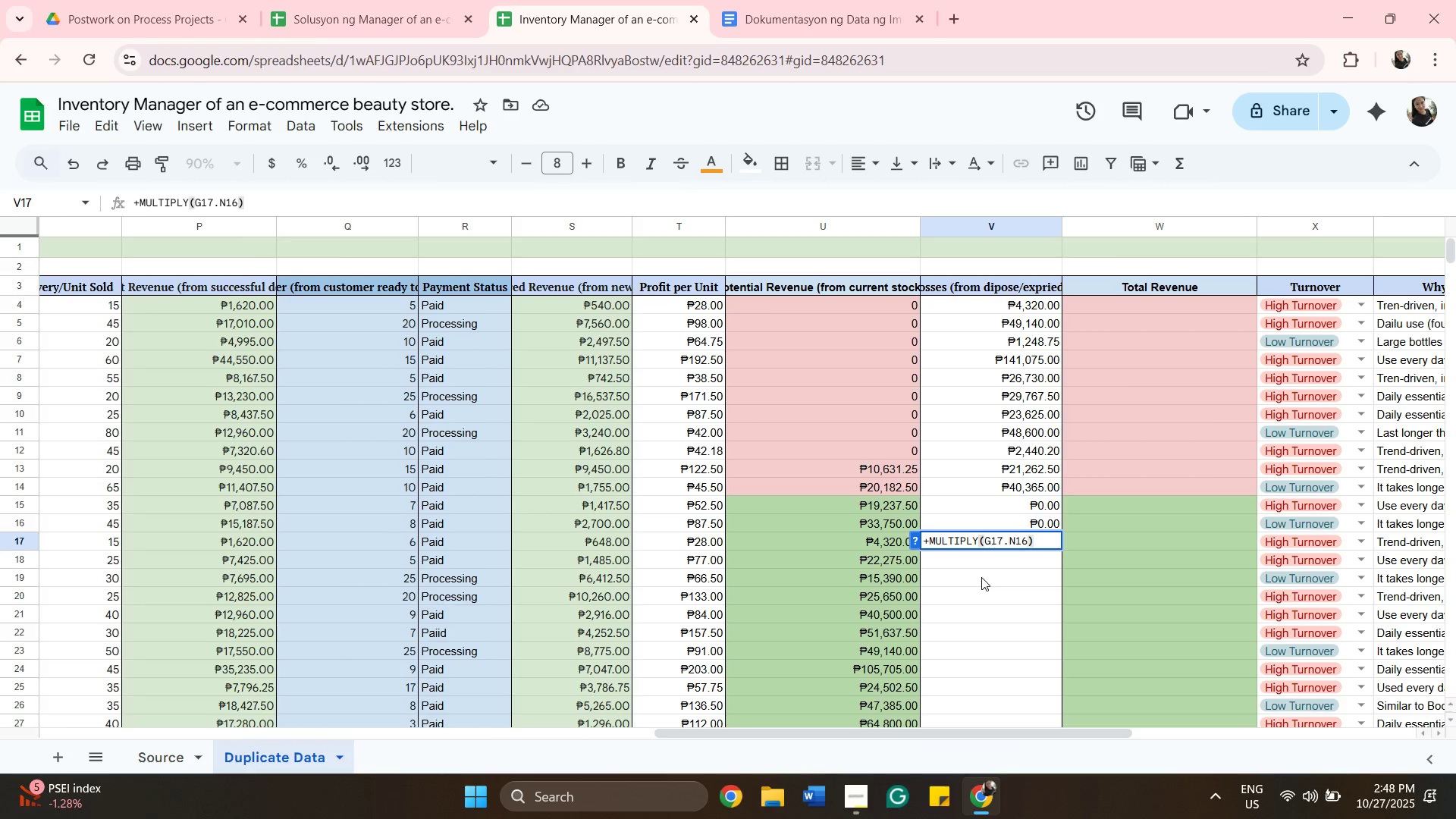 
key(ArrowLeft)
 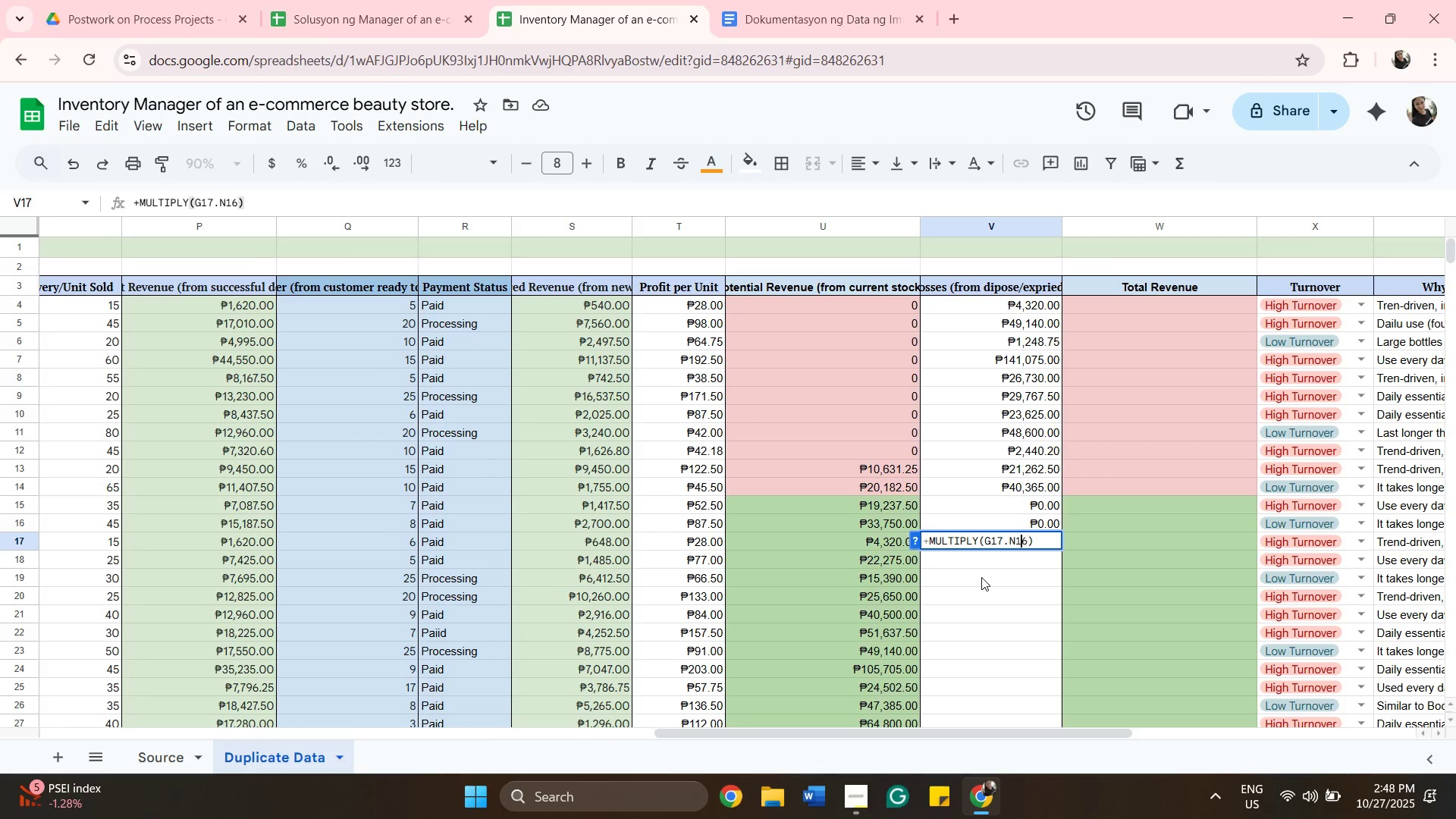 
key(ArrowLeft)
 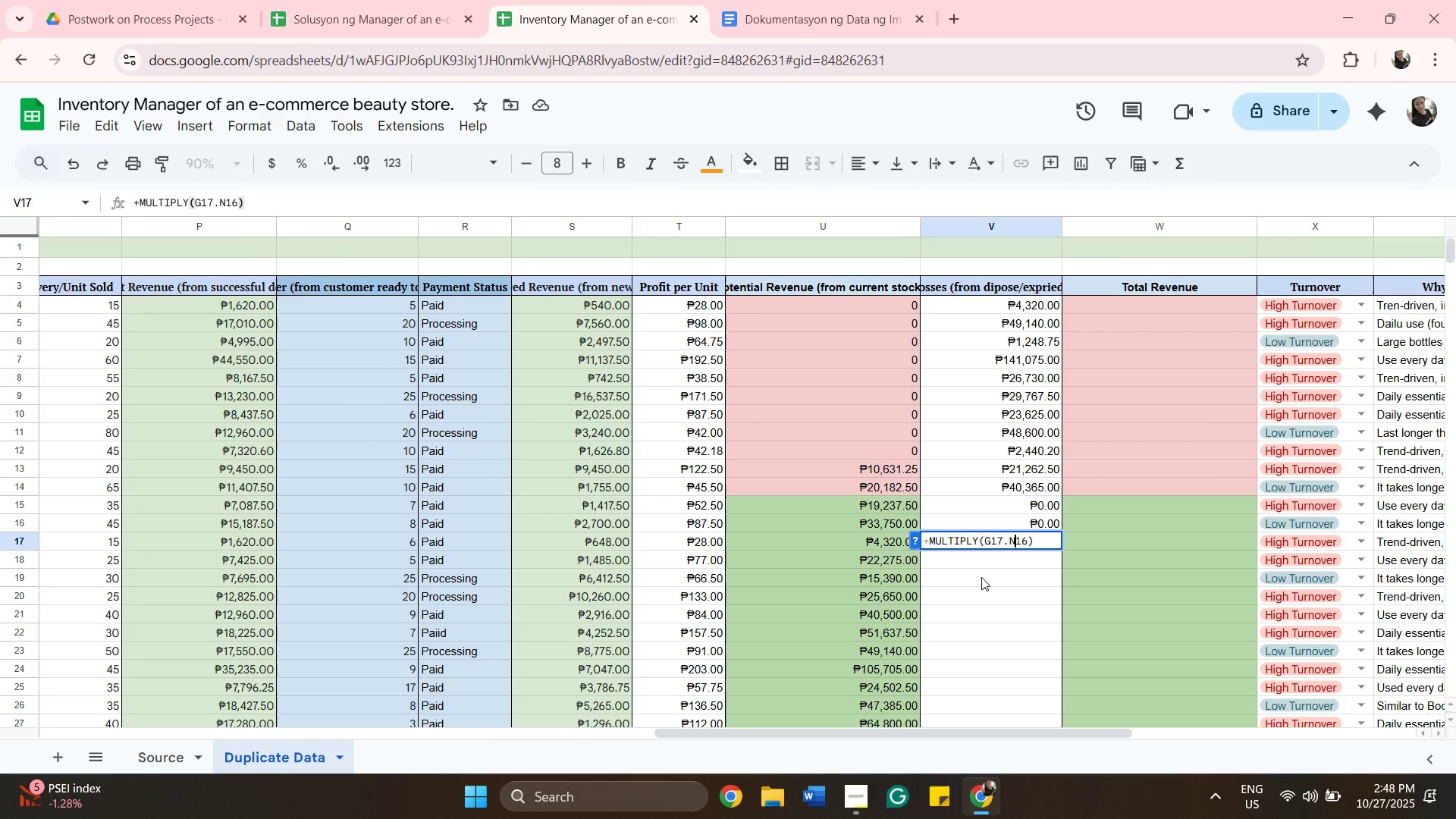 
key(ArrowLeft)
 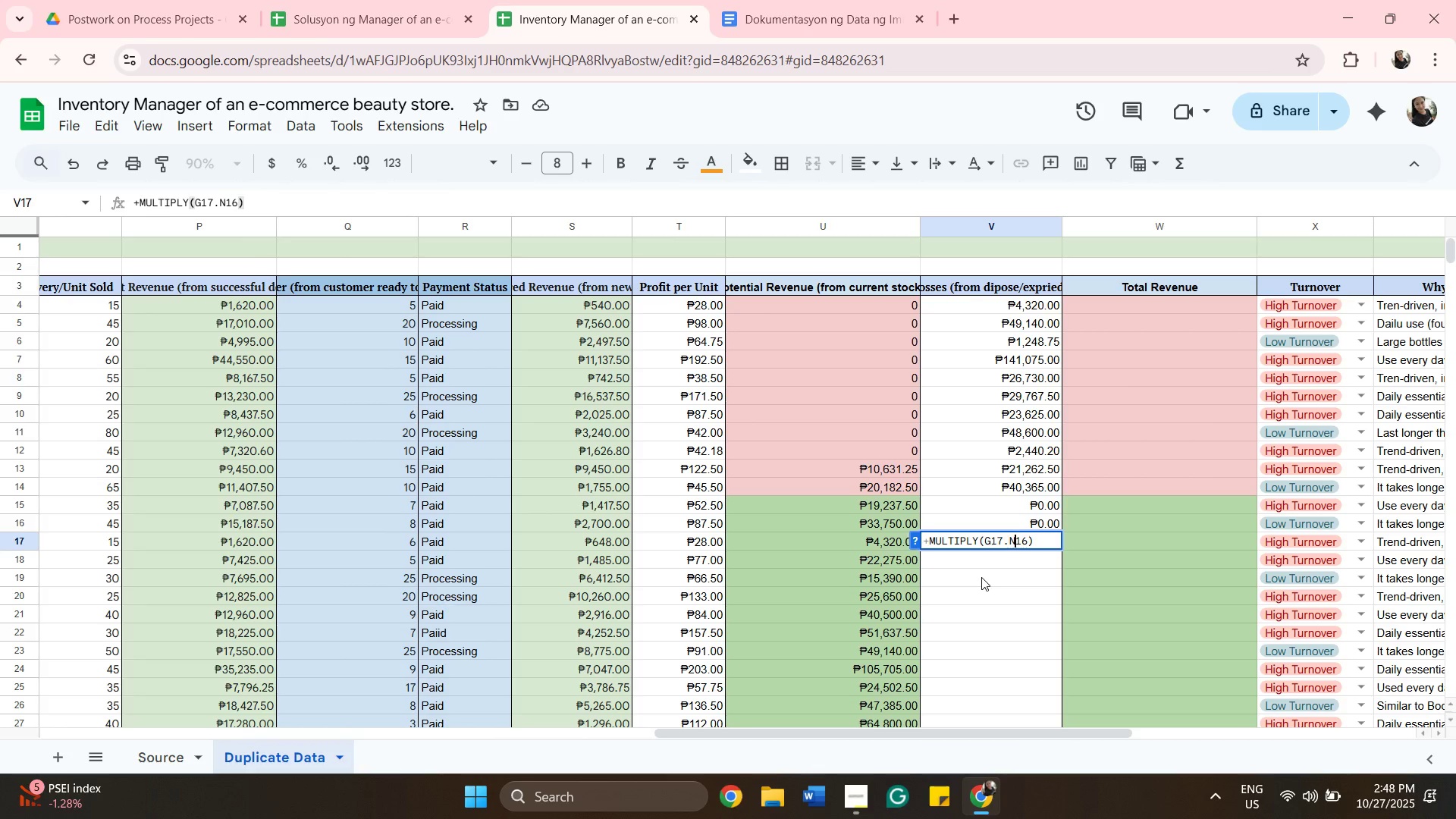 
key(ArrowLeft)
 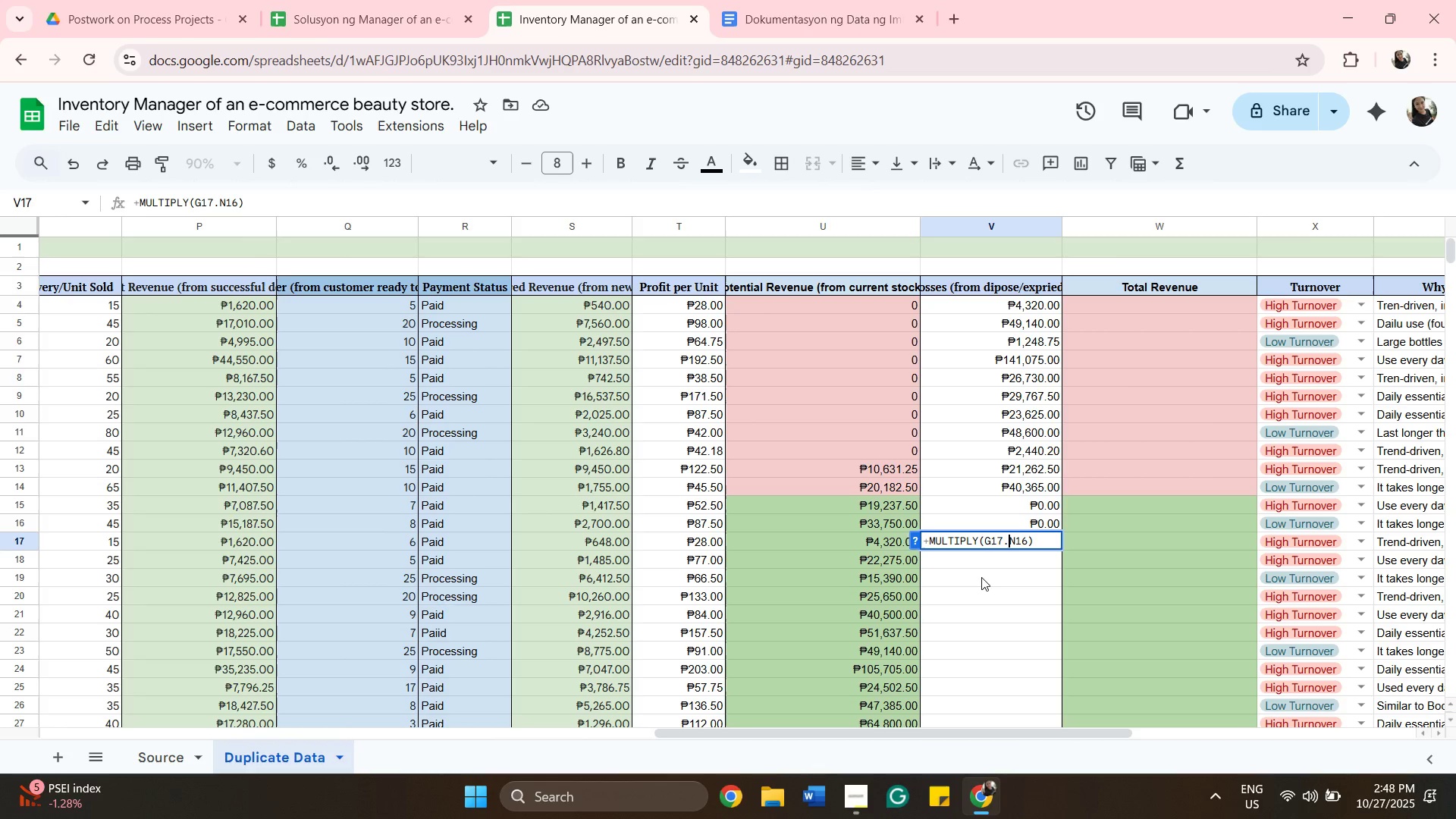 
key(Backspace)
 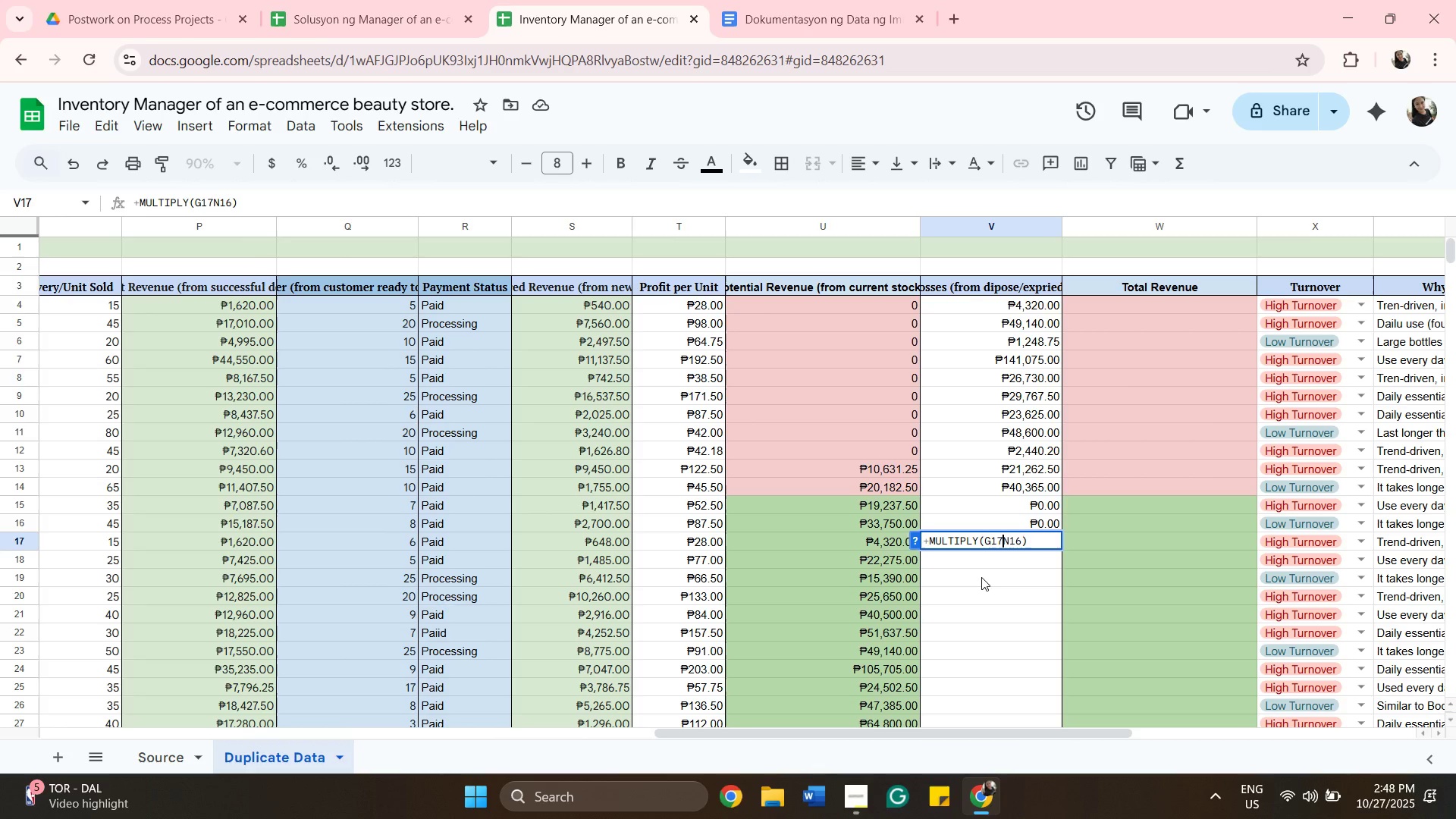 
key(Comma)
 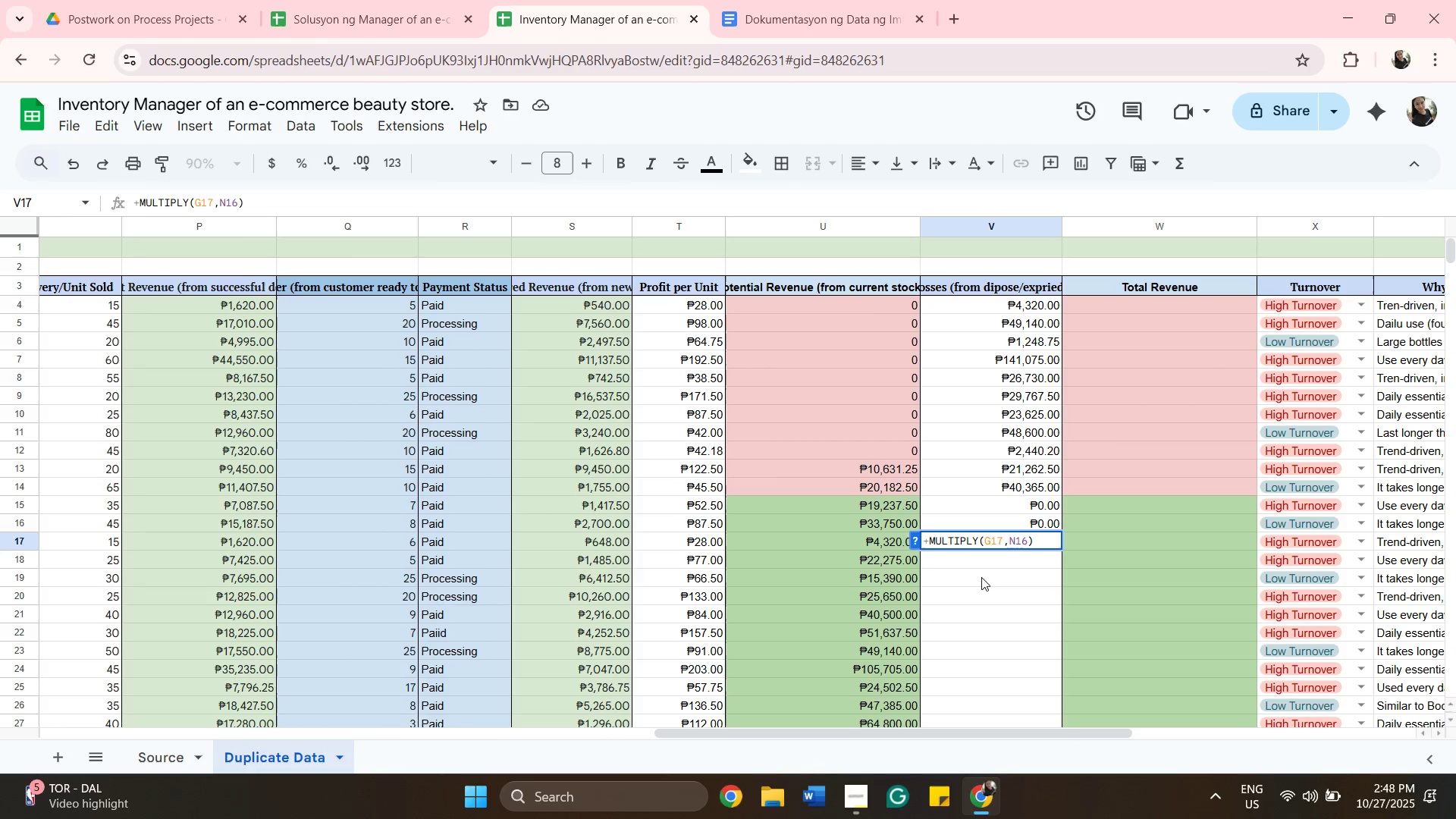 
key(Enter)
 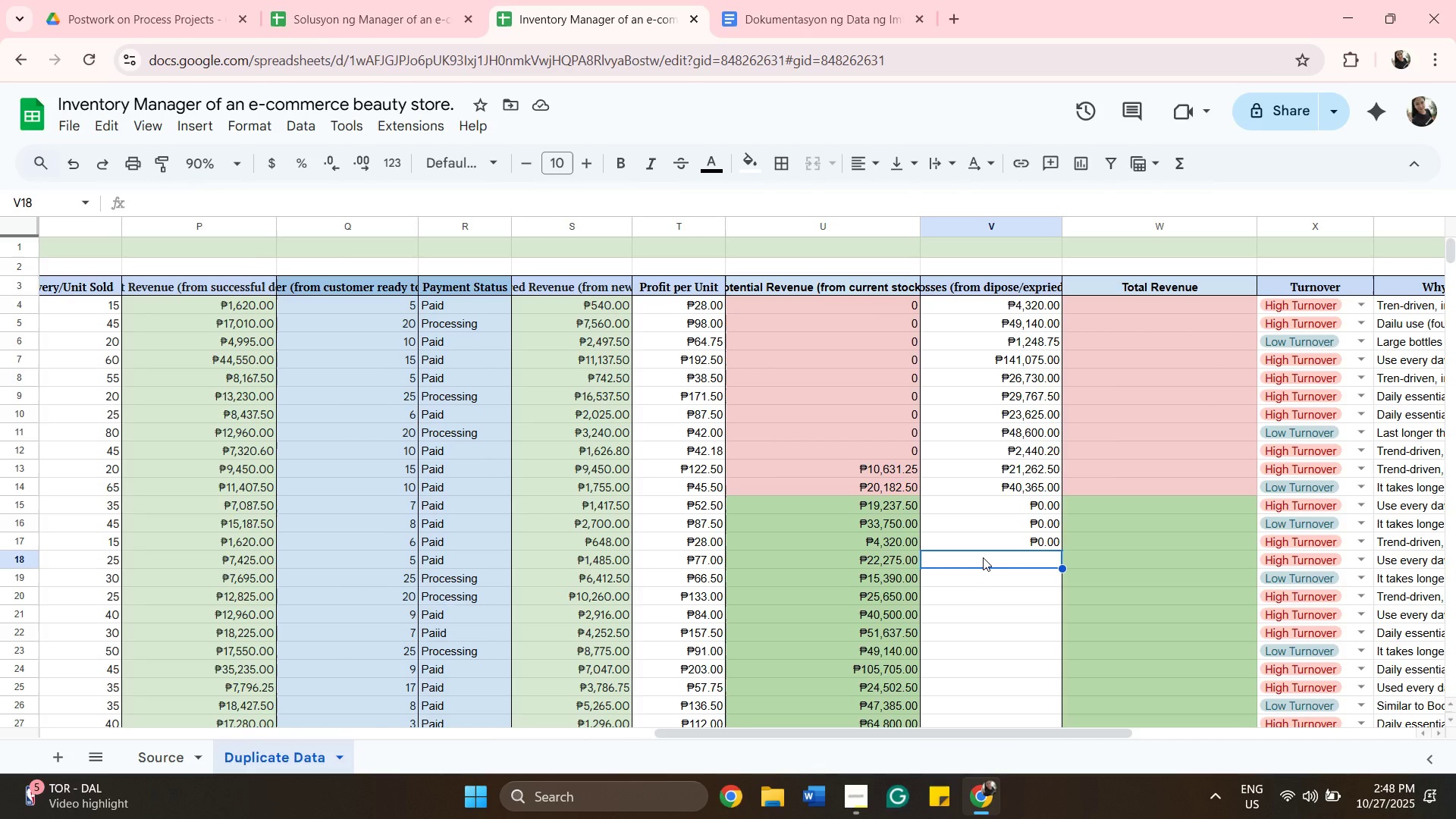 
wait(13.0)
 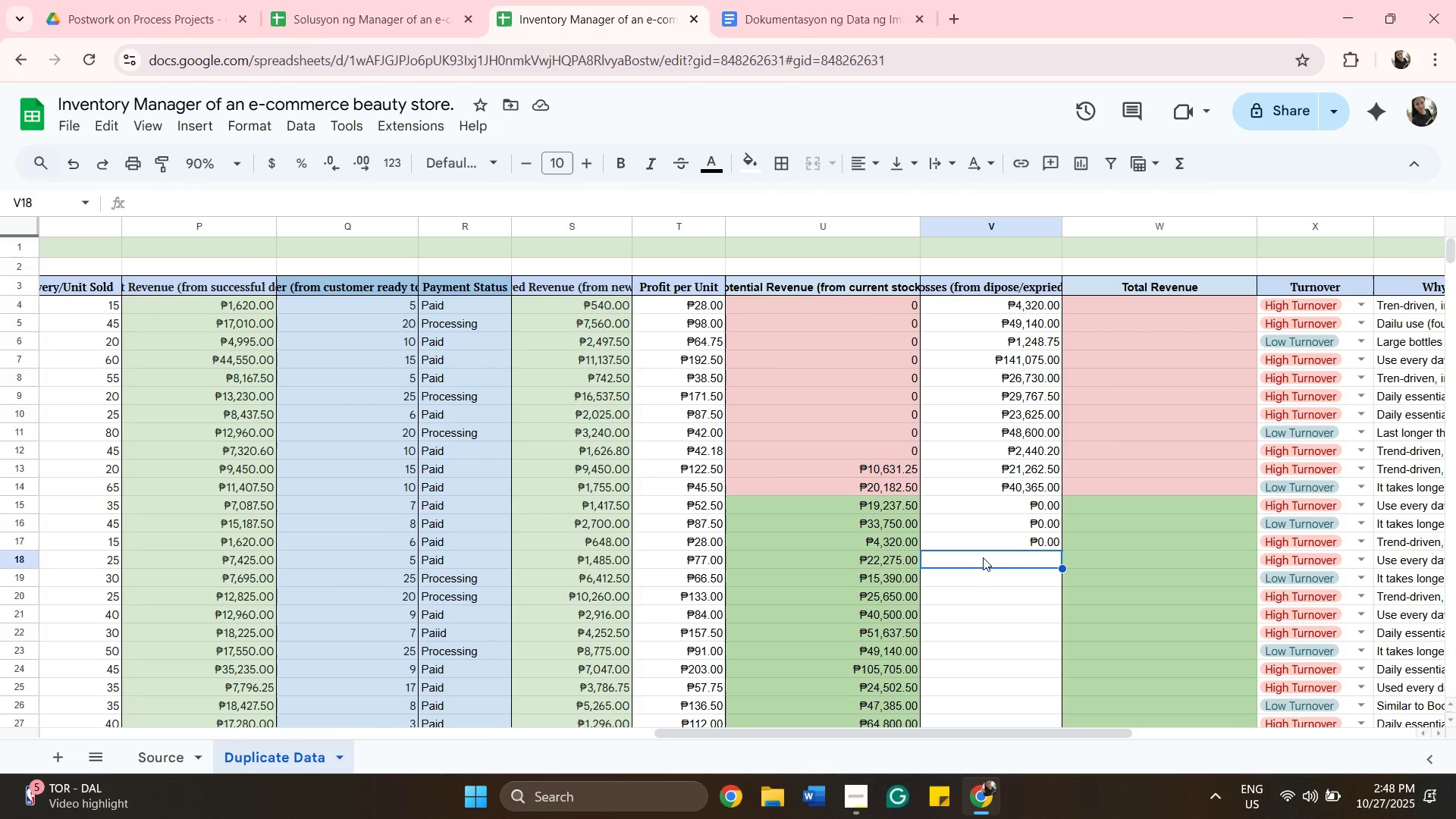 
type(=MULTIPLY)
 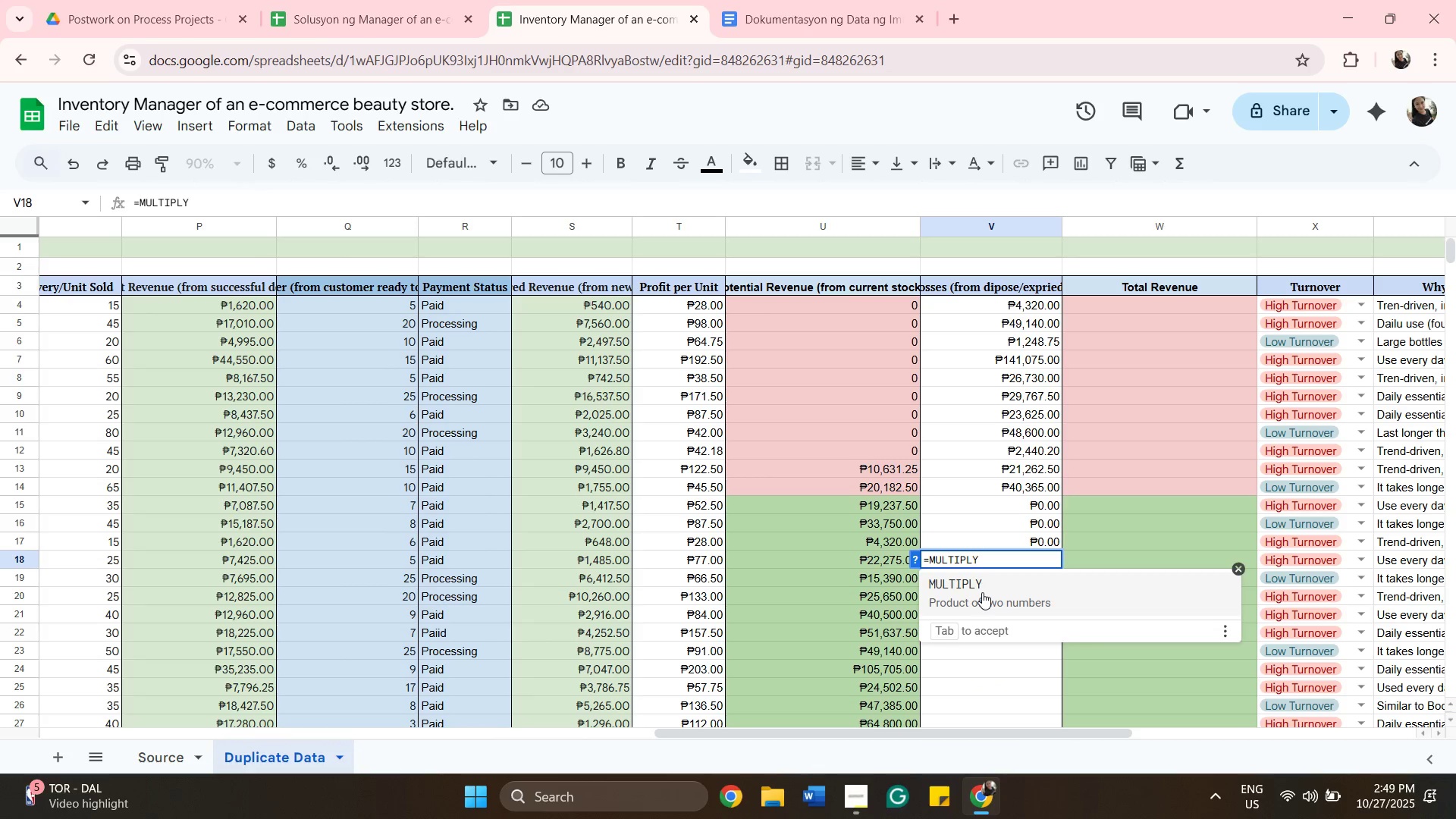 
left_click([982, 592])
 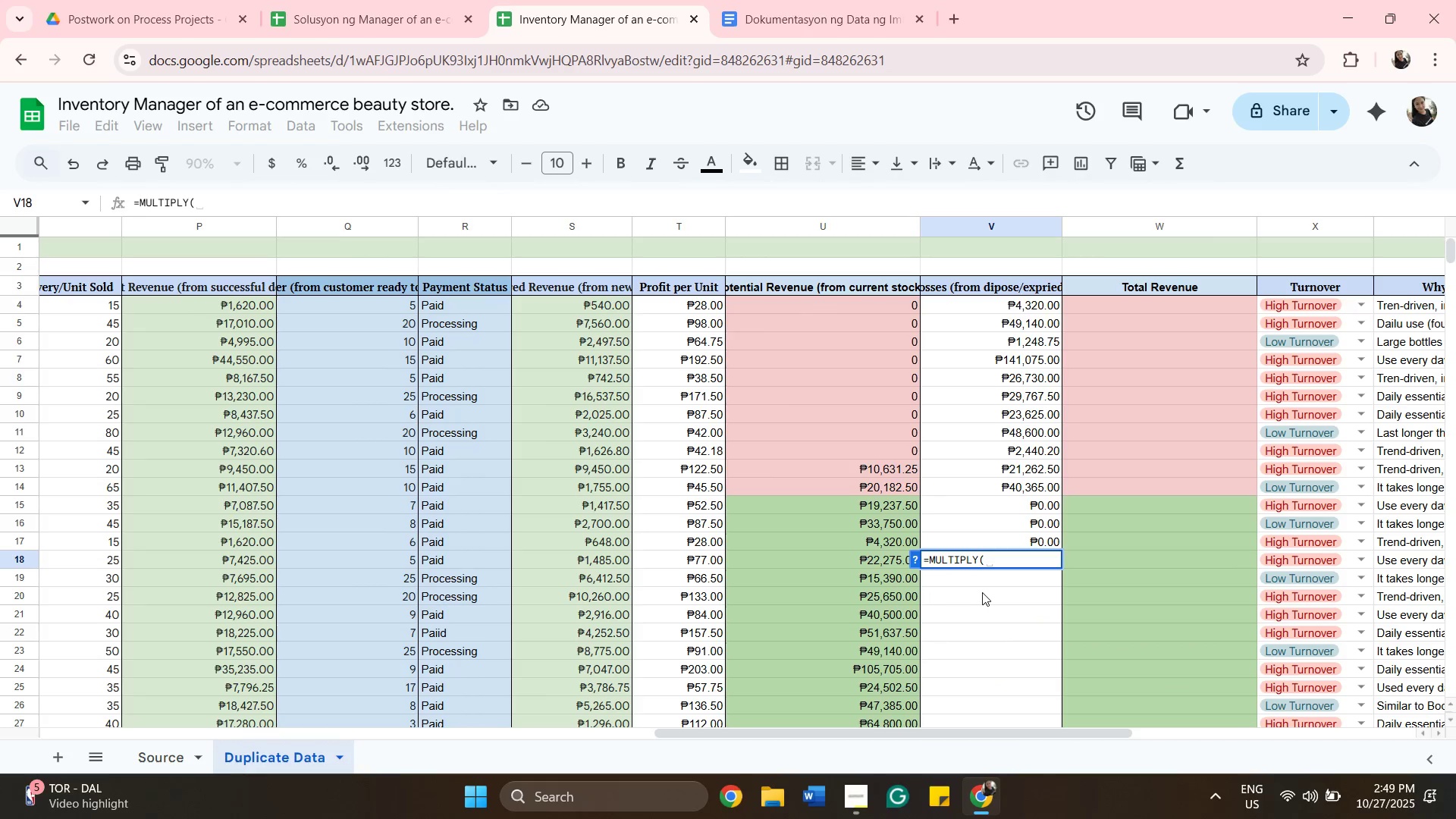 
type(G18,N18))
 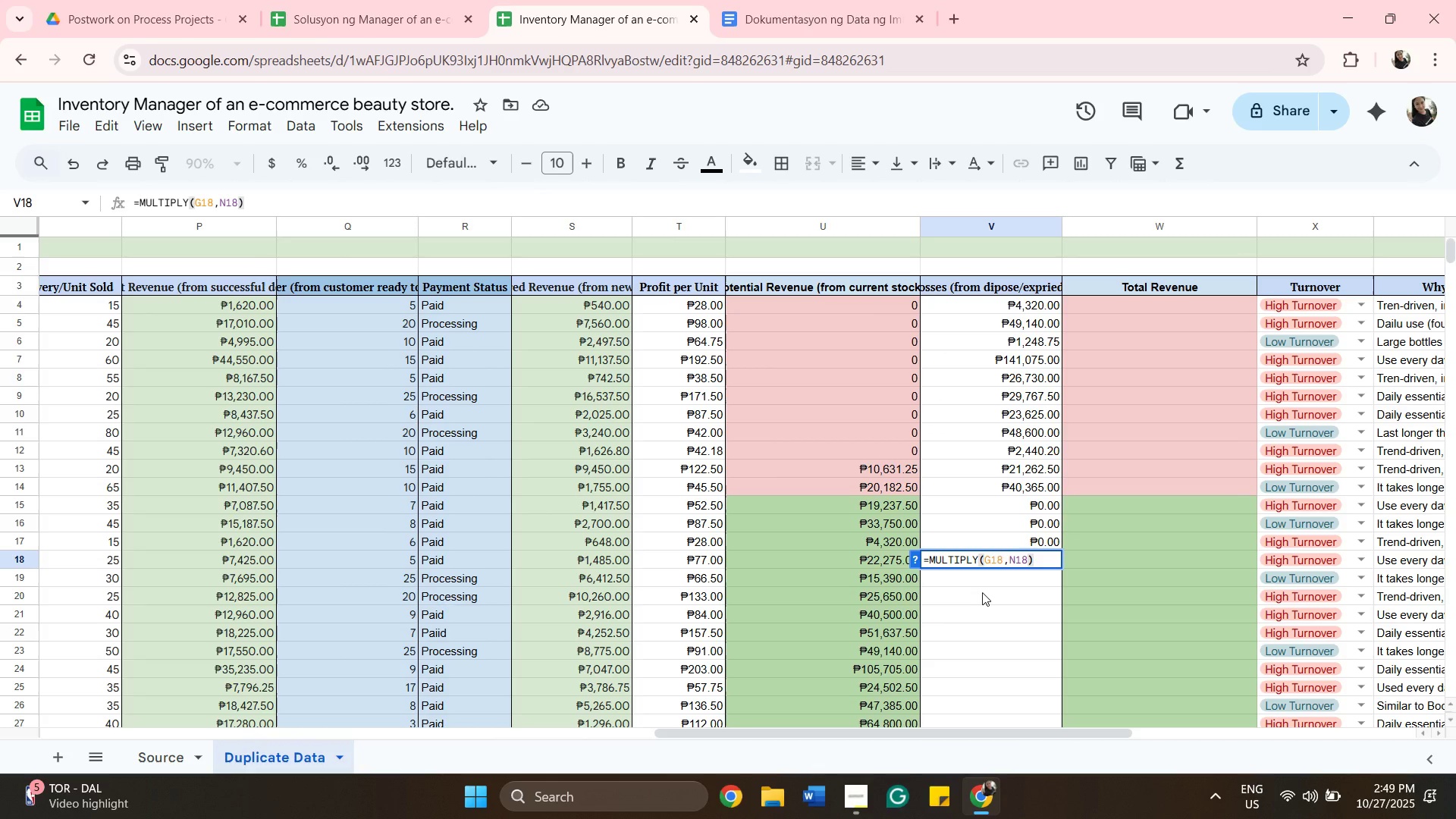 
key(Enter)
 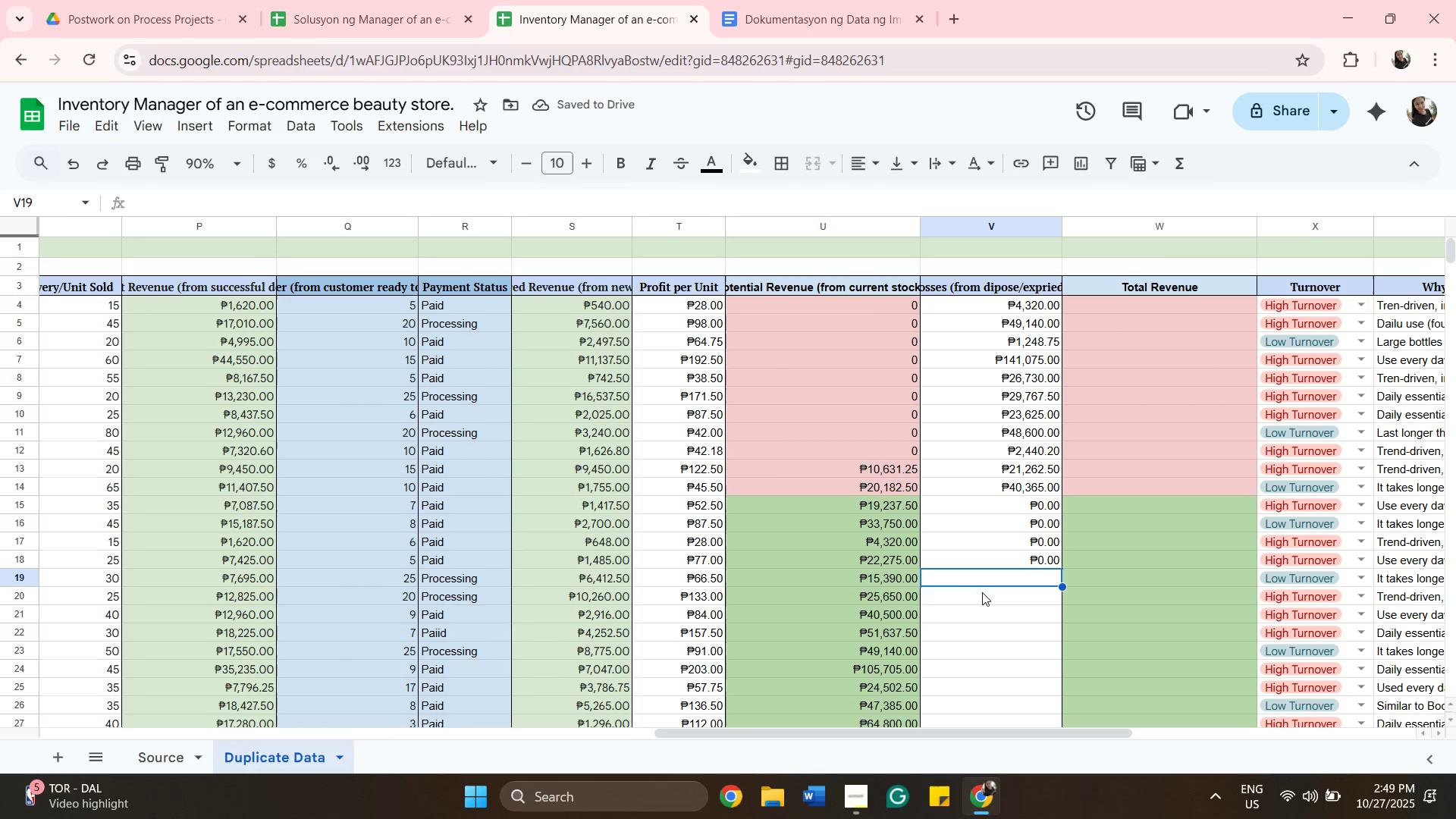 
wait(8.42)
 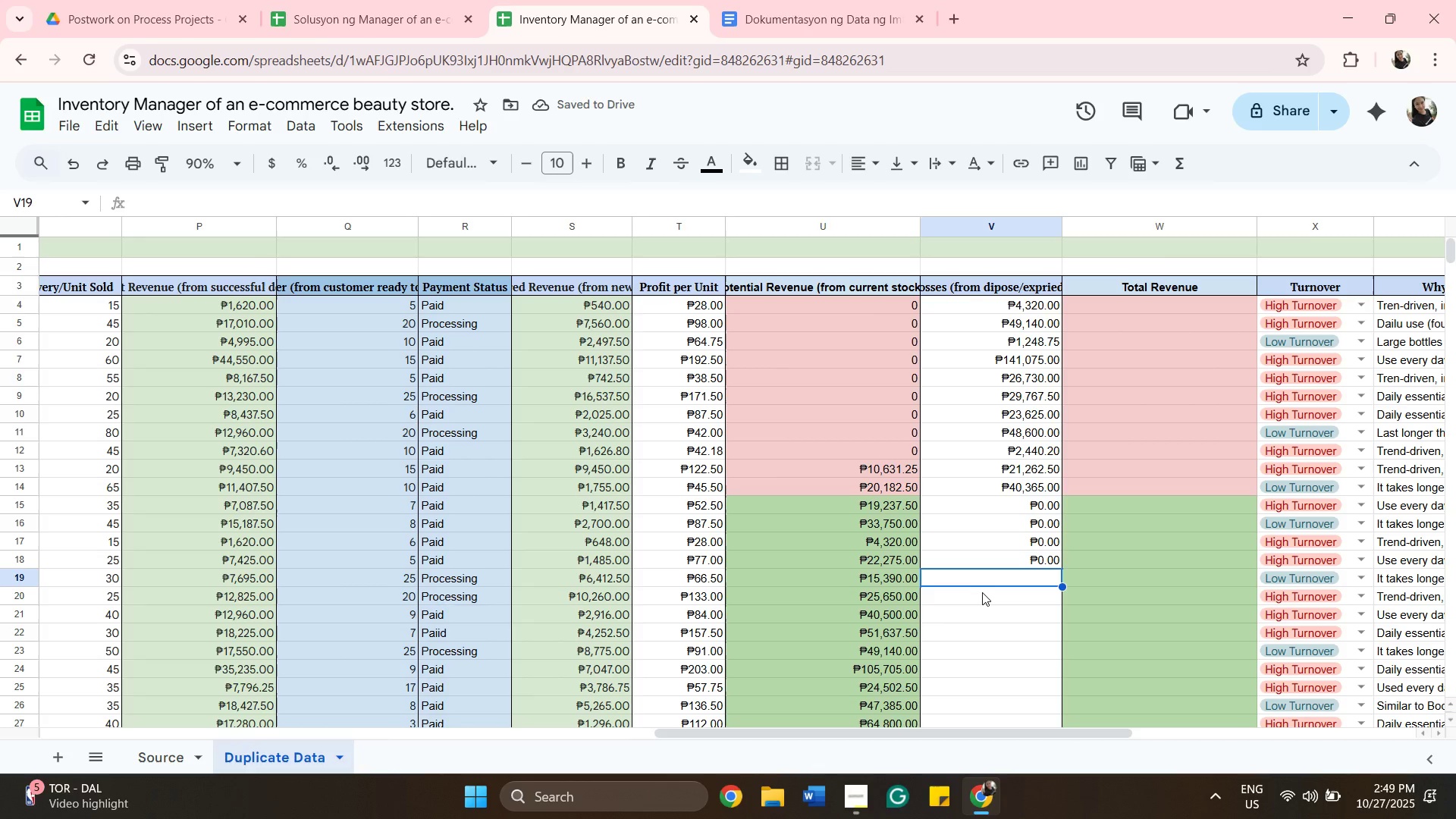 
type(=MULTIPLY(G19,N19))
 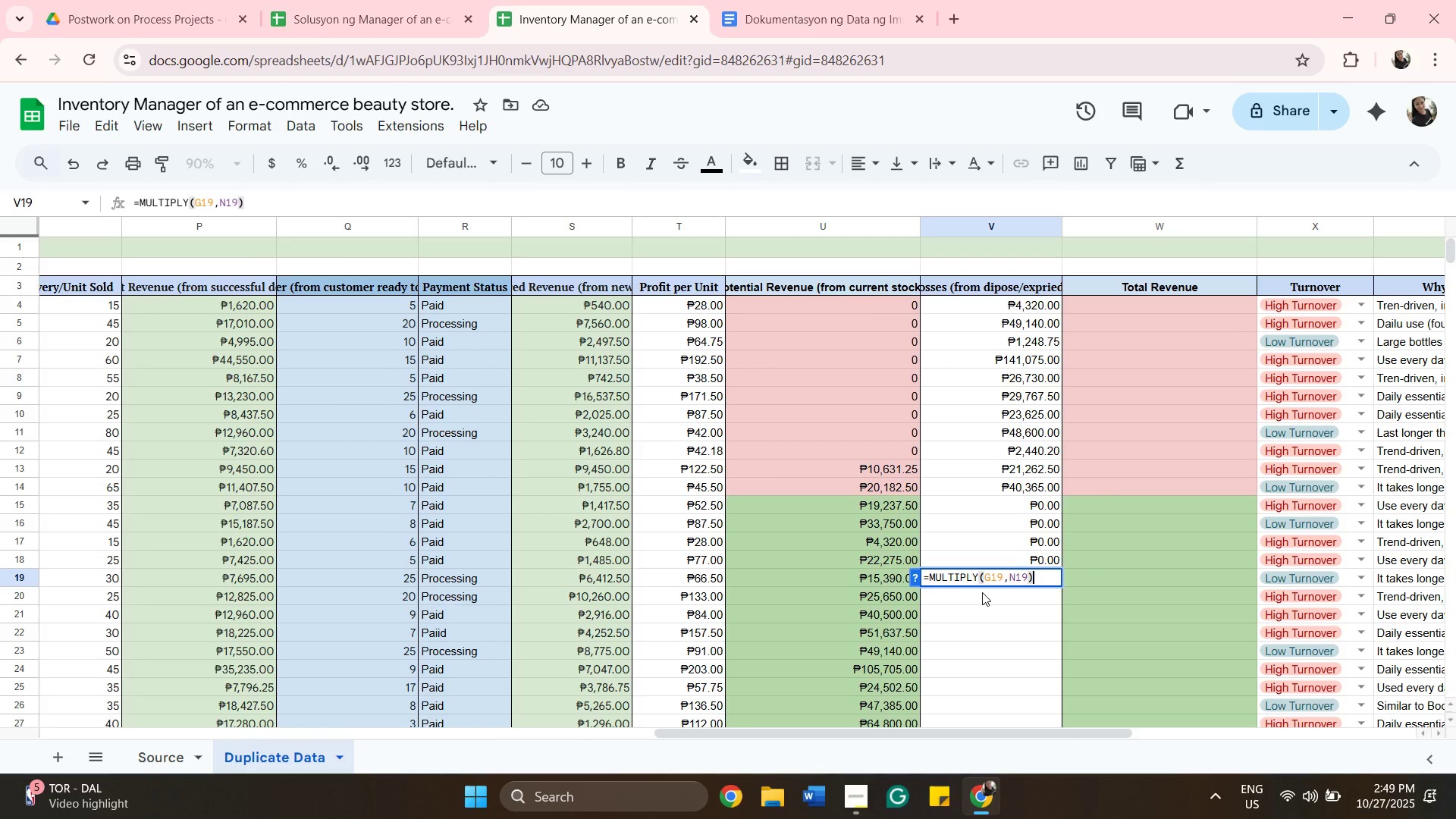 
 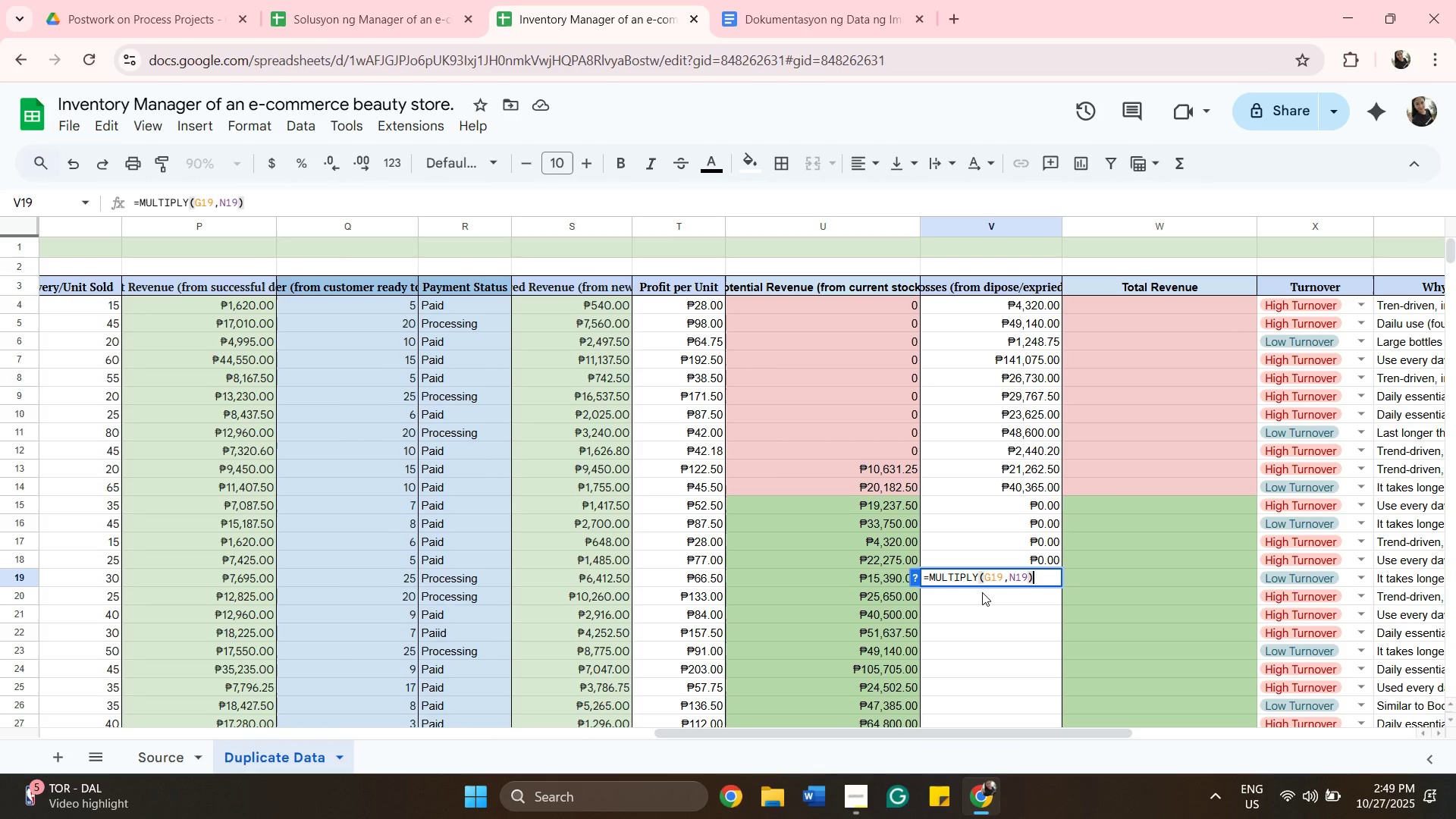 
key(Enter)
 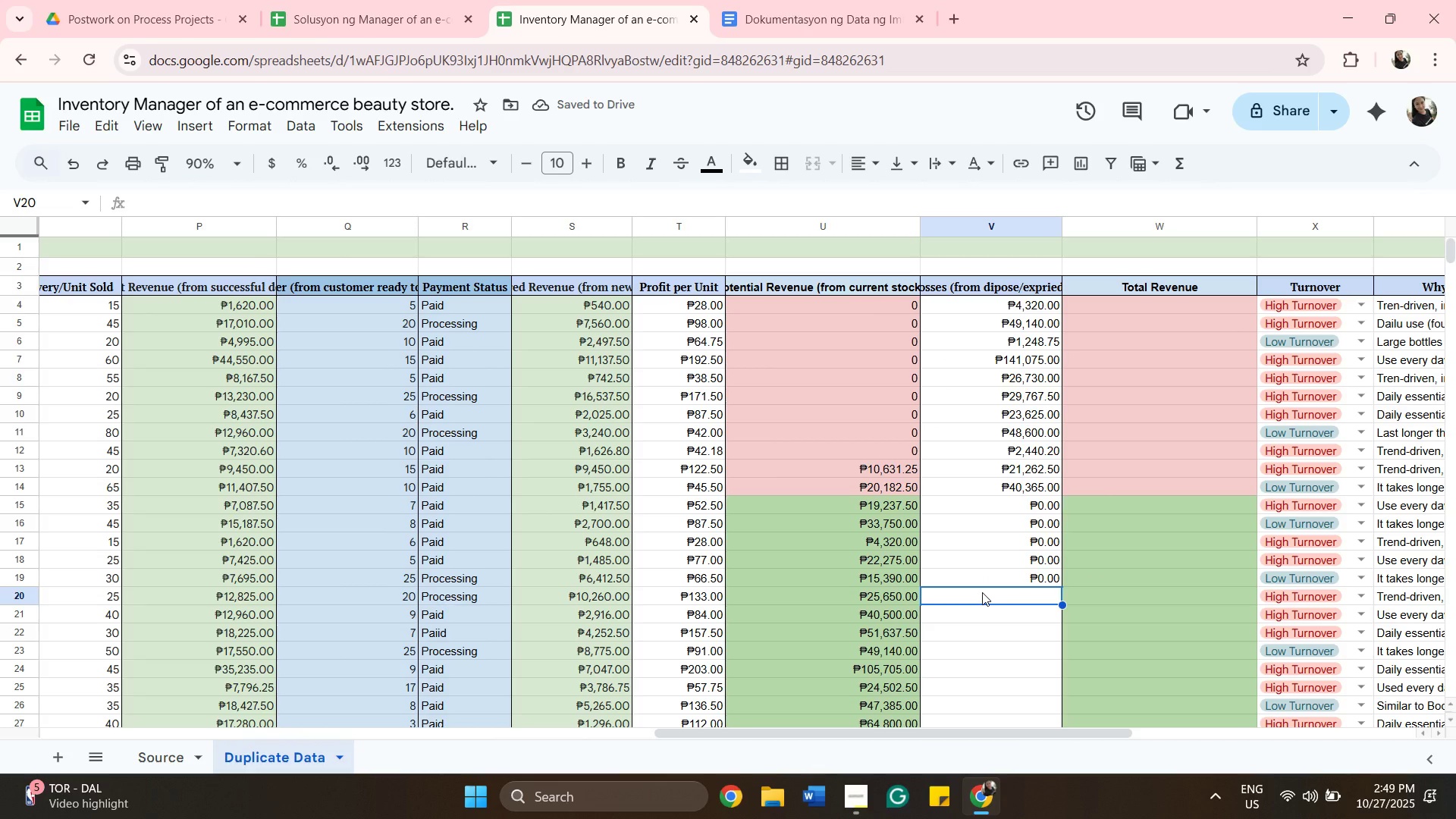 
wait(6.42)
 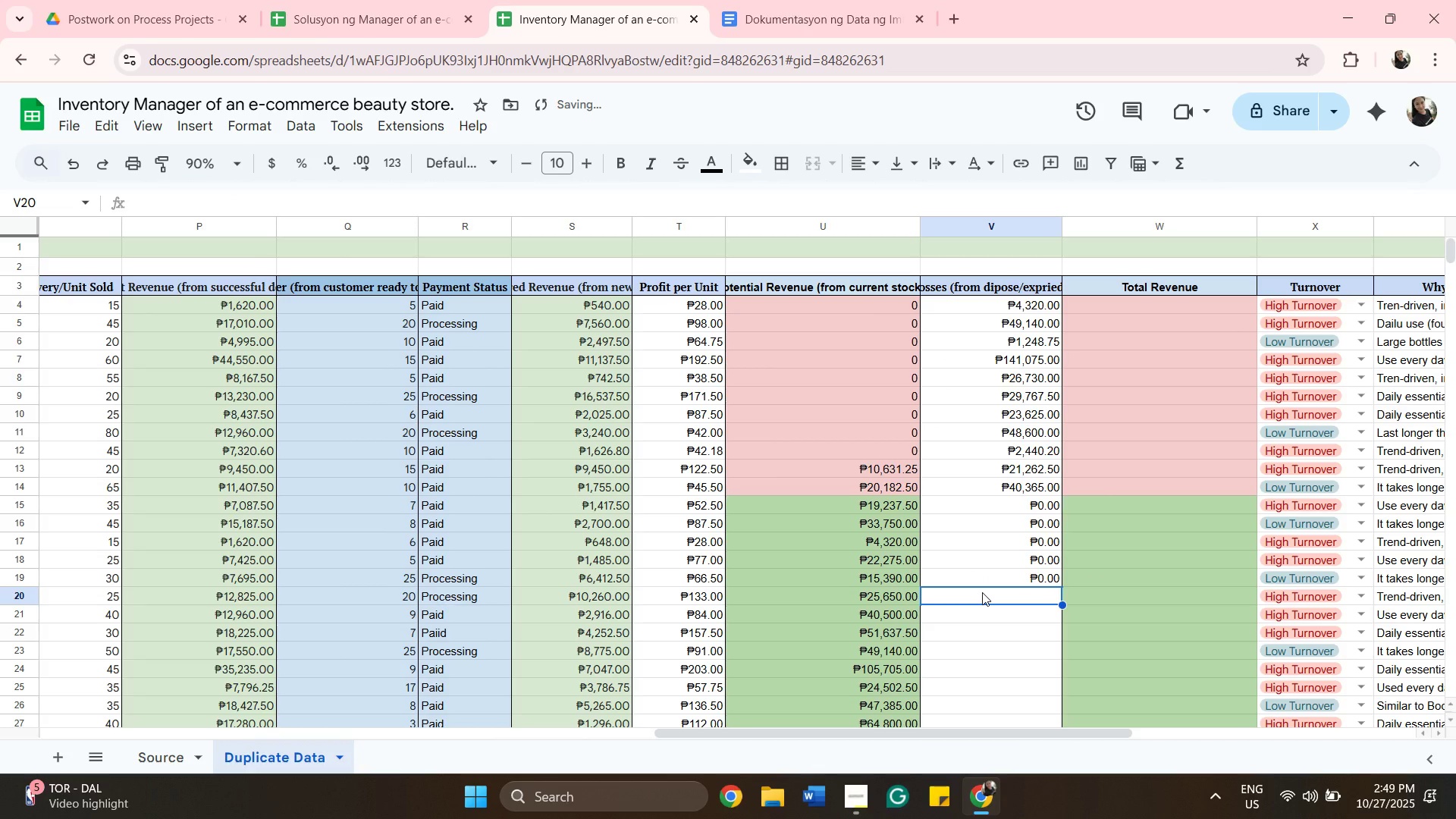 
type(=MULTIPLY()
 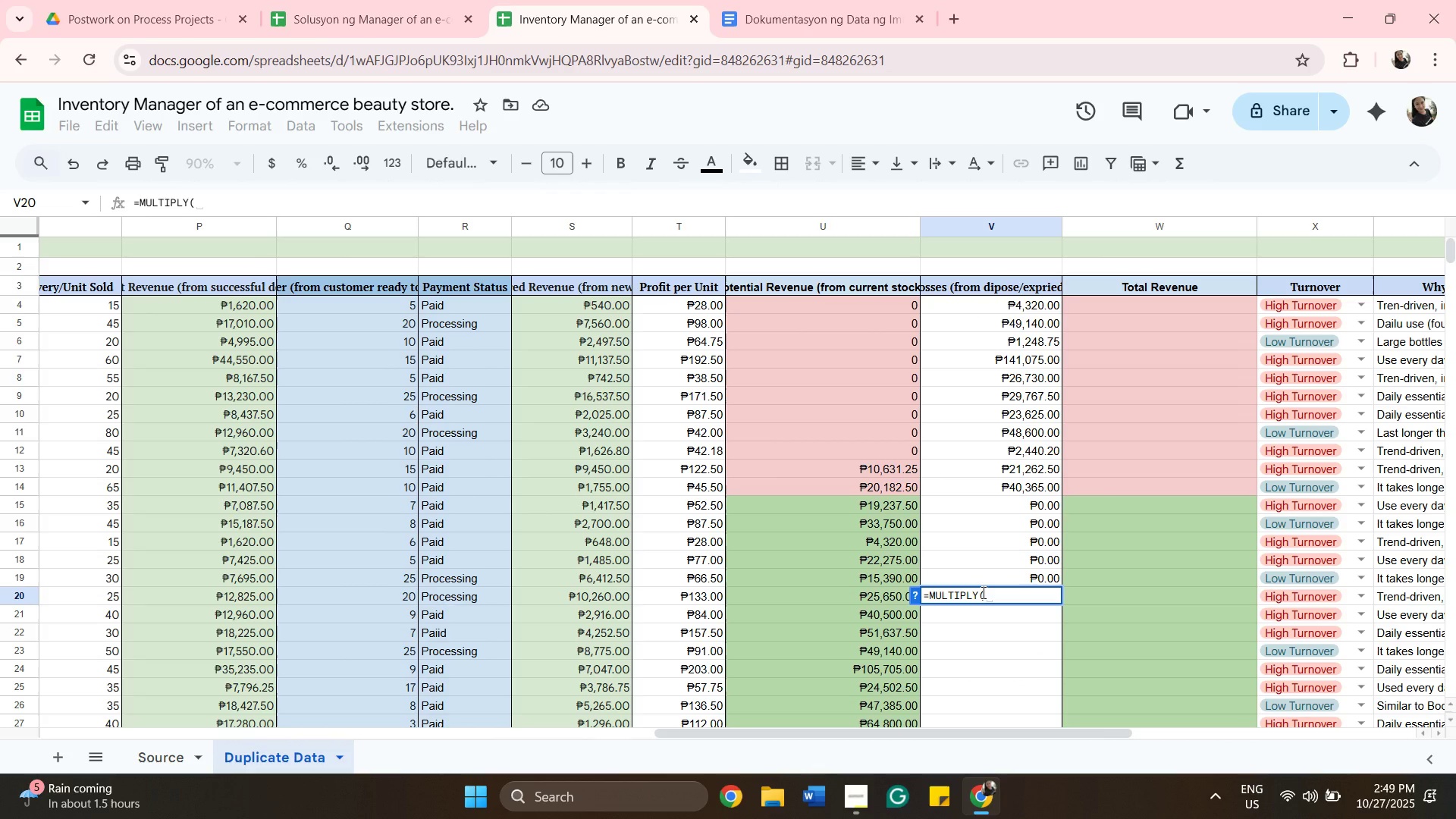 
key(G)
 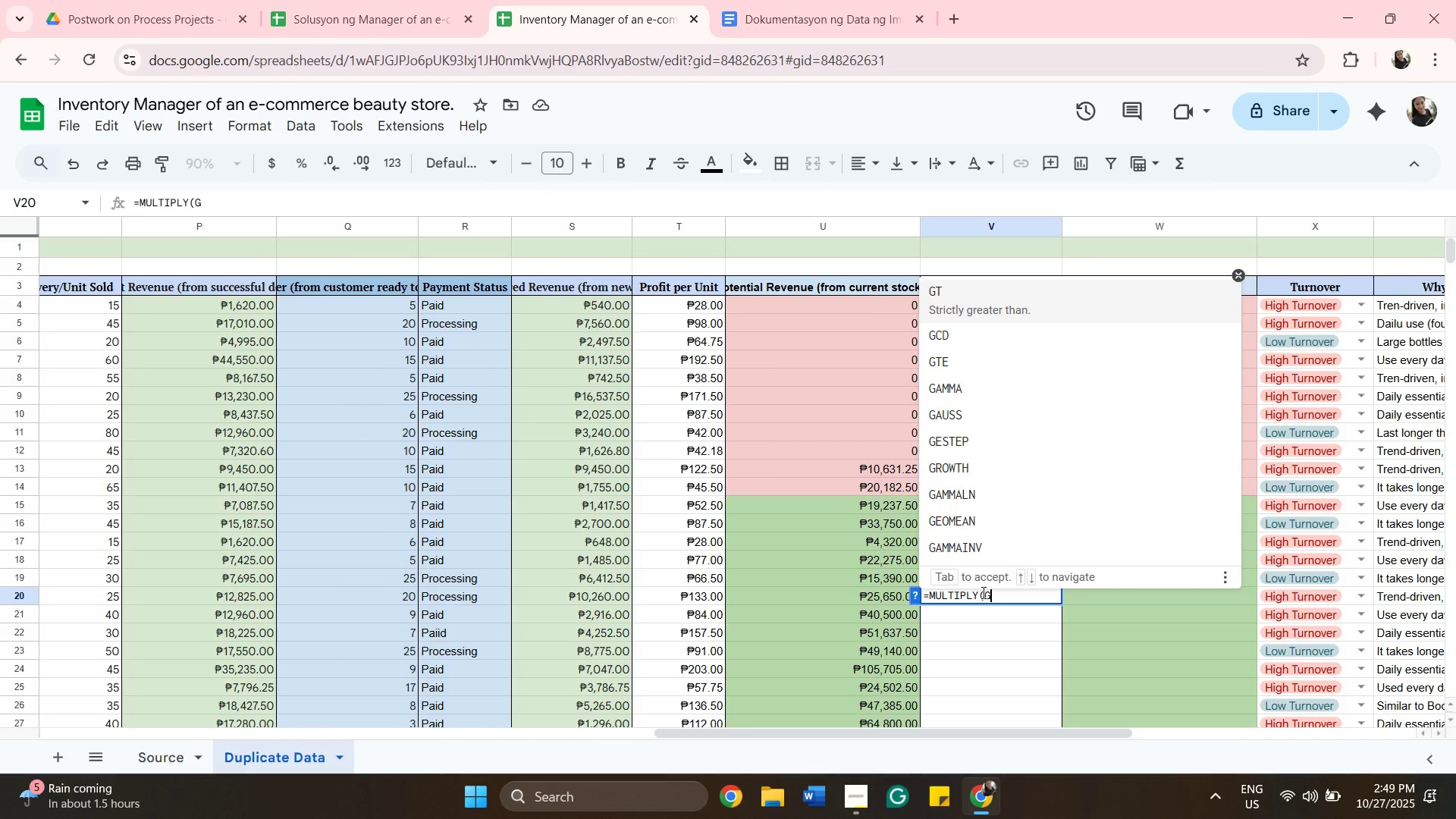 
wait(5.94)
 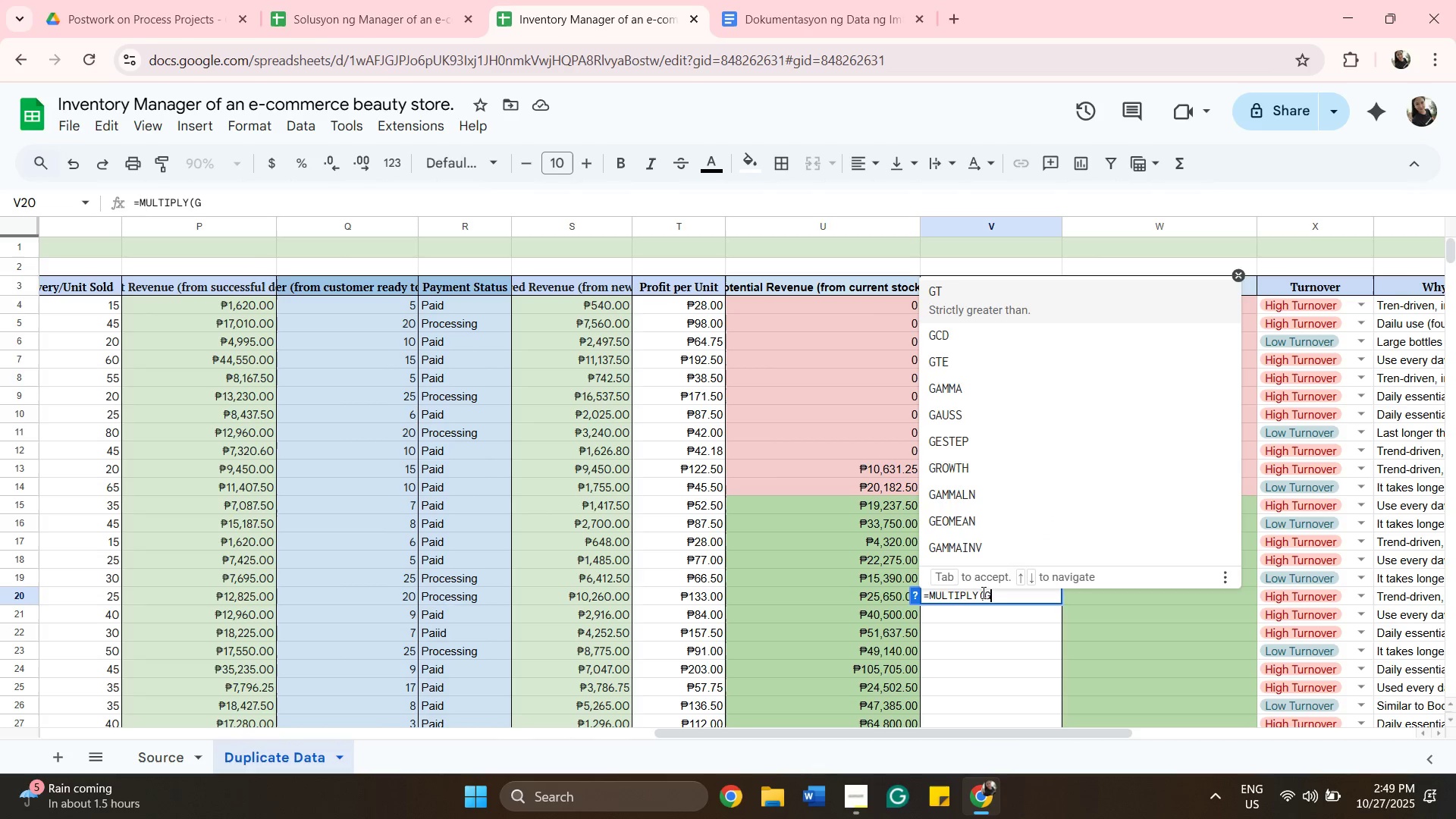 
type(20,N20))
 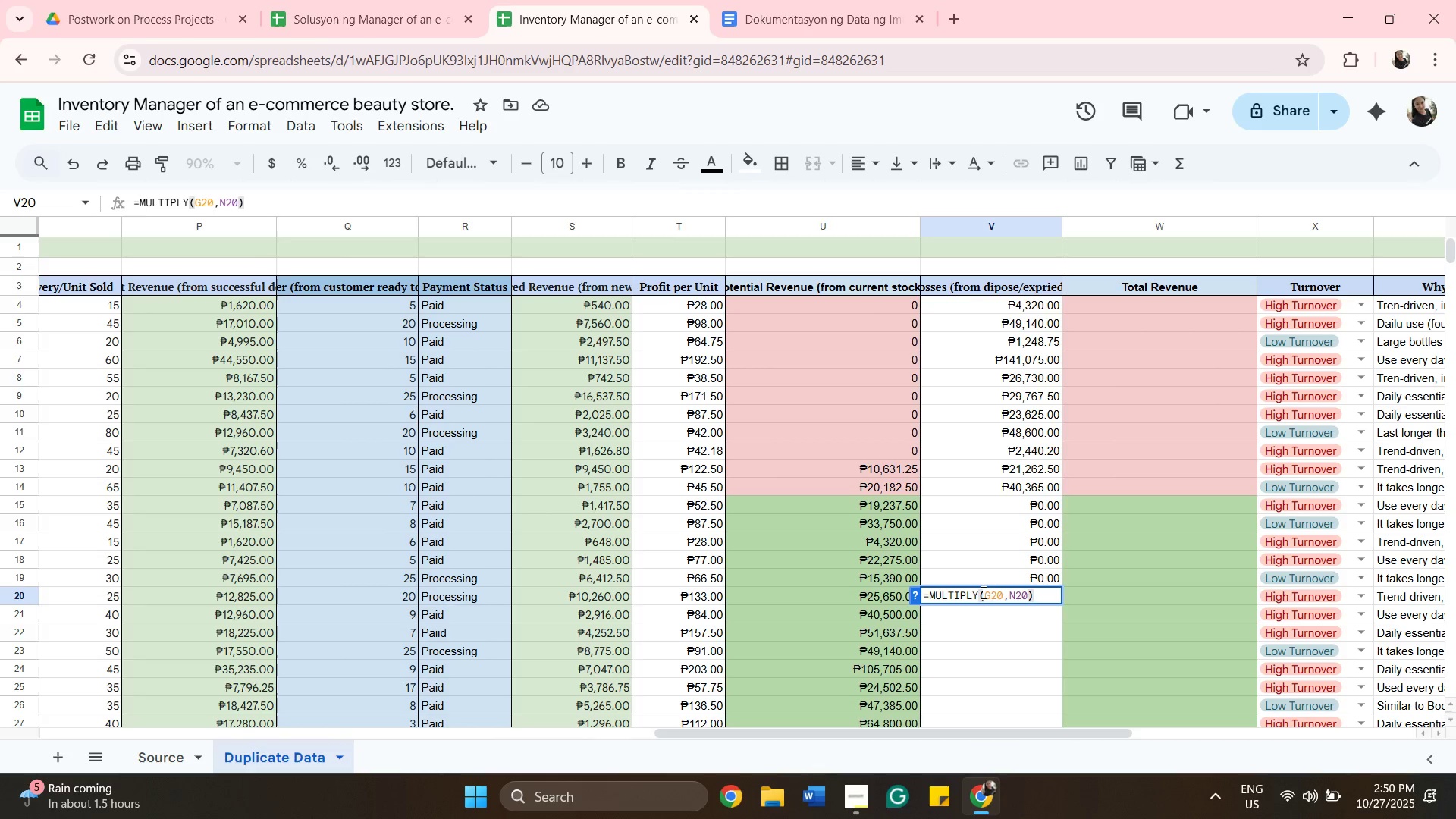 
key(Enter)
 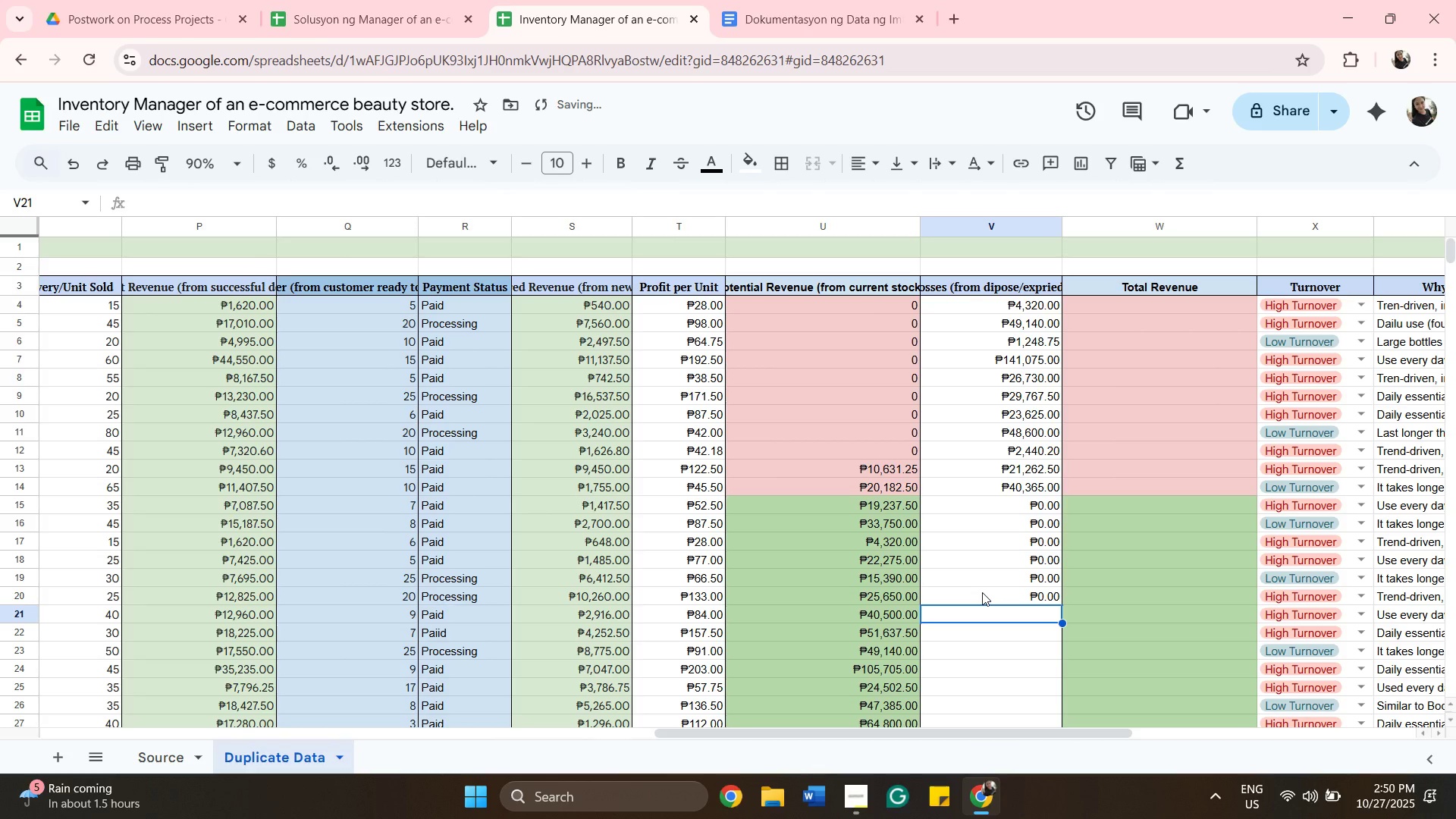 
type(=MU;)
key(Backspace)
type(L)
 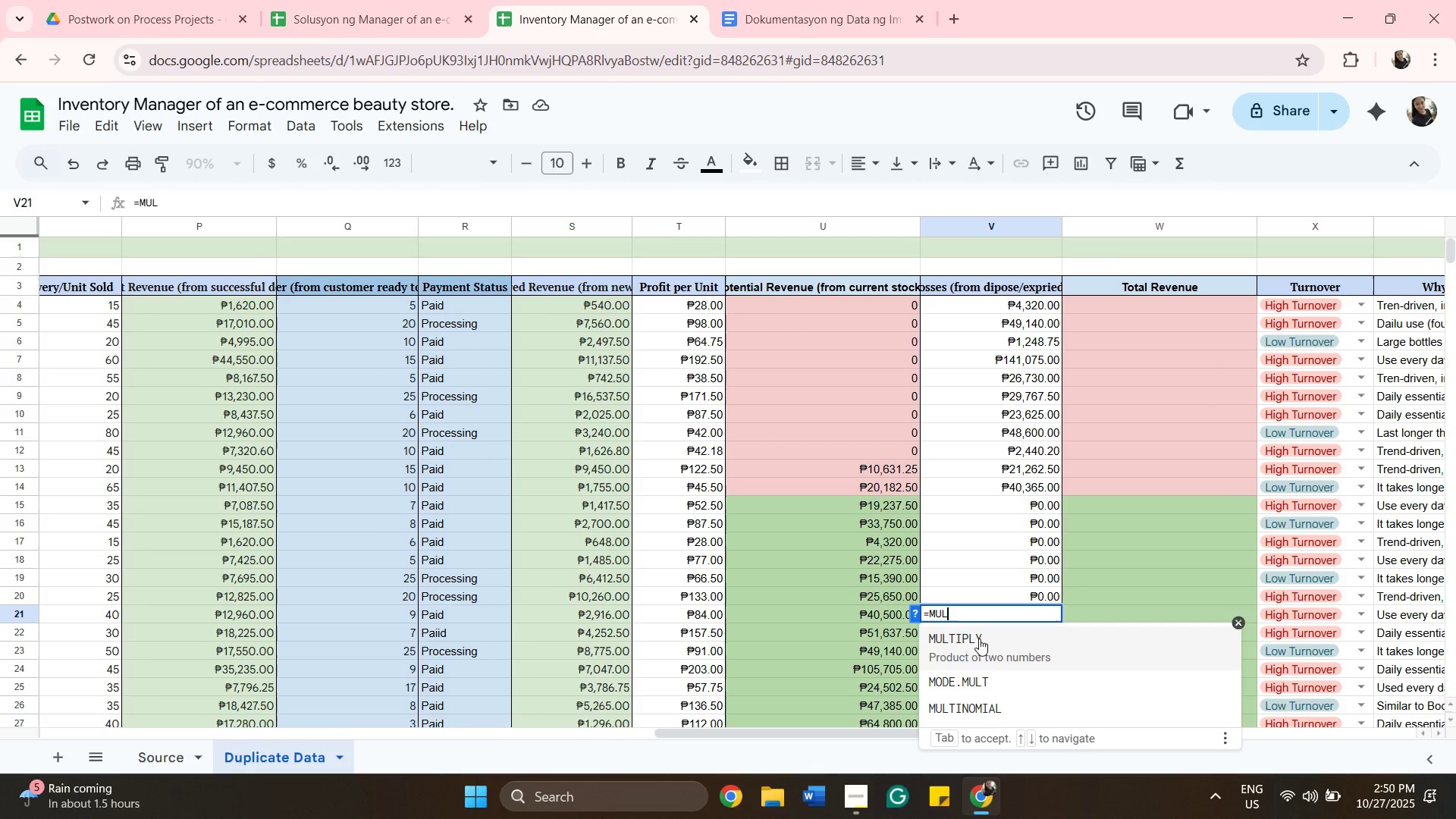 
left_click([979, 639])
 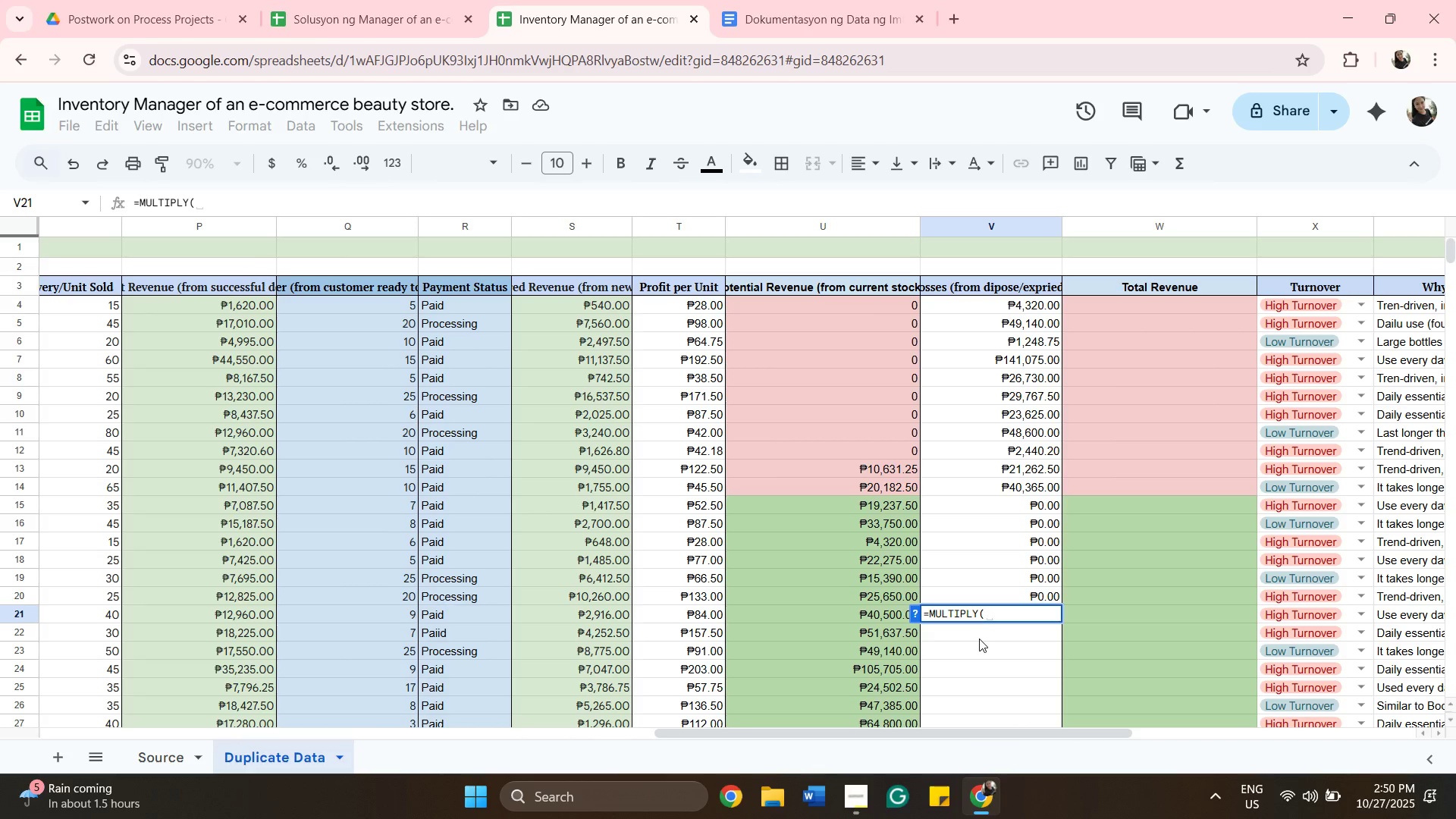 
type(G21,N21)=MULTIPLY(G22,N22))
 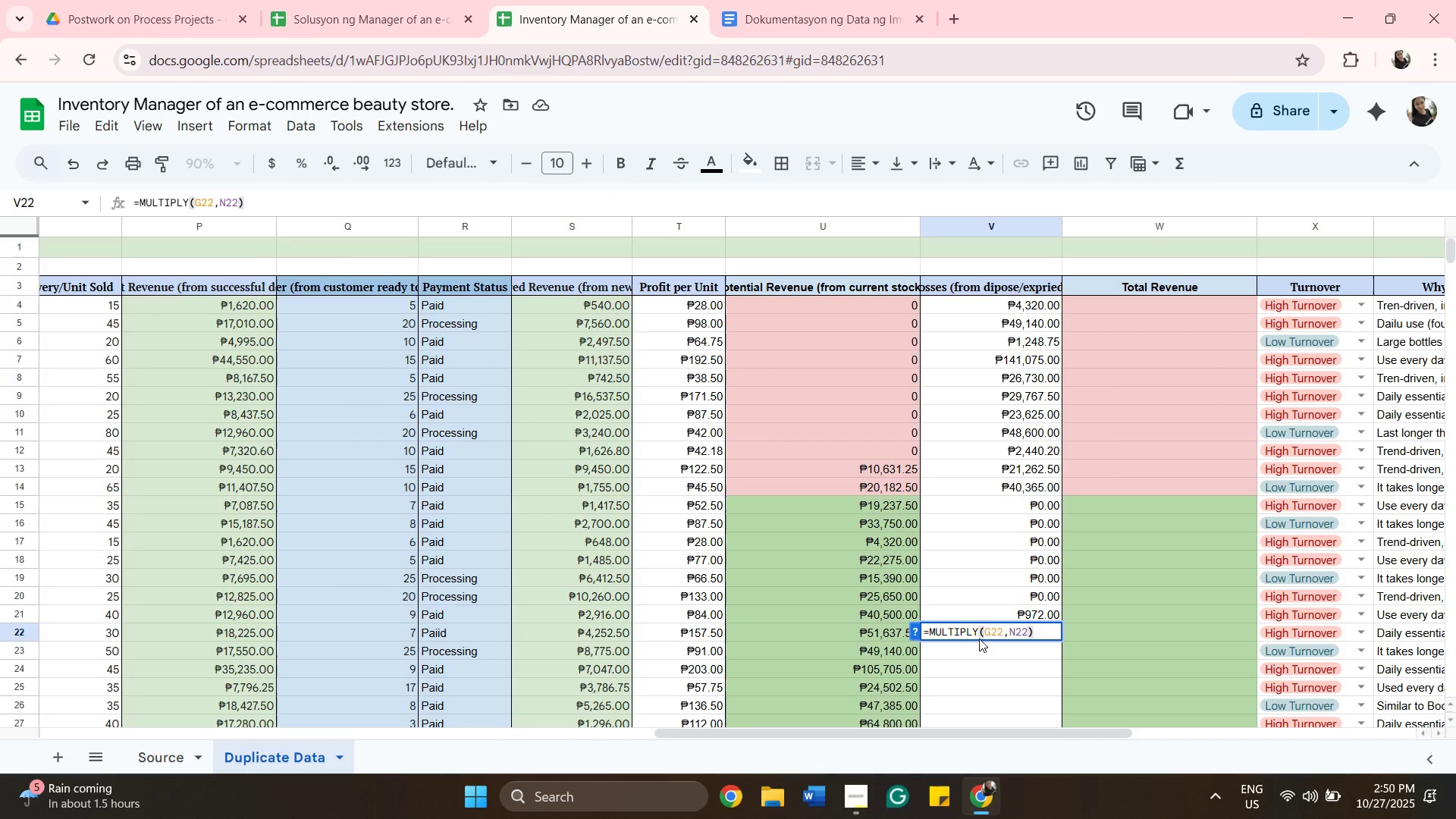 
 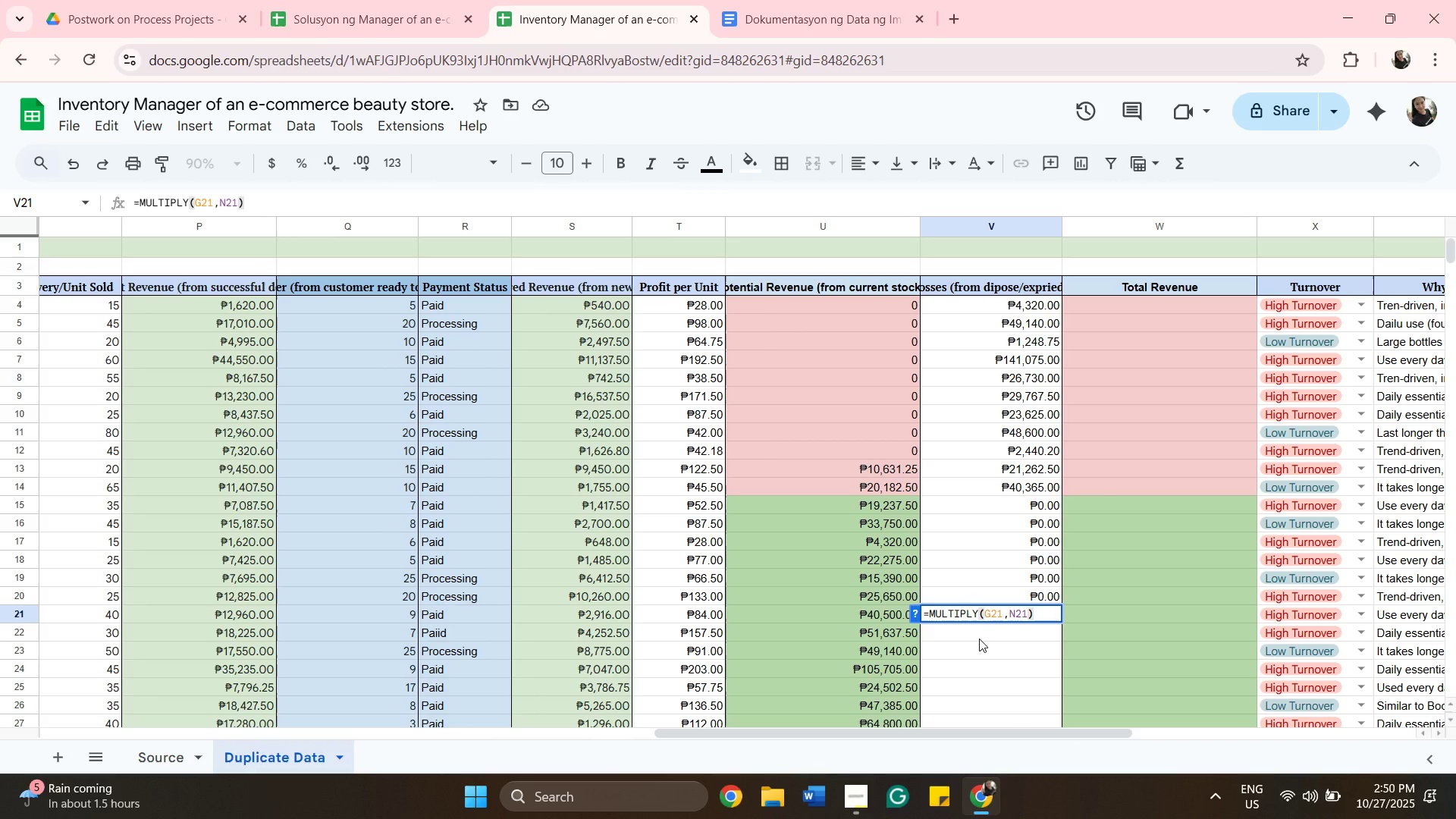 
hold_key(key=Enter, duration=0.31)
 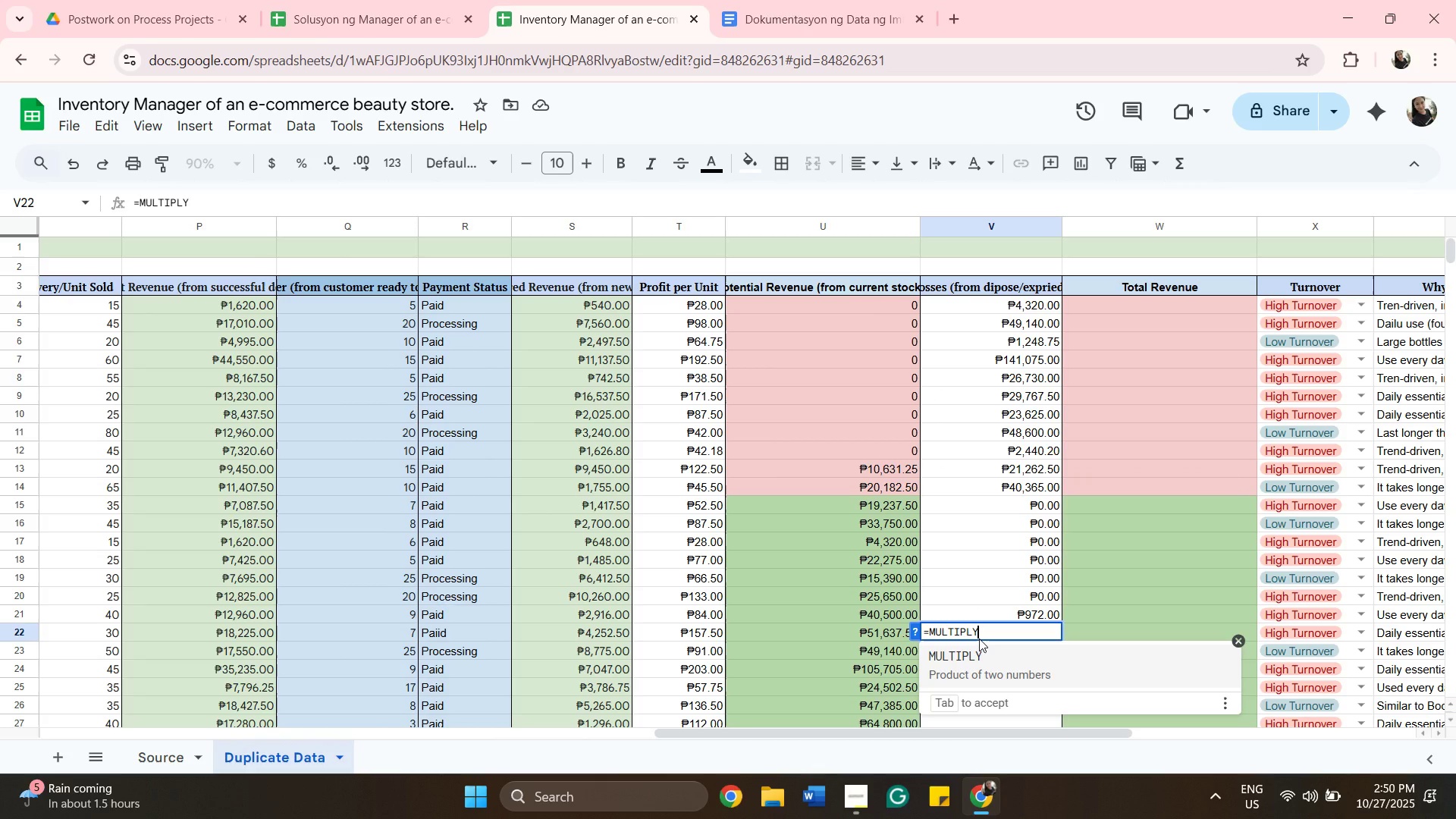 
key(Enter)
 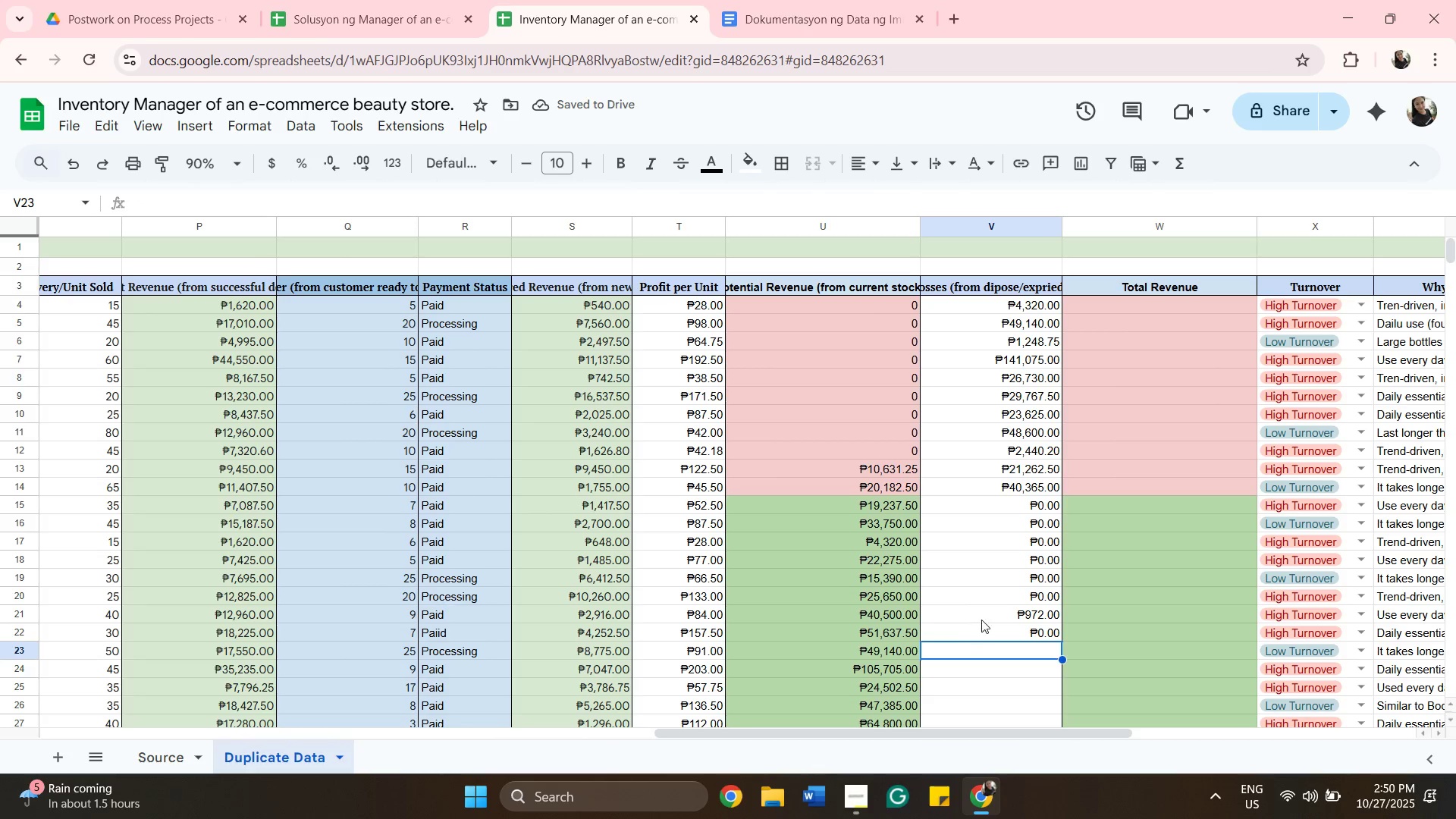 
left_click([984, 616])
 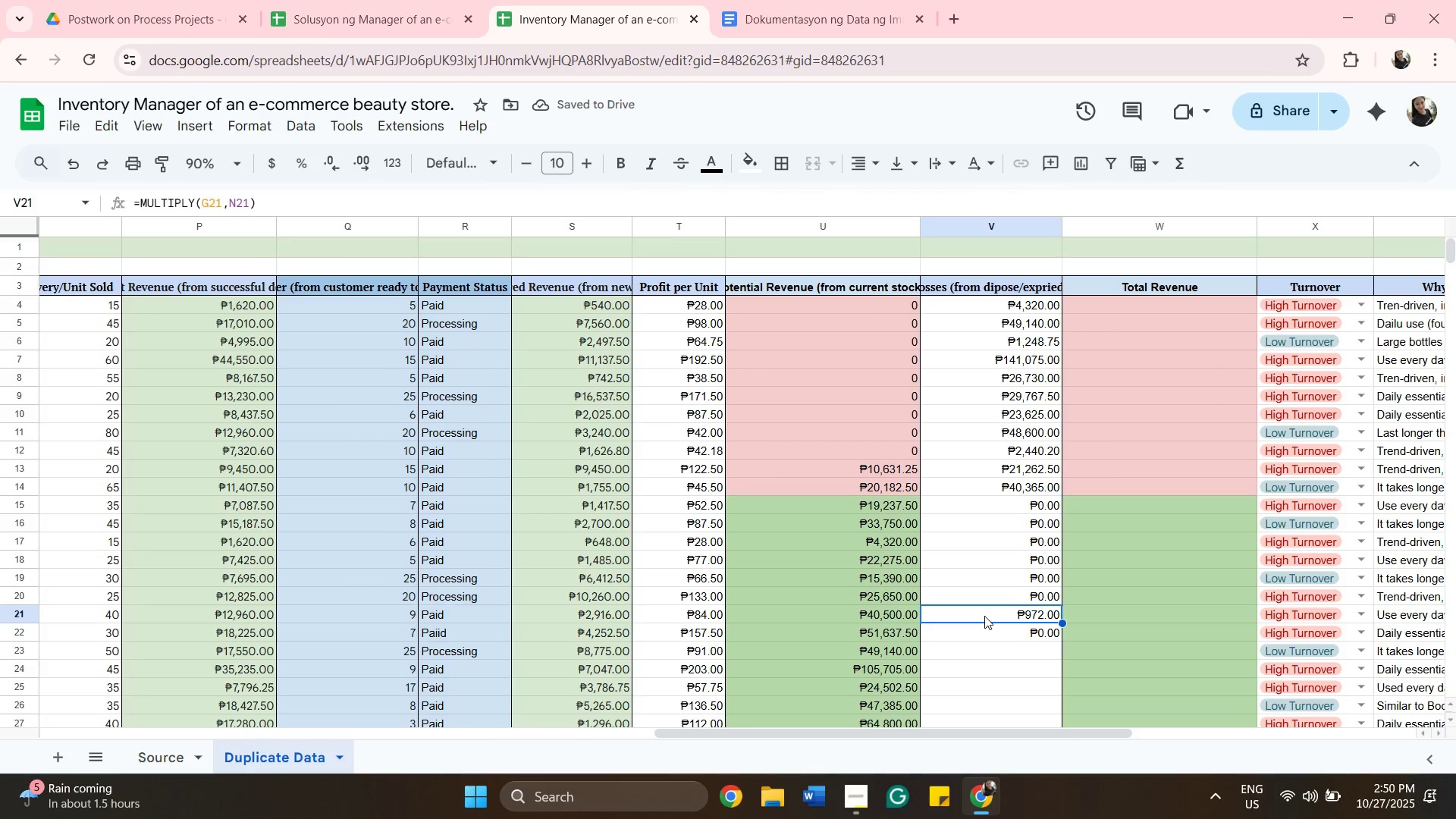 
double_click([984, 616])
 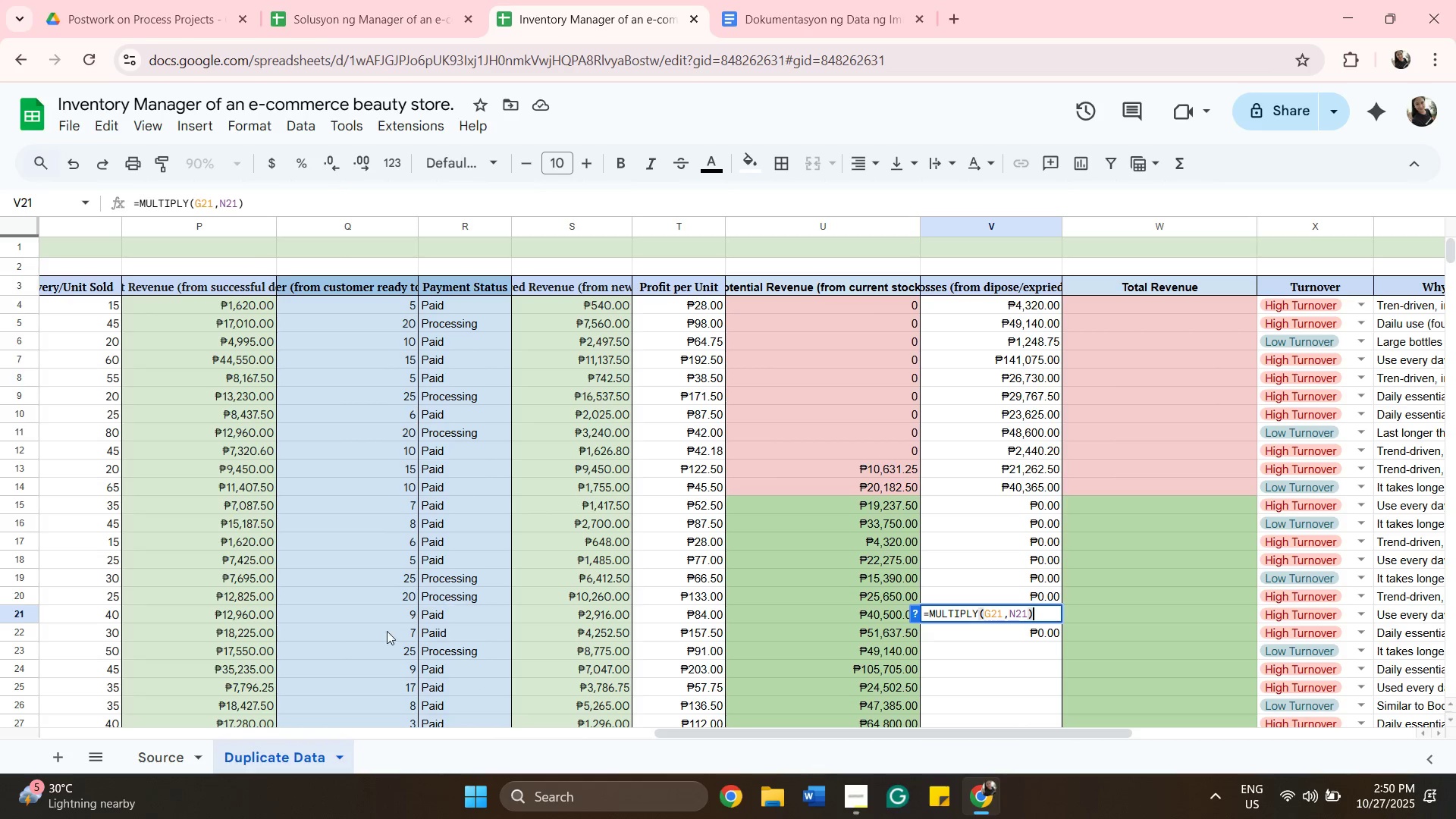 
wait(14.72)
 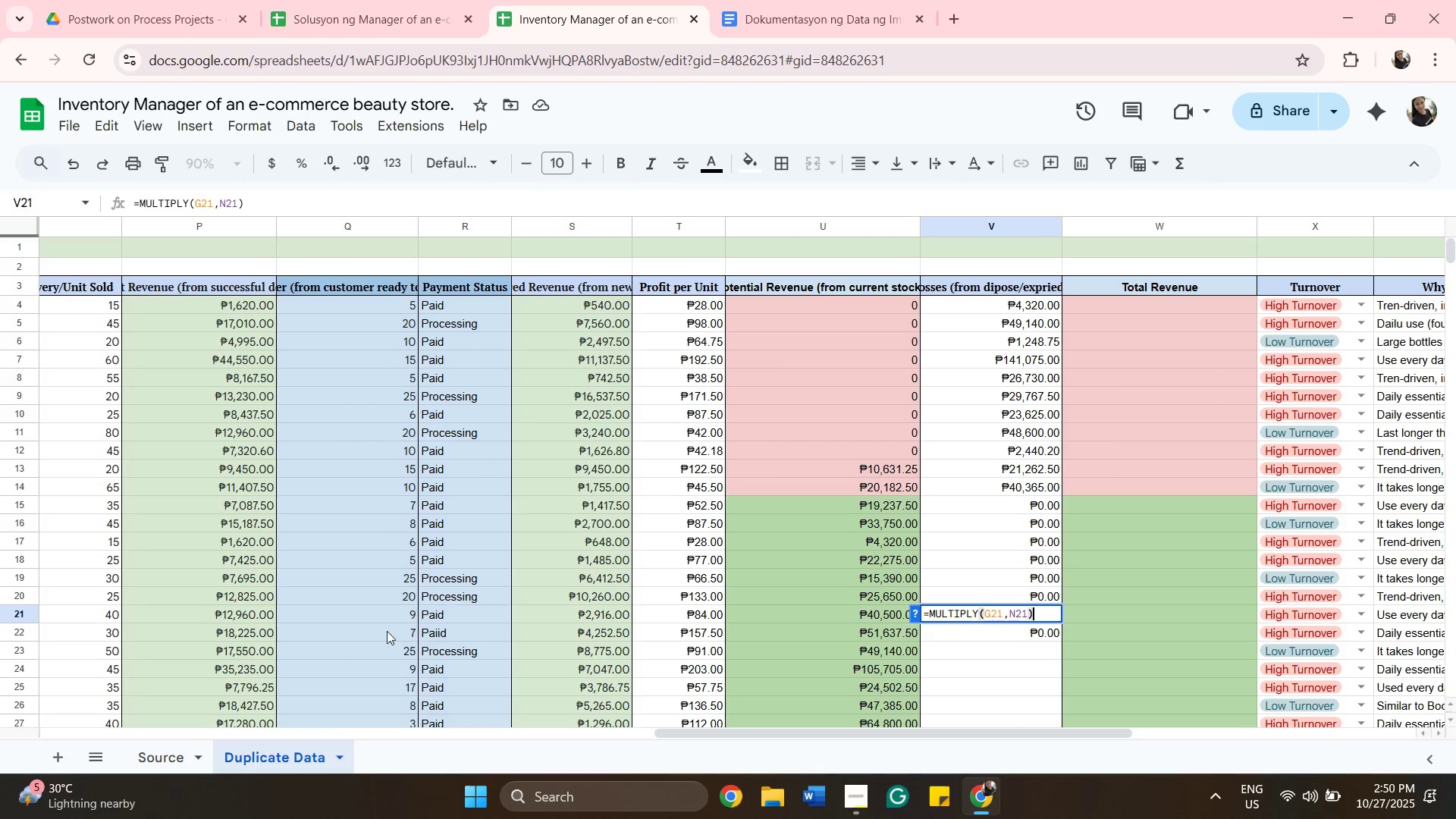 
key(Enter)
 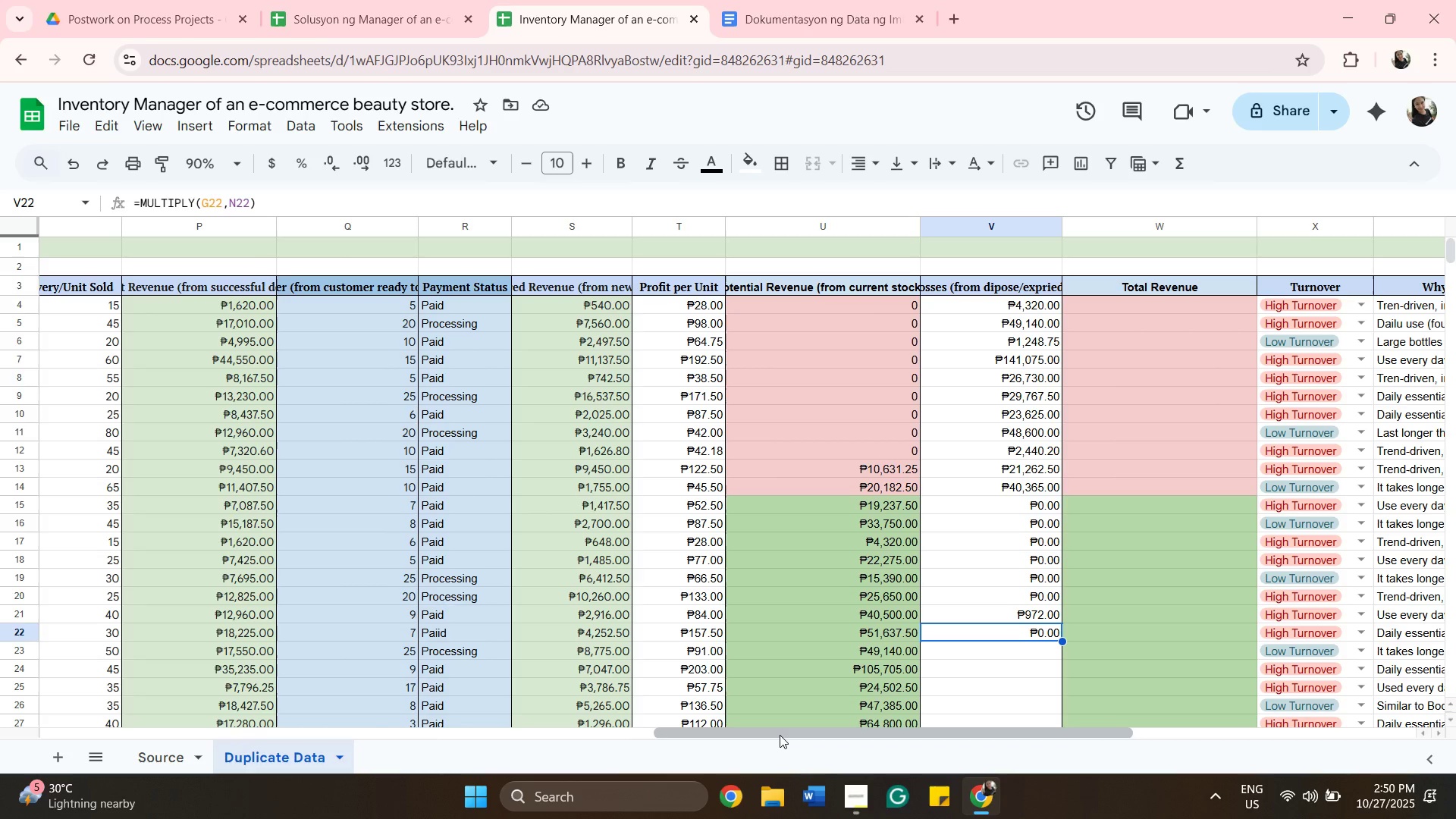 
left_click_drag(start_coordinate=[780, 735], to_coordinate=[596, 735])
 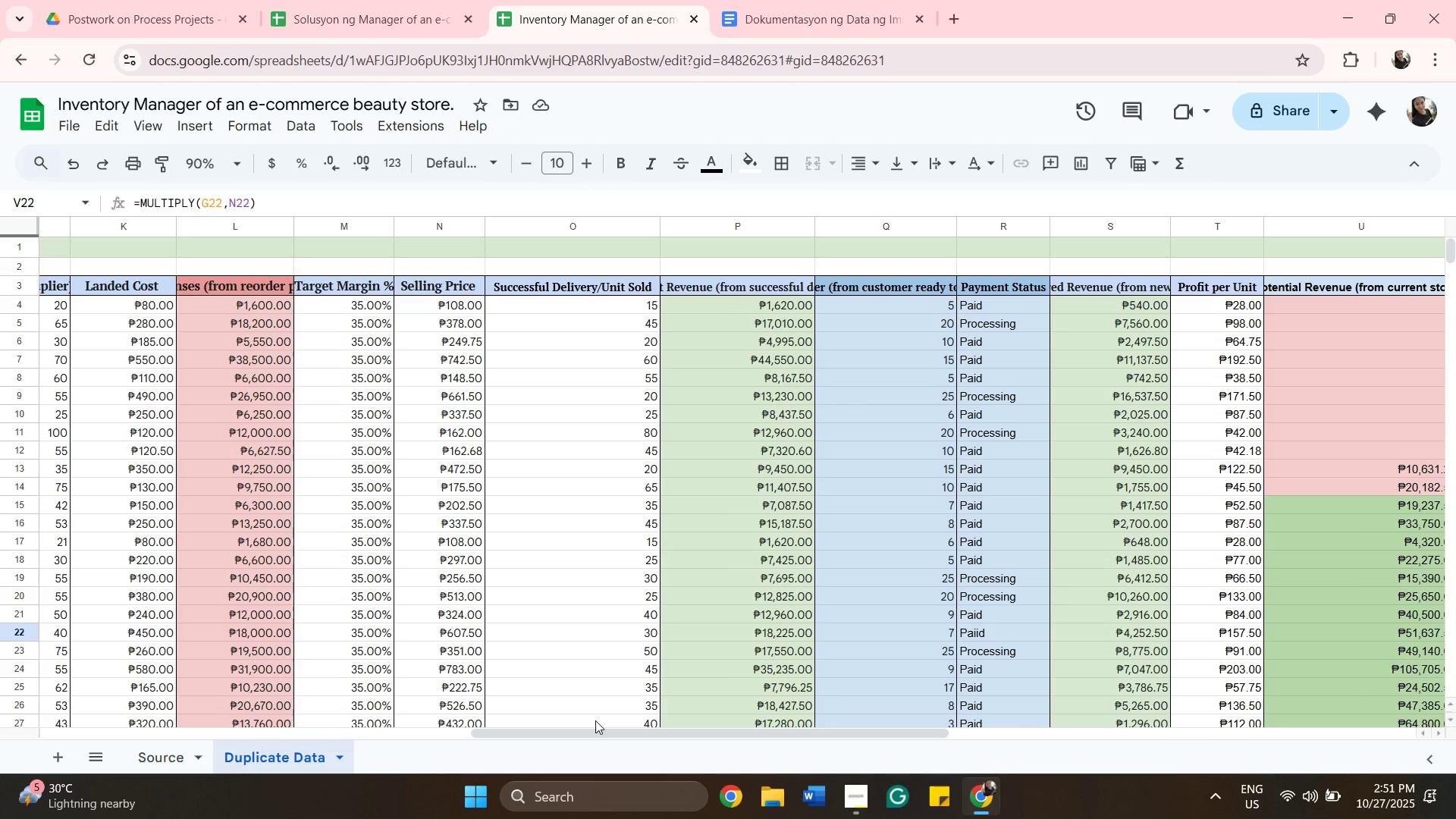 
wait(12.29)
 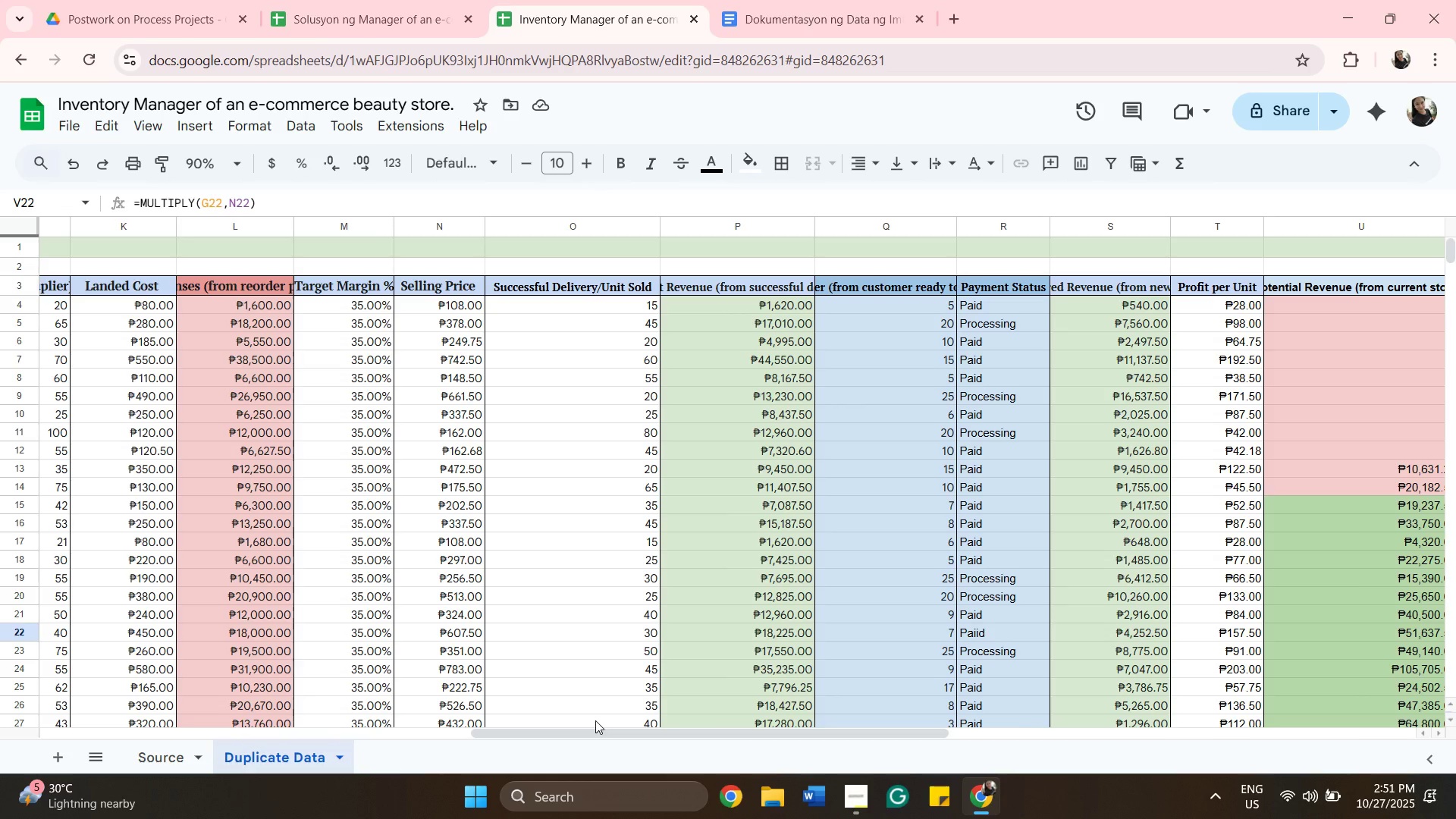 
left_click_drag(start_coordinate=[661, 735], to_coordinate=[456, 737])
 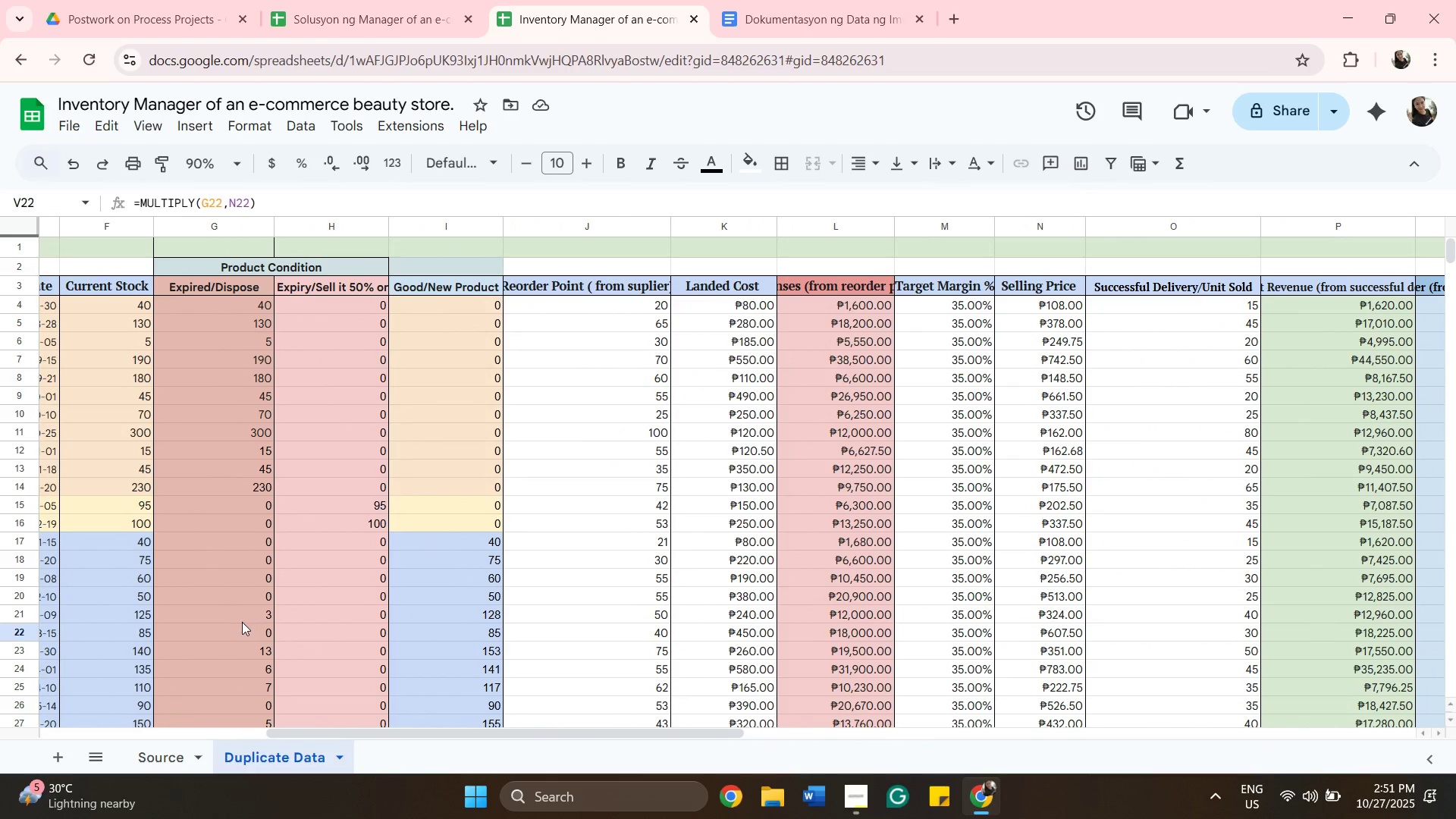 
left_click([247, 615])
 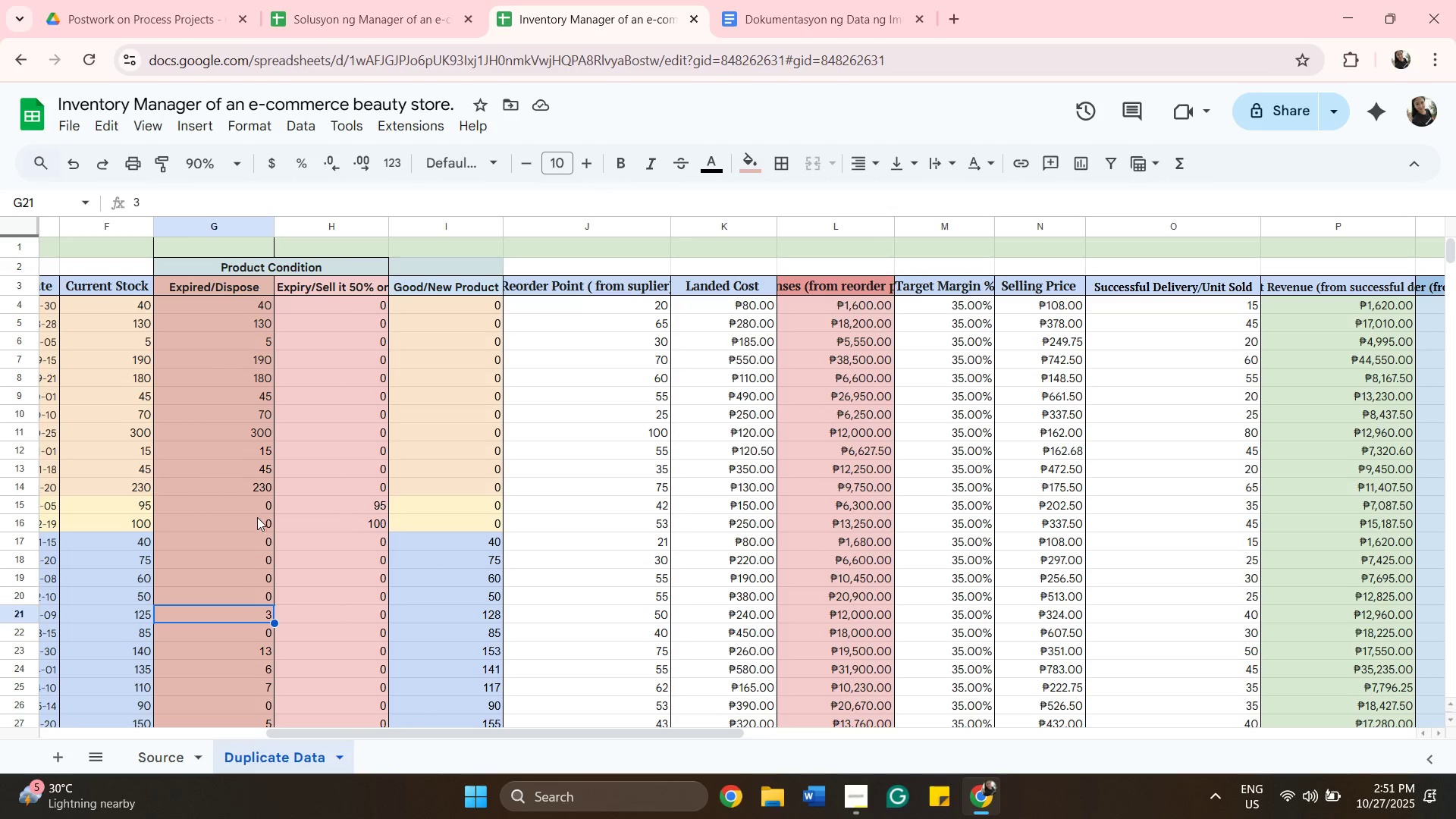 
wait(6.65)
 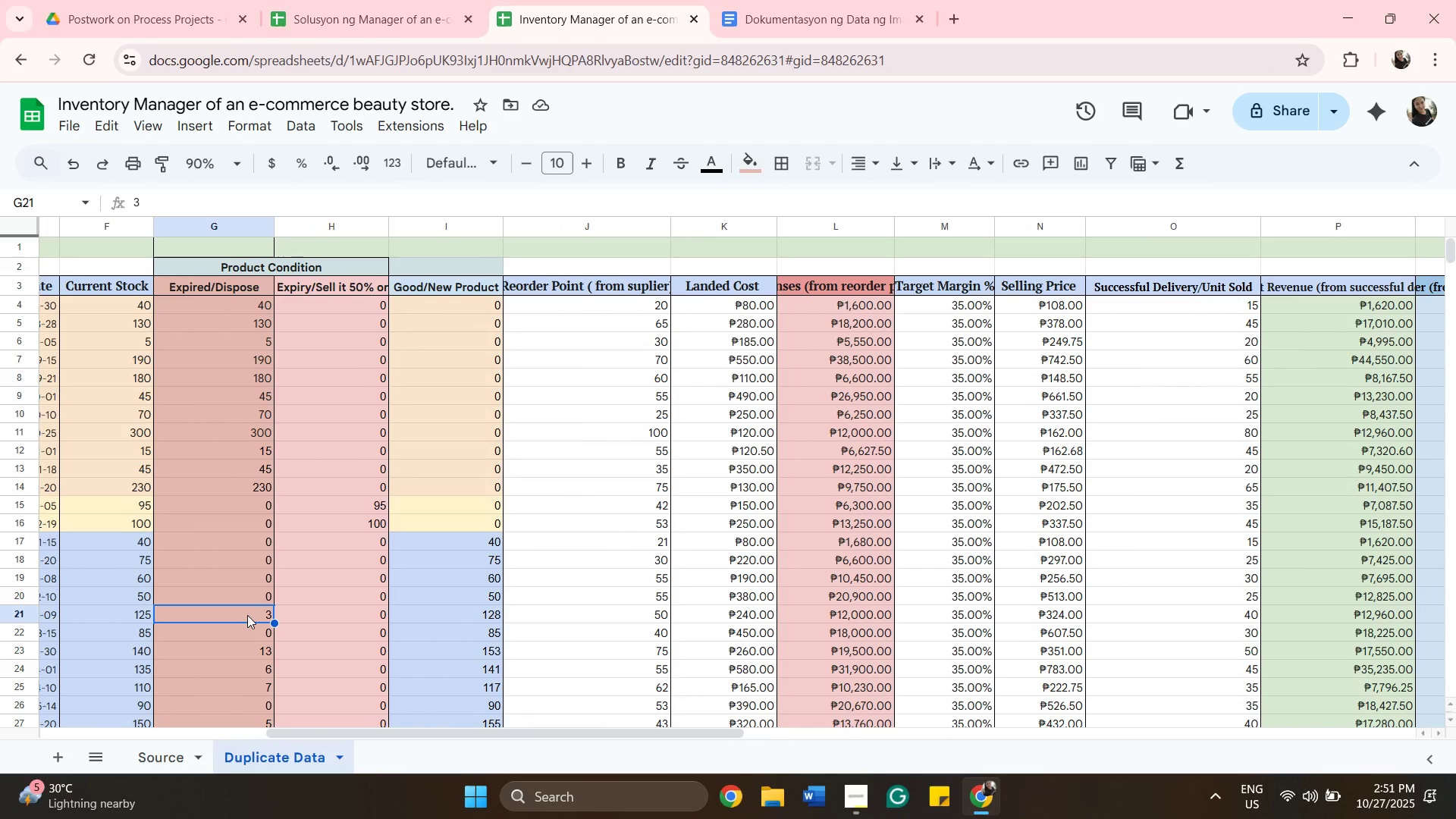 
left_click([257, 538])
 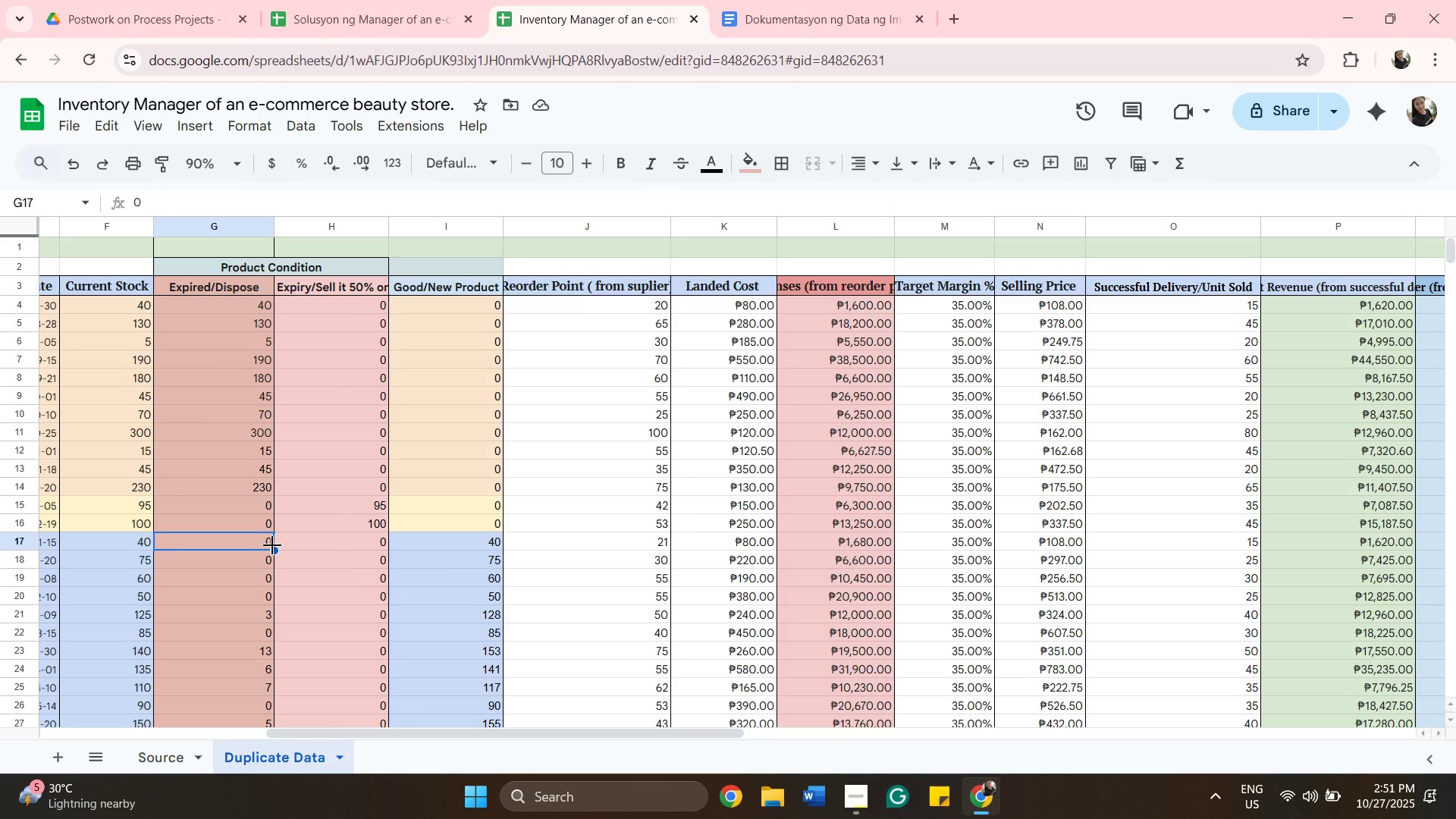 
left_click_drag(start_coordinate=[272, 545], to_coordinate=[247, 380])
 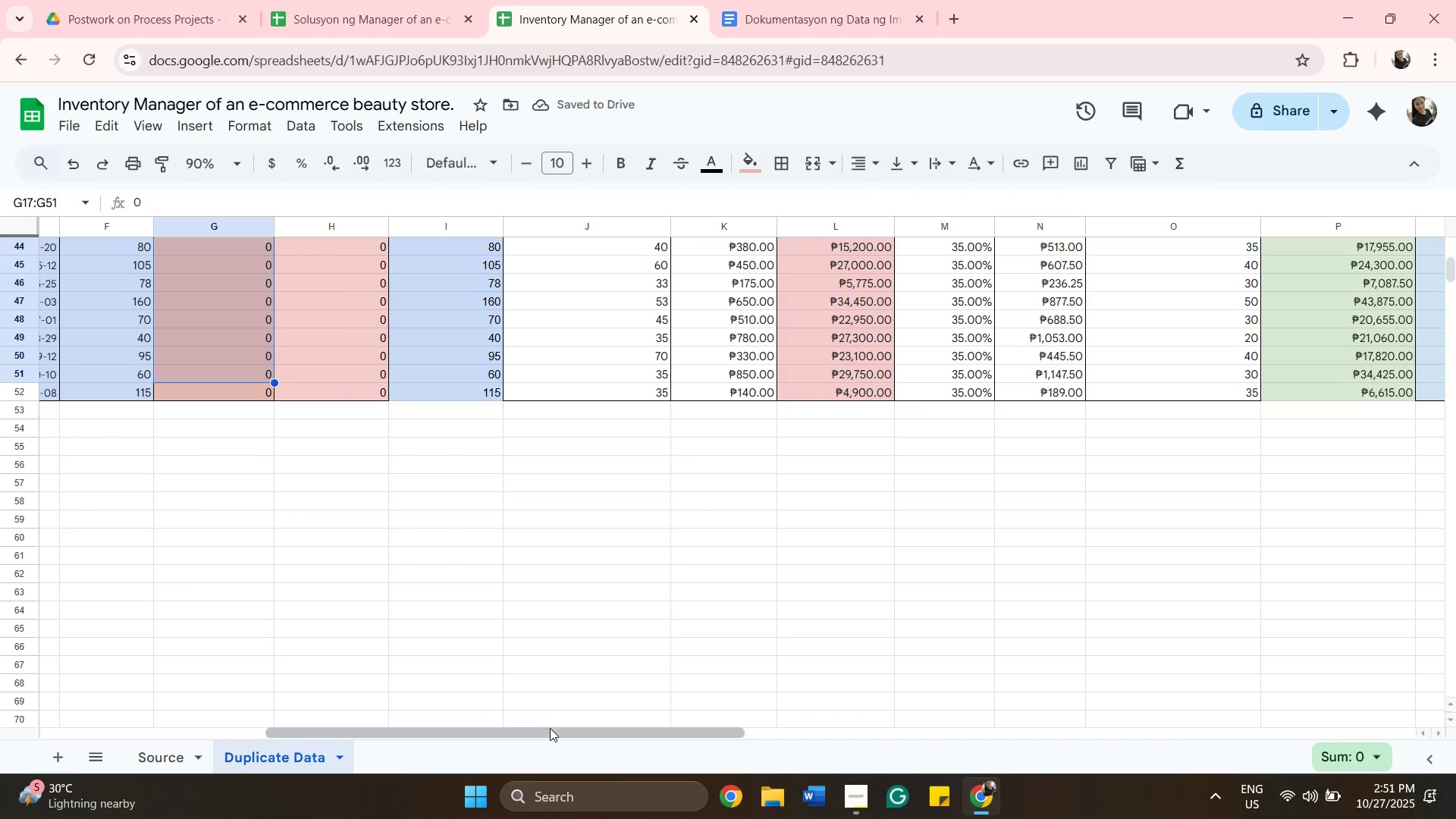 
left_click_drag(start_coordinate=[550, 730], to_coordinate=[743, 701])
 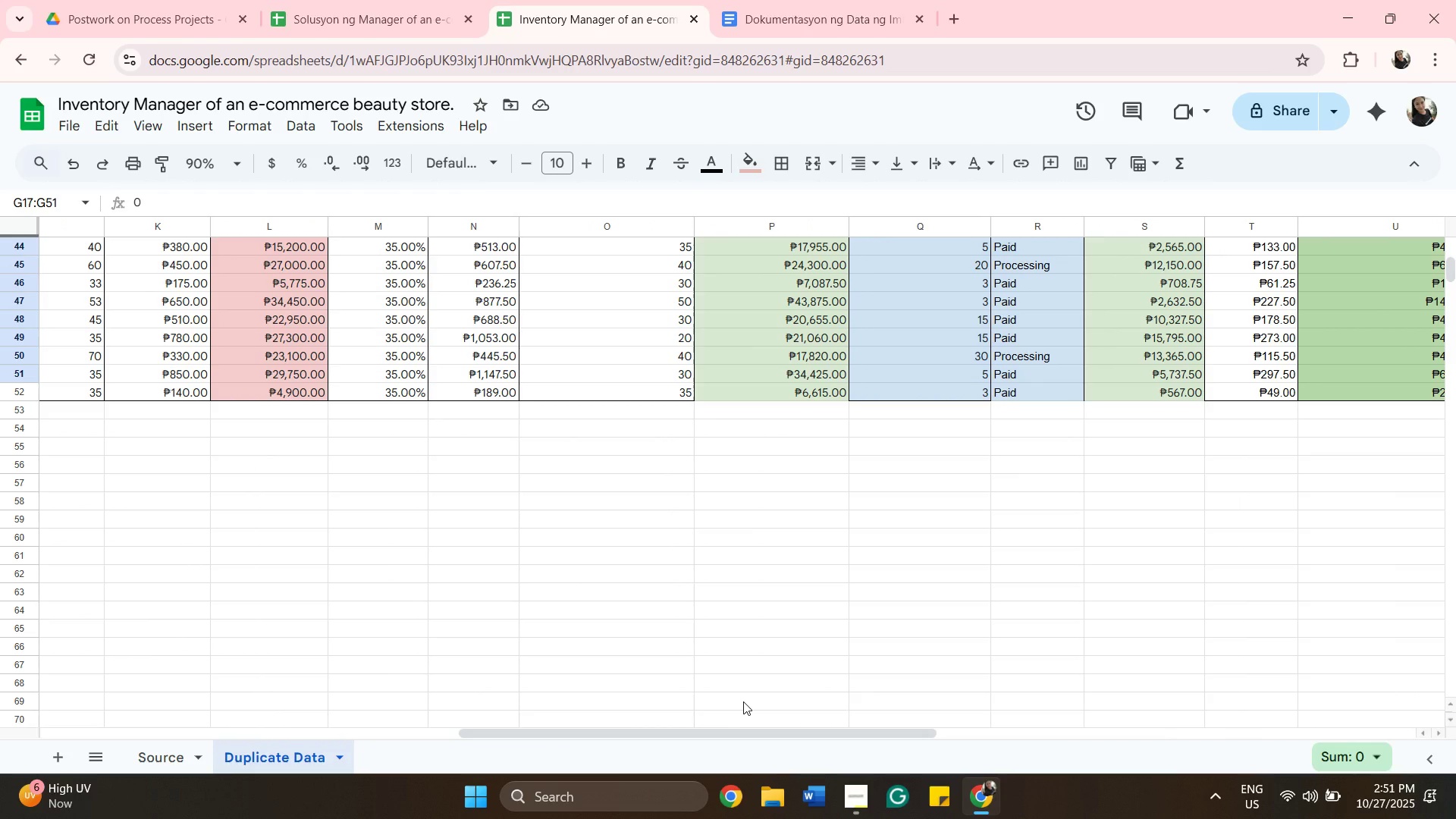 
hold_key(key=ArrowUp, duration=0.77)
 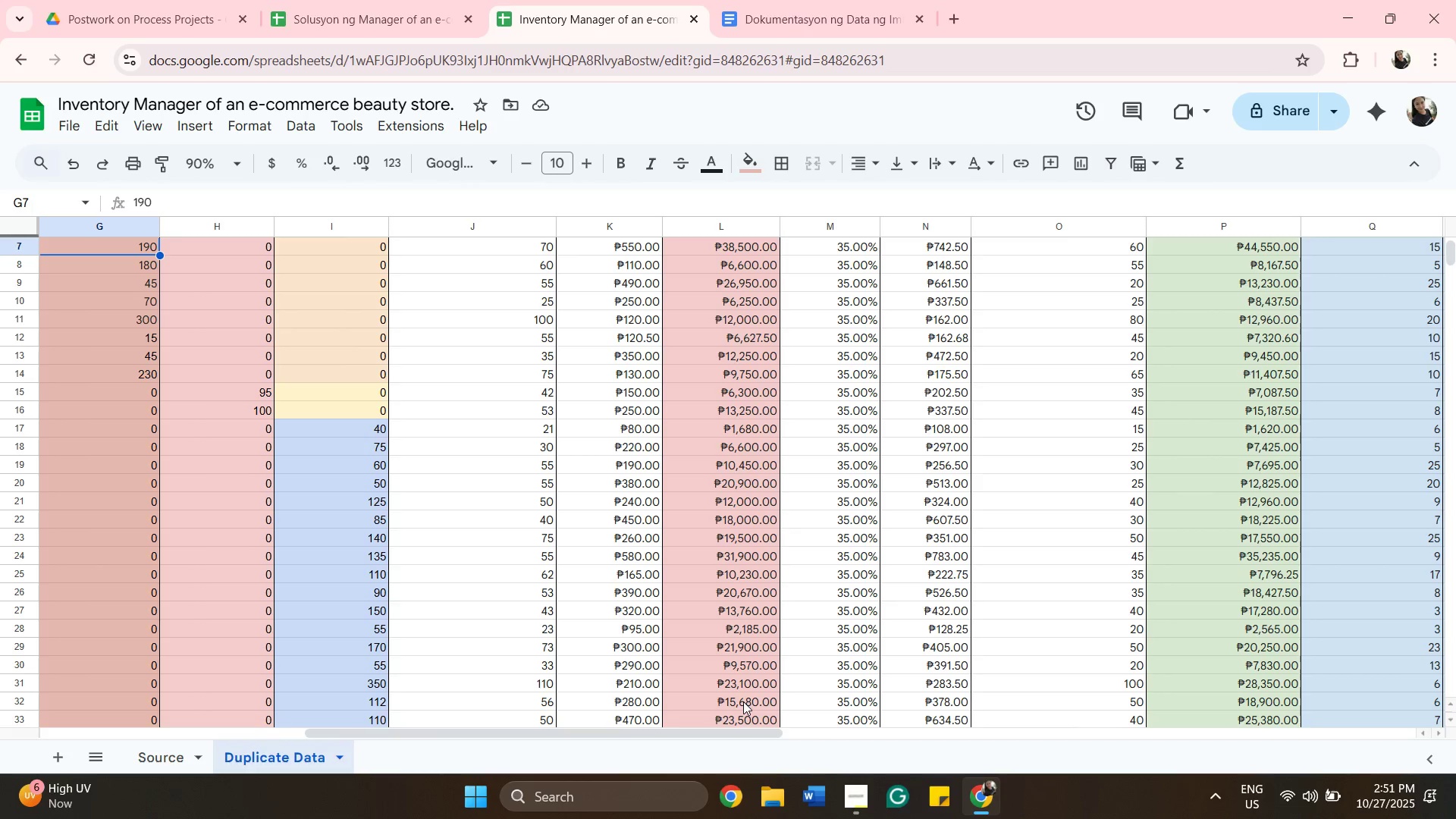 
hold_key(key=ArrowUp, duration=0.68)
 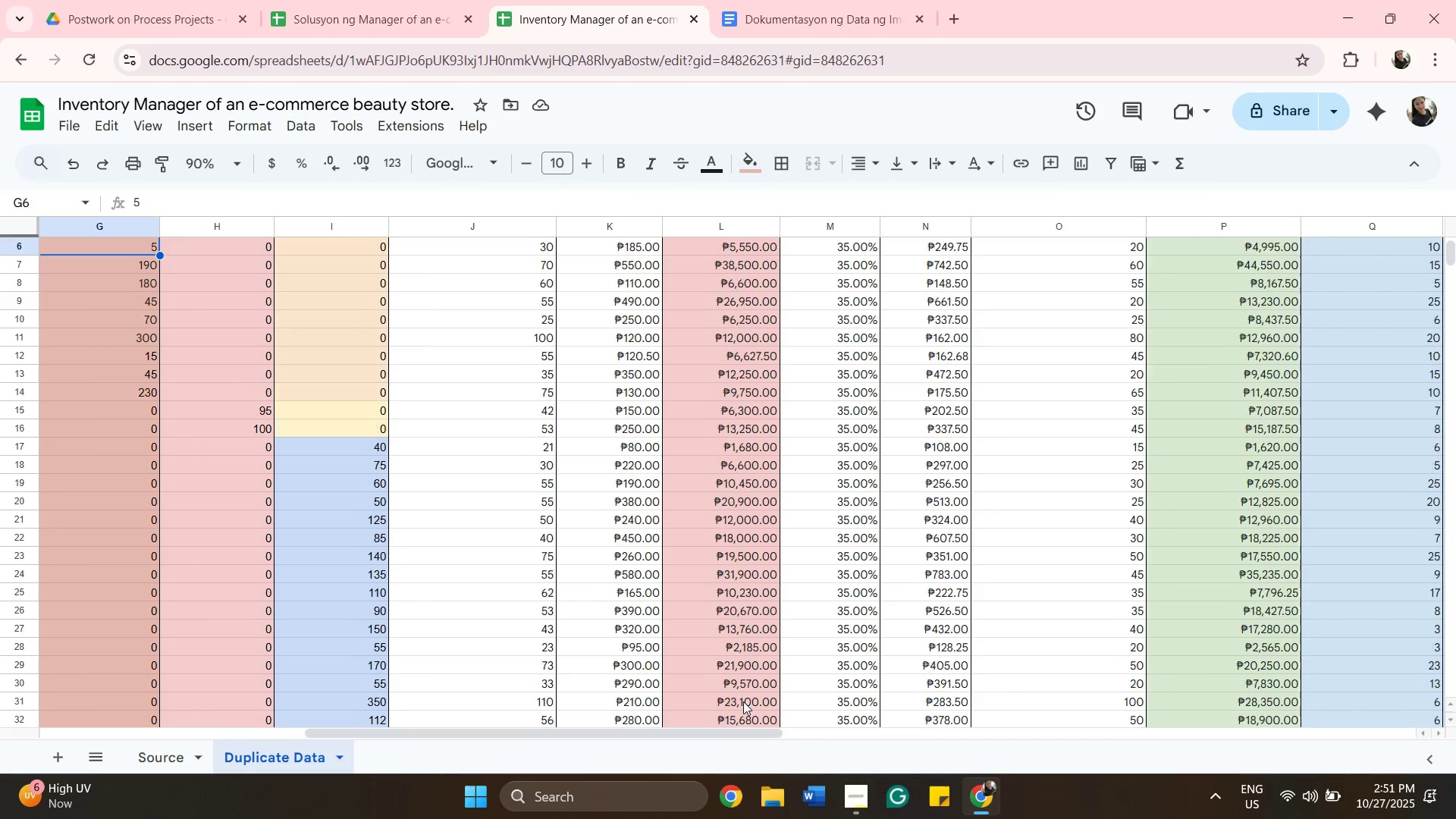 
key(ArrowUp)
 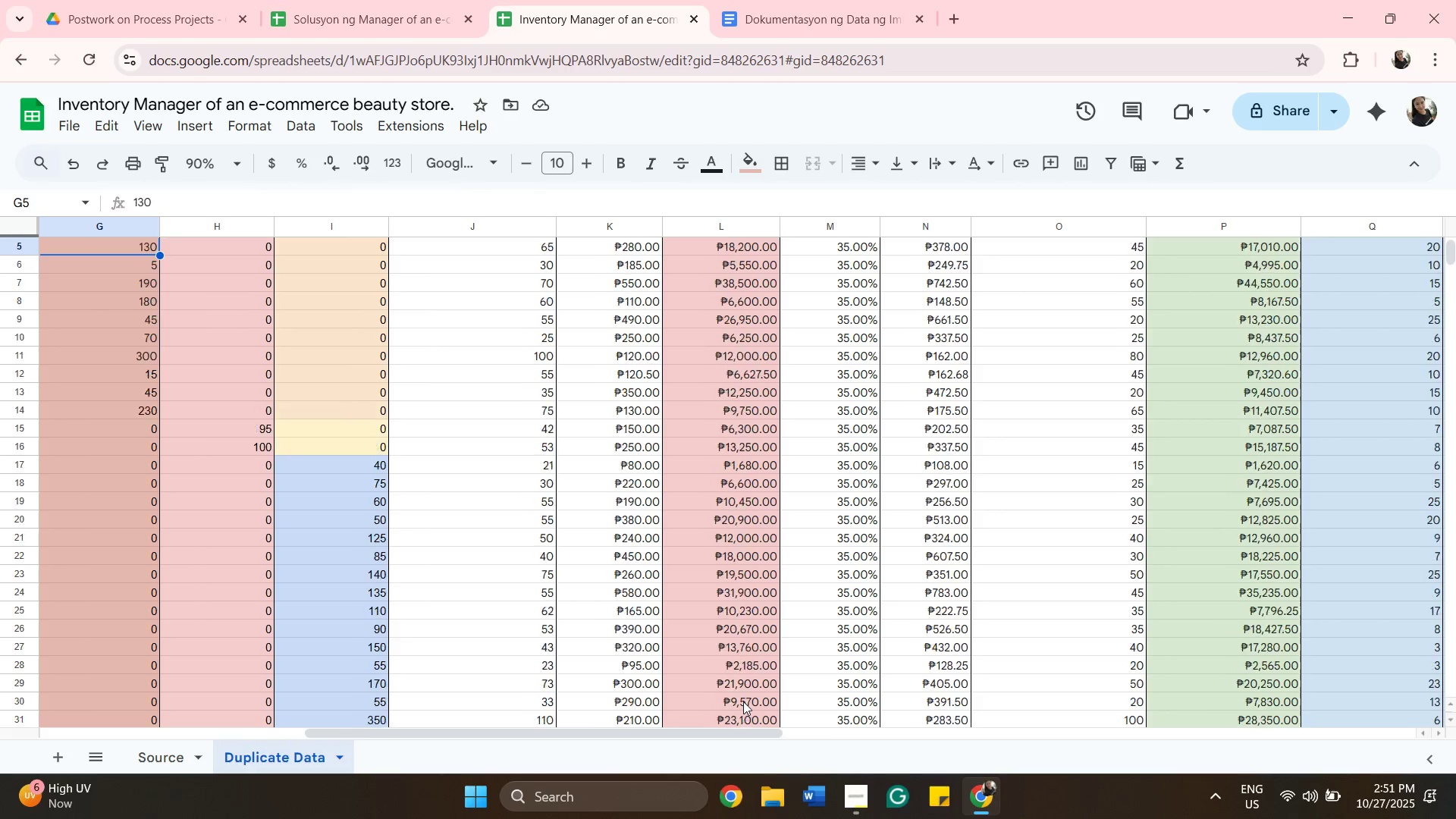 
key(ArrowUp)
 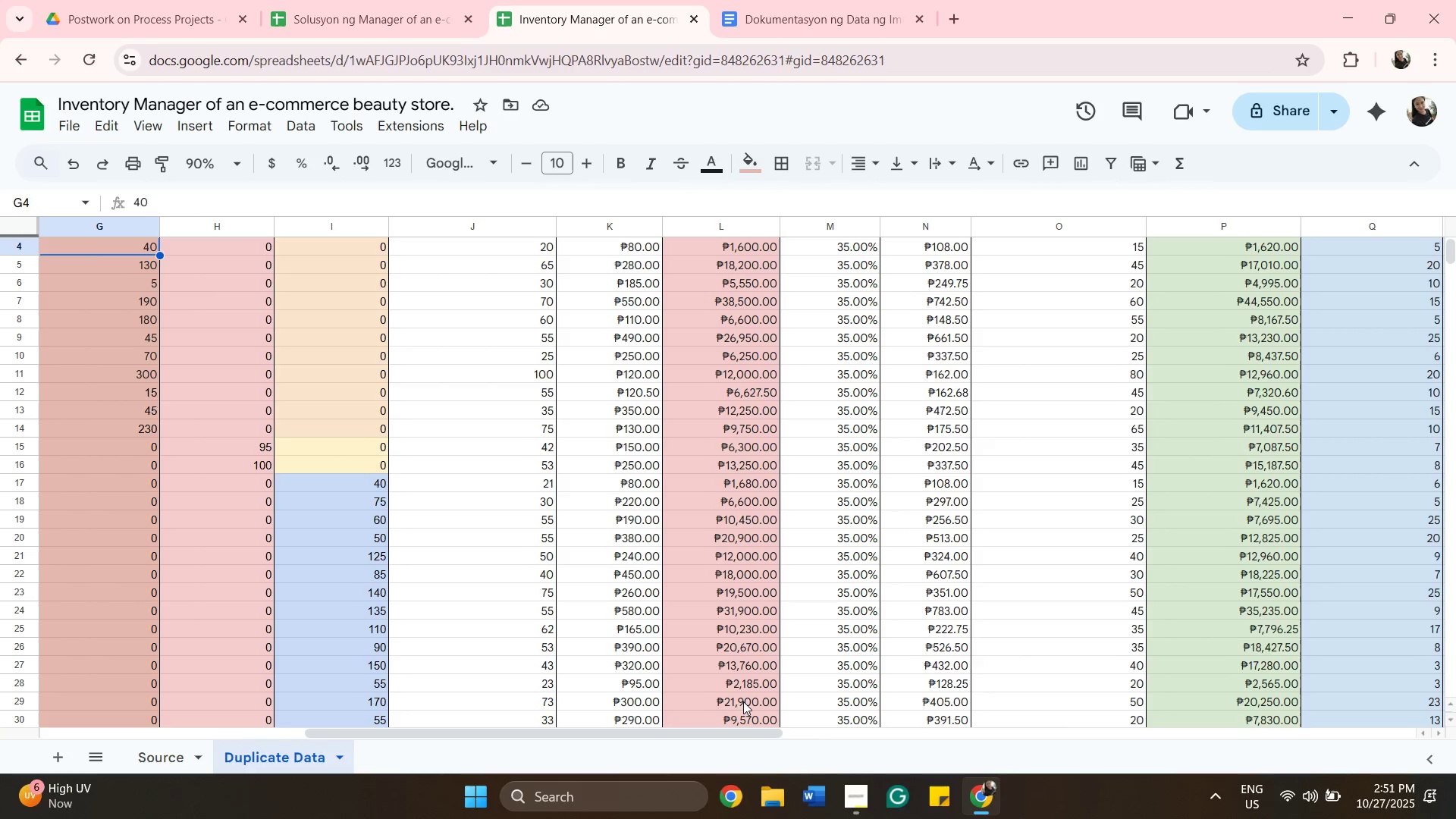 
key(ArrowUp)
 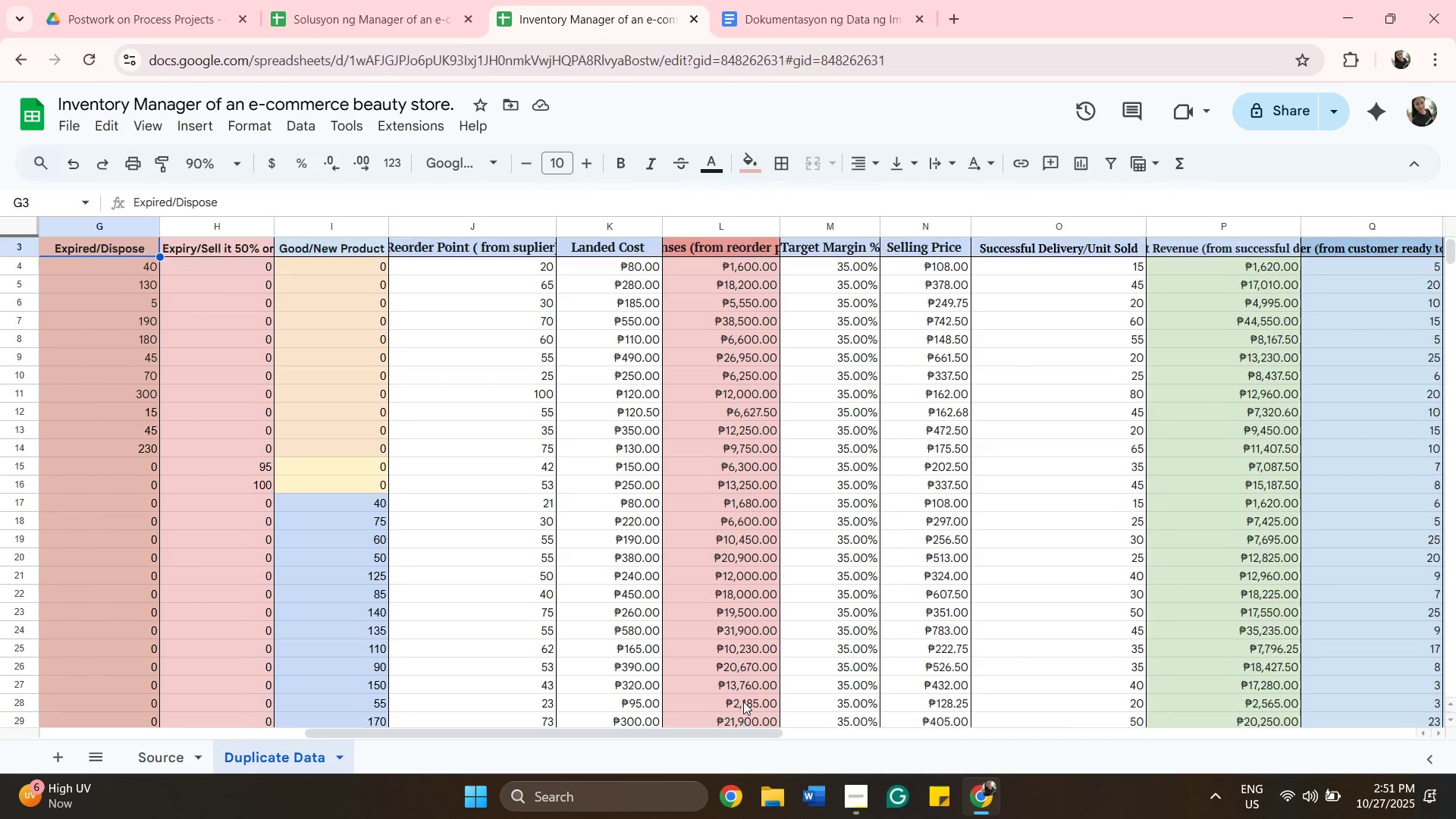 
key(ArrowUp)
 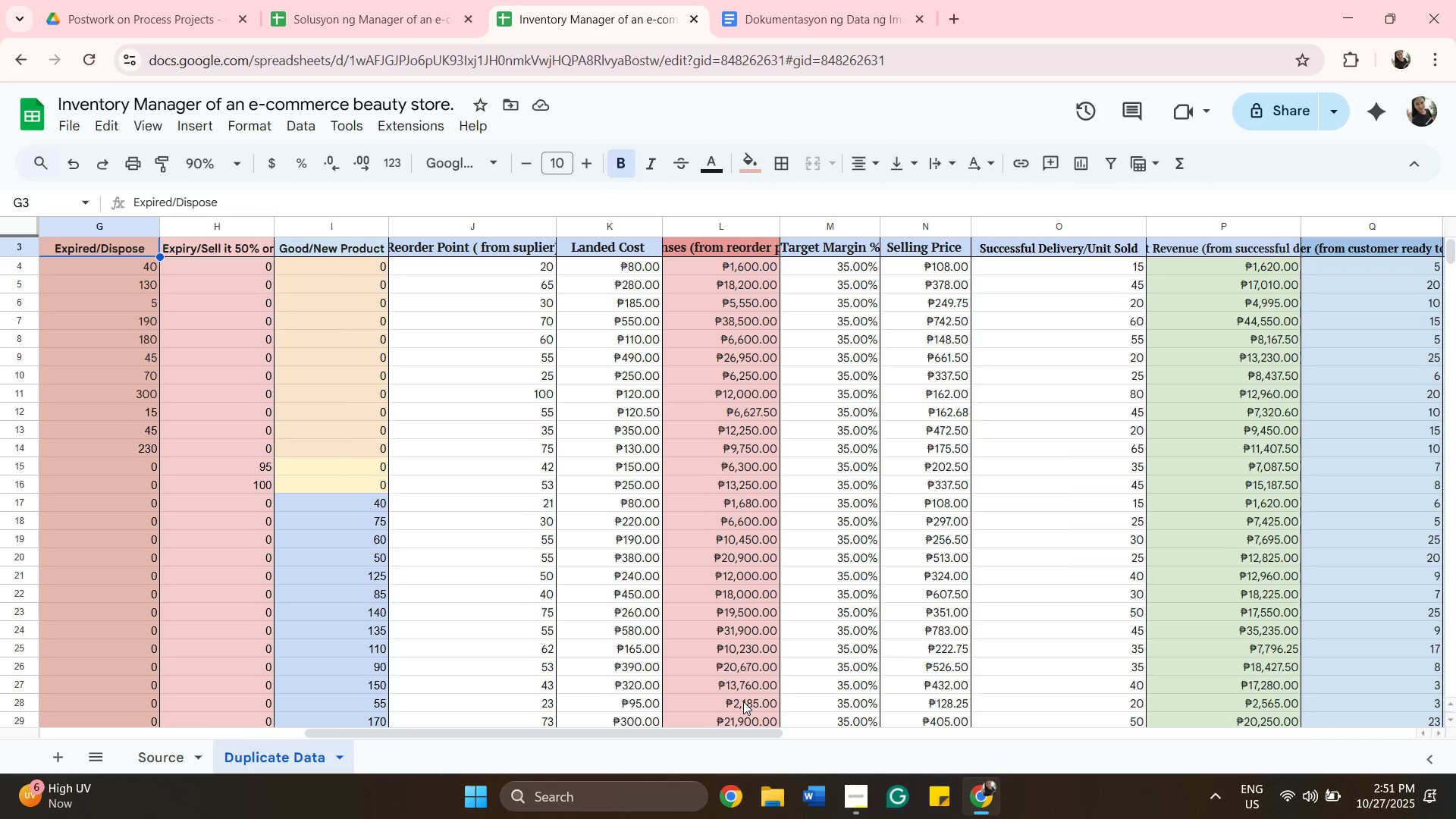 
key(ArrowUp)
 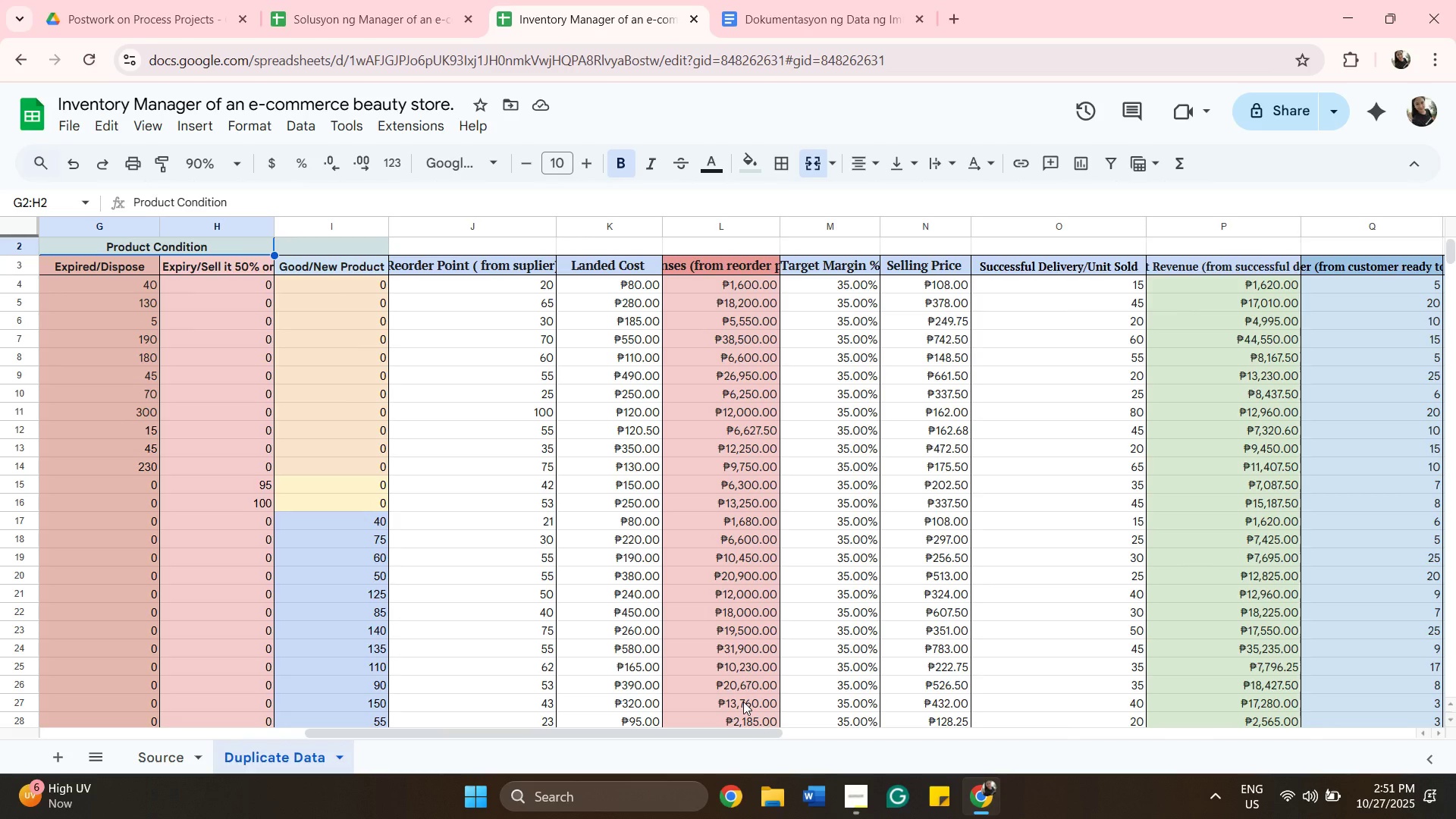 
key(ArrowDown)
 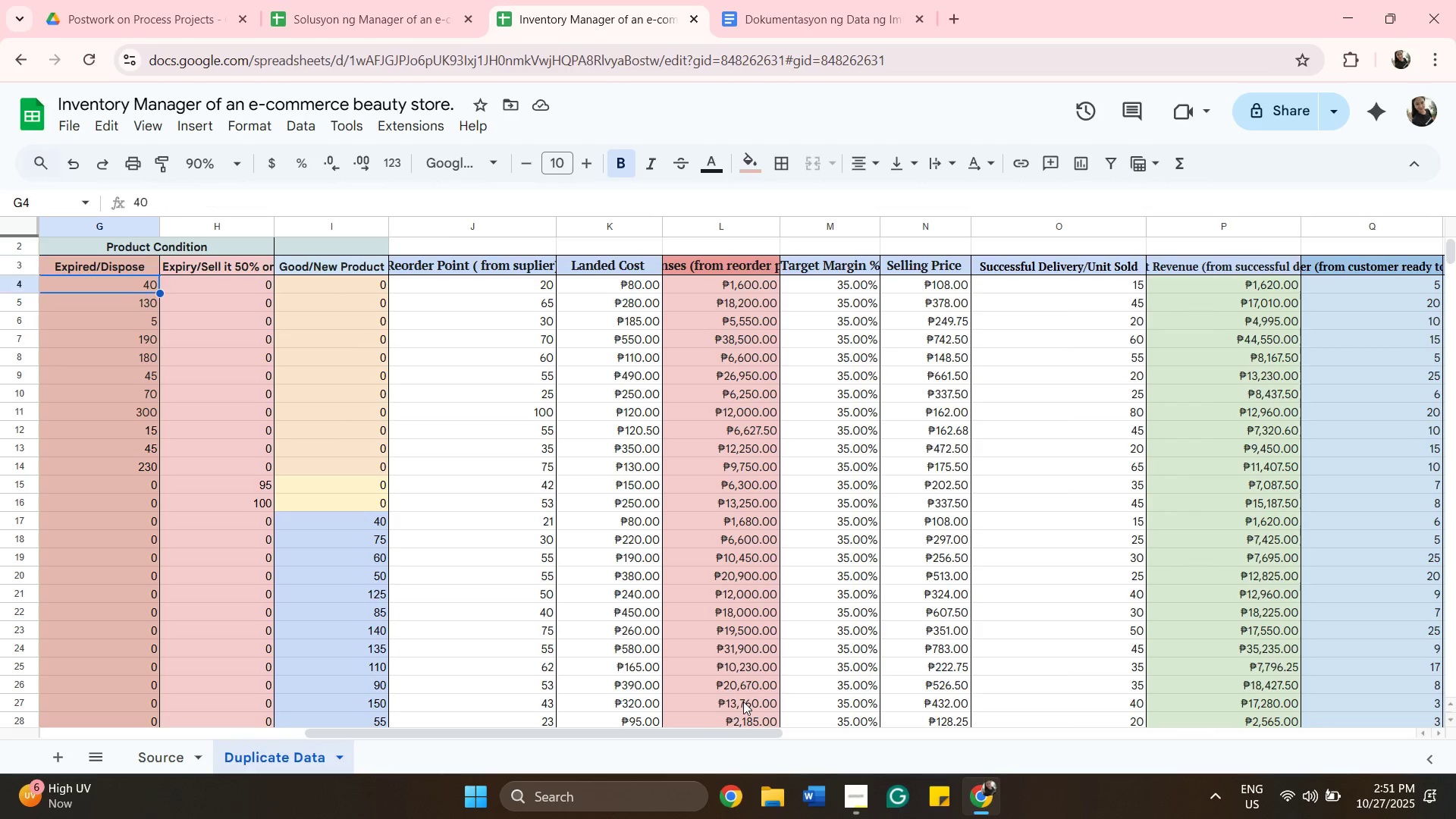 
key(ArrowDown)
 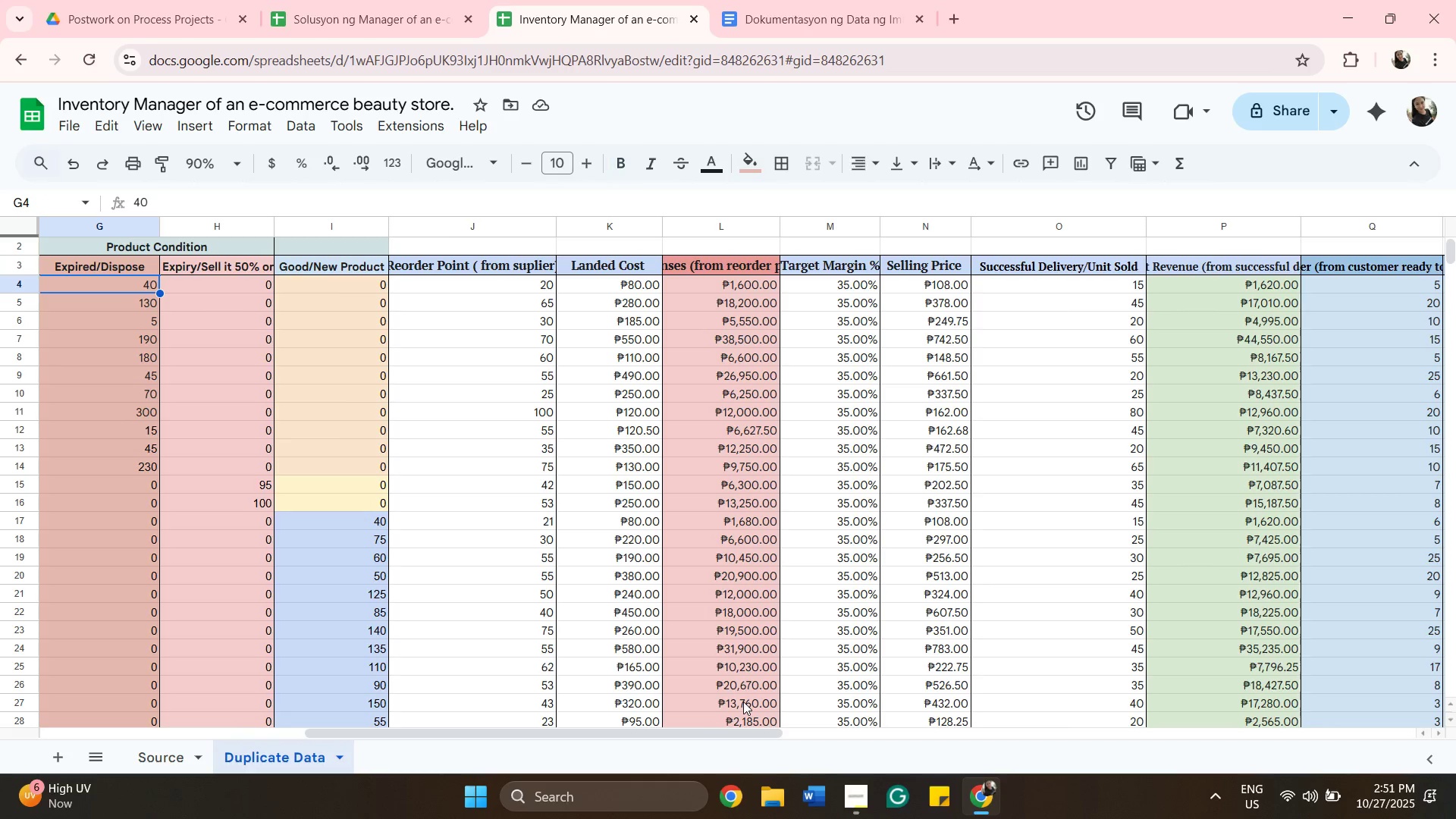 
key(ArrowDown)
 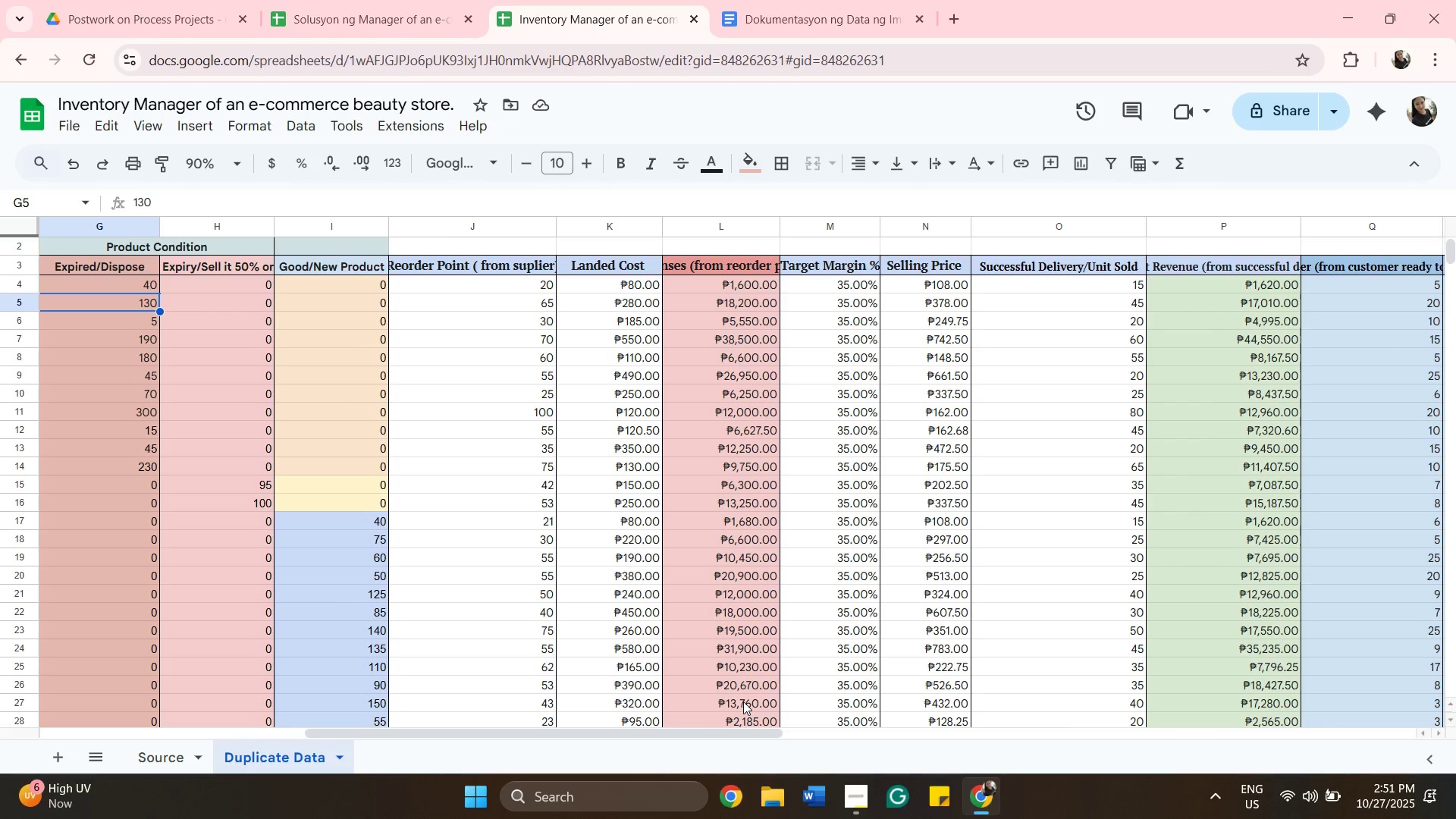 
key(ArrowDown)
 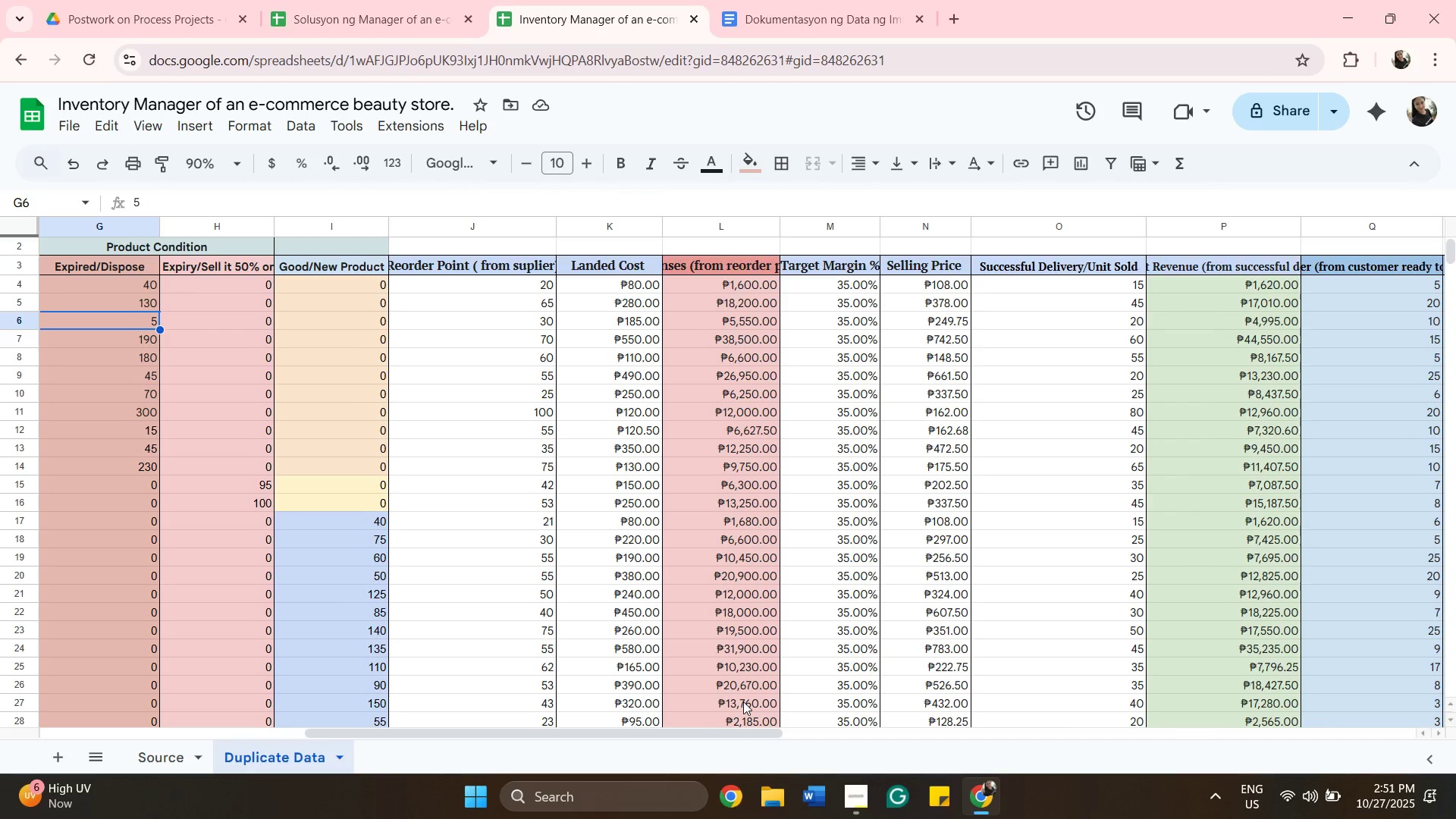 
key(ArrowDown)
 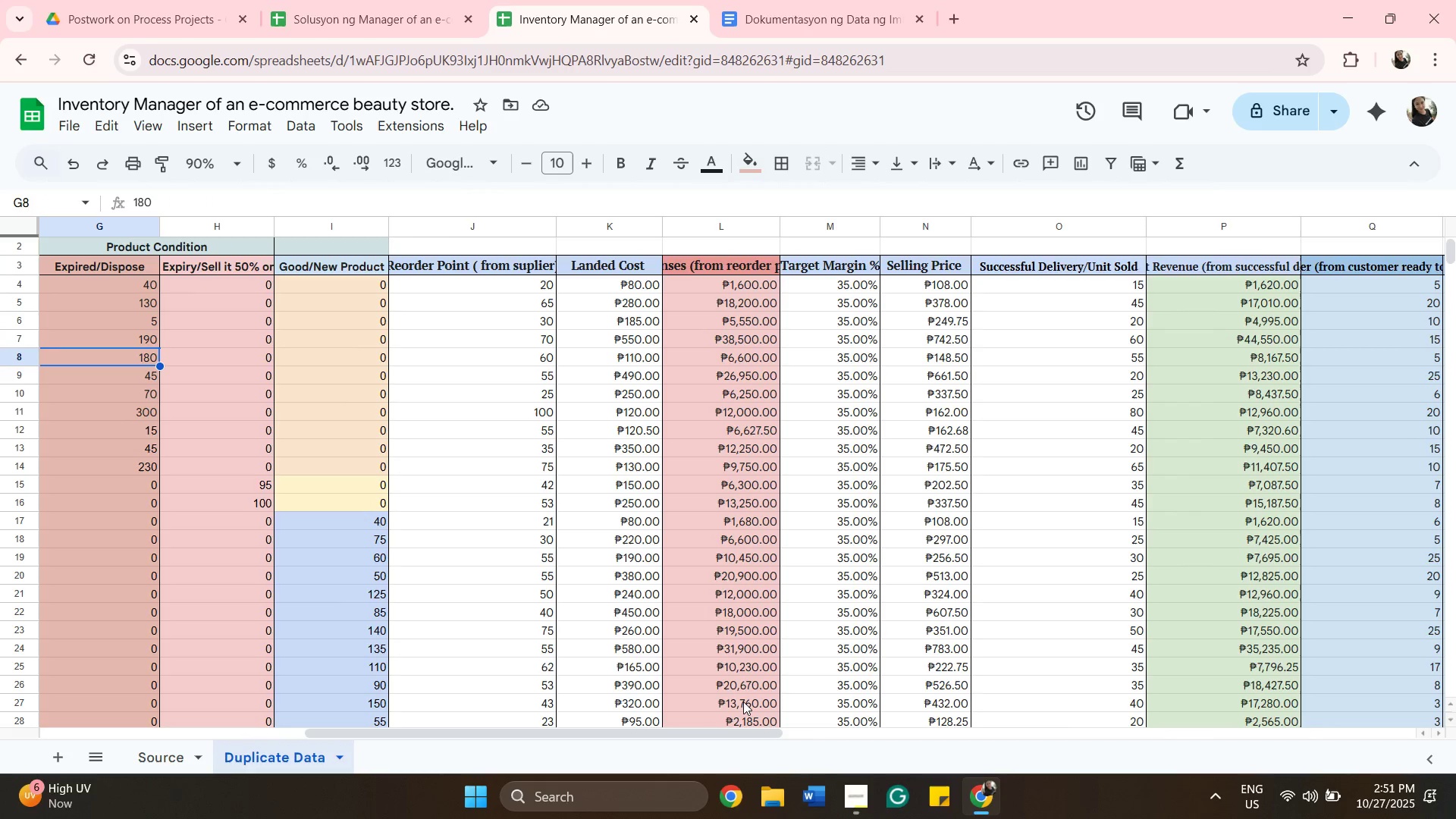 
key(ArrowDown)
 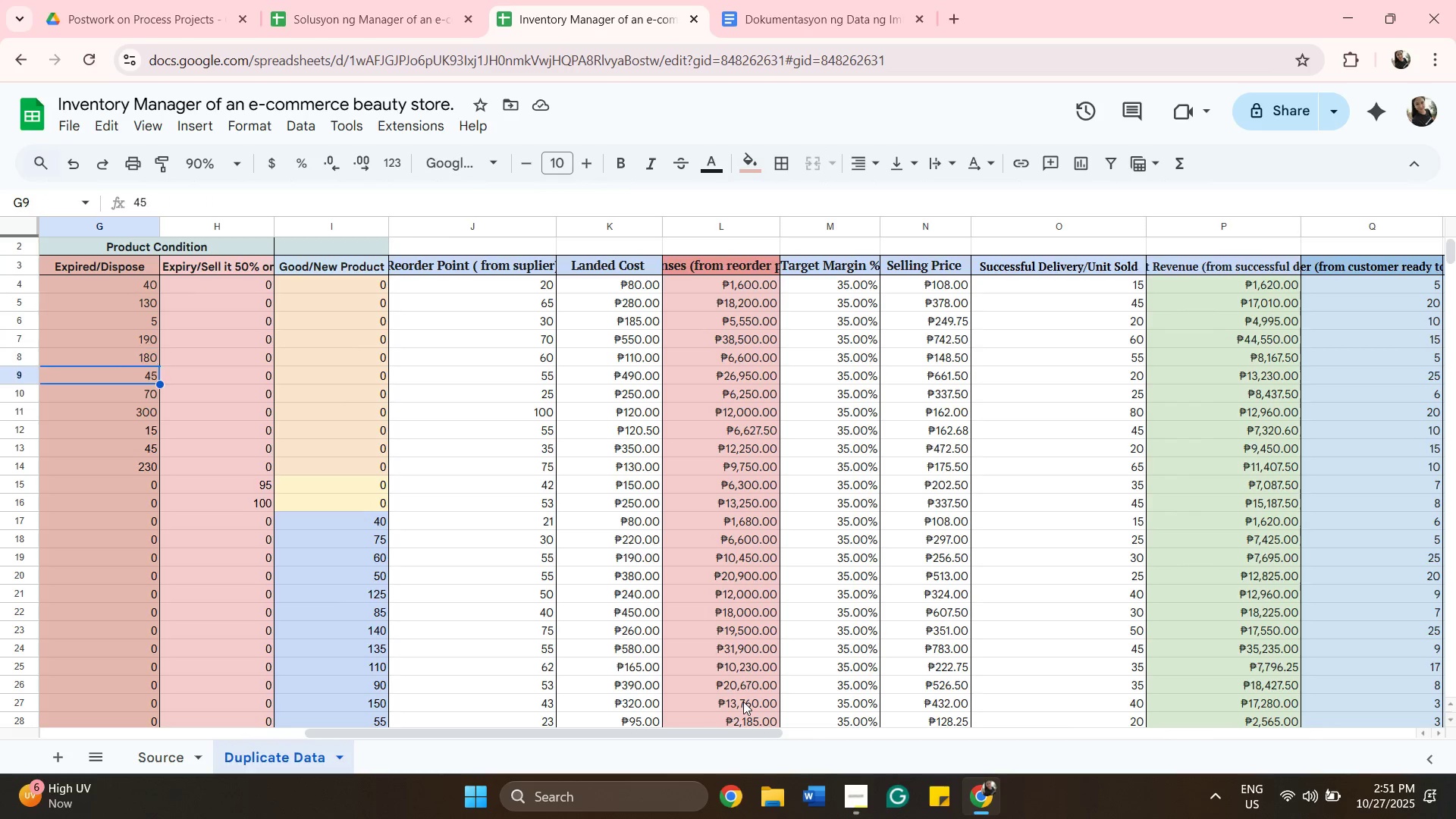 
key(ArrowDown)
 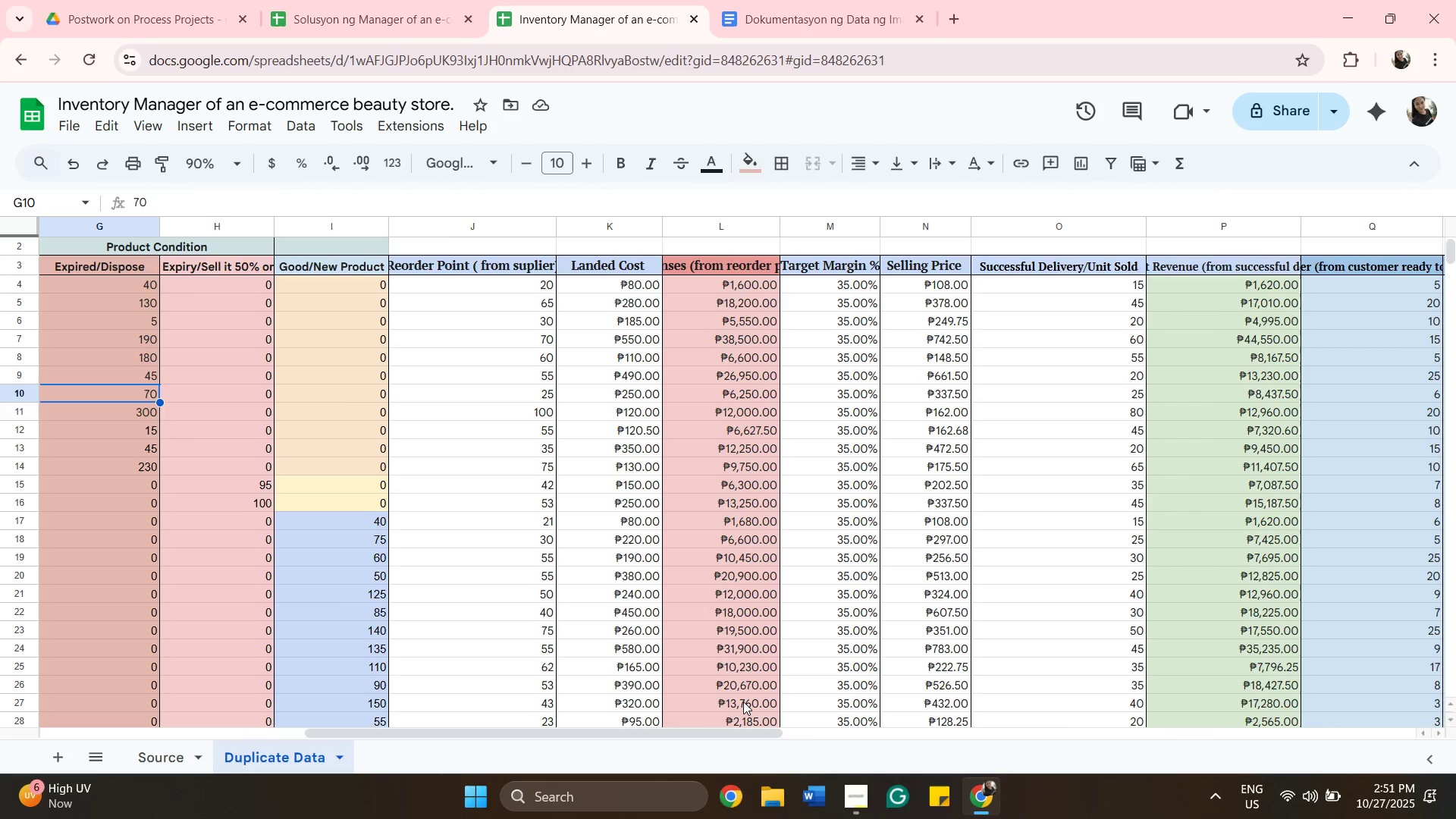 
key(ArrowDown)
 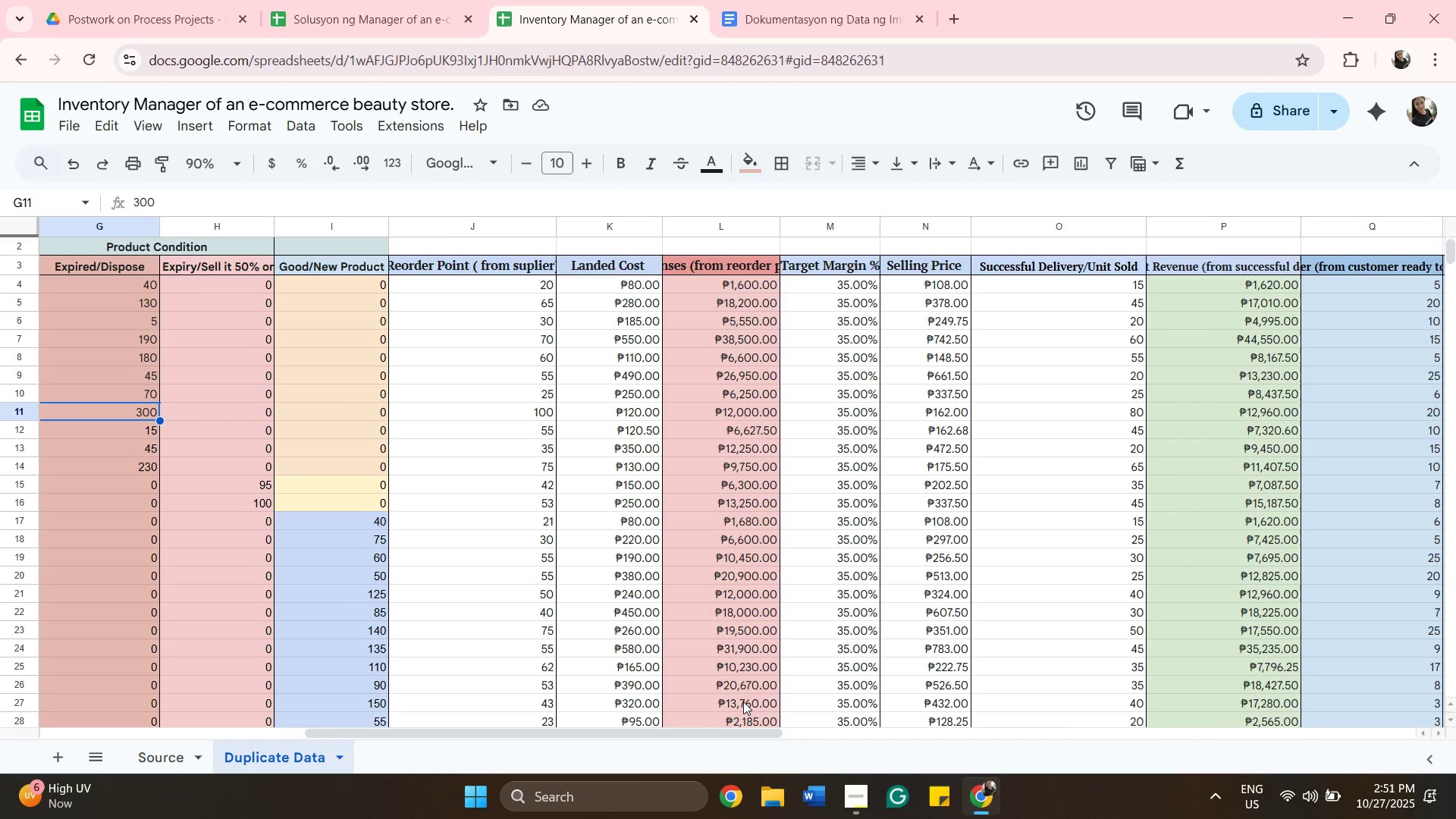 
key(ArrowDown)
 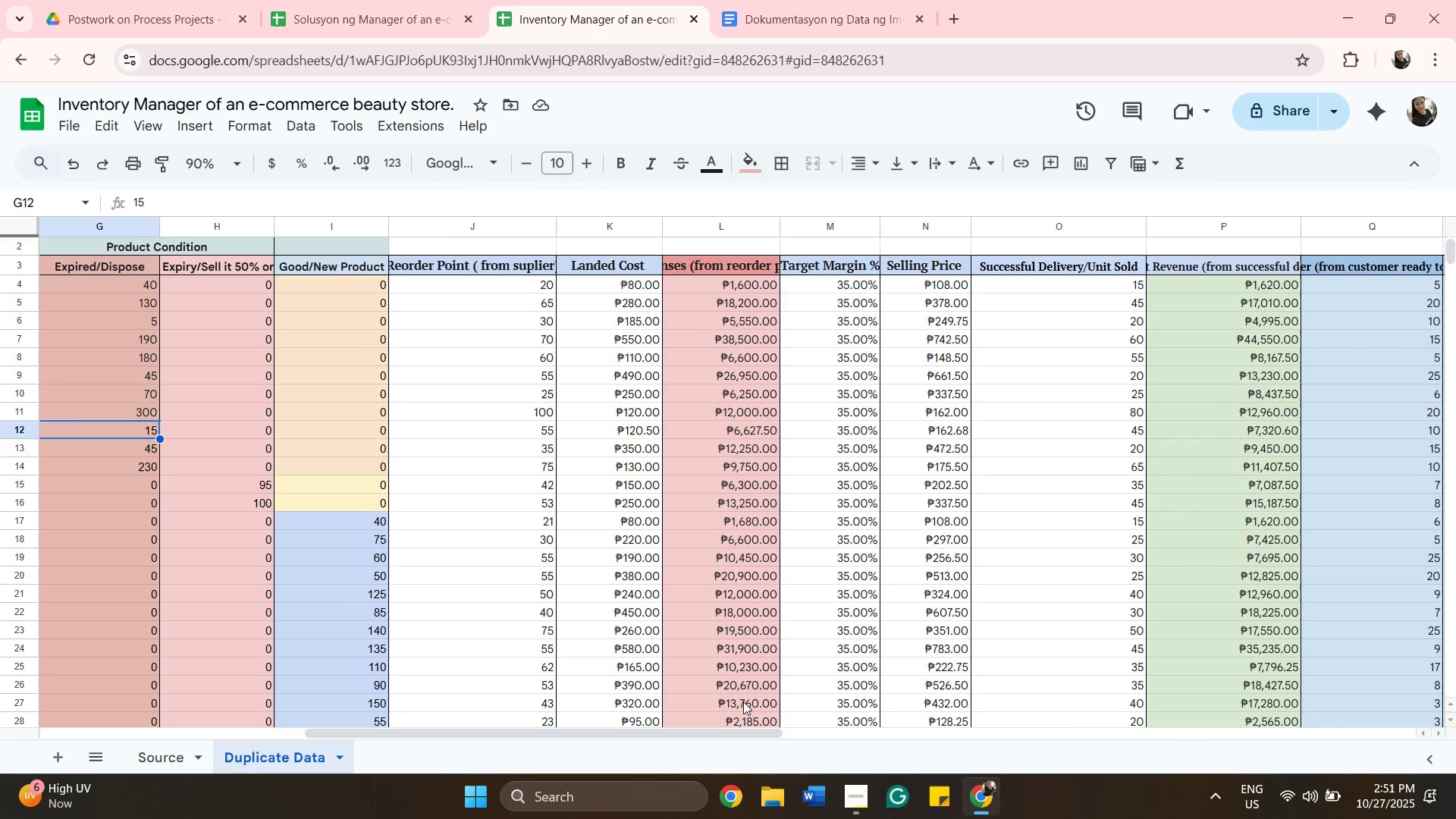 
key(ArrowDown)
 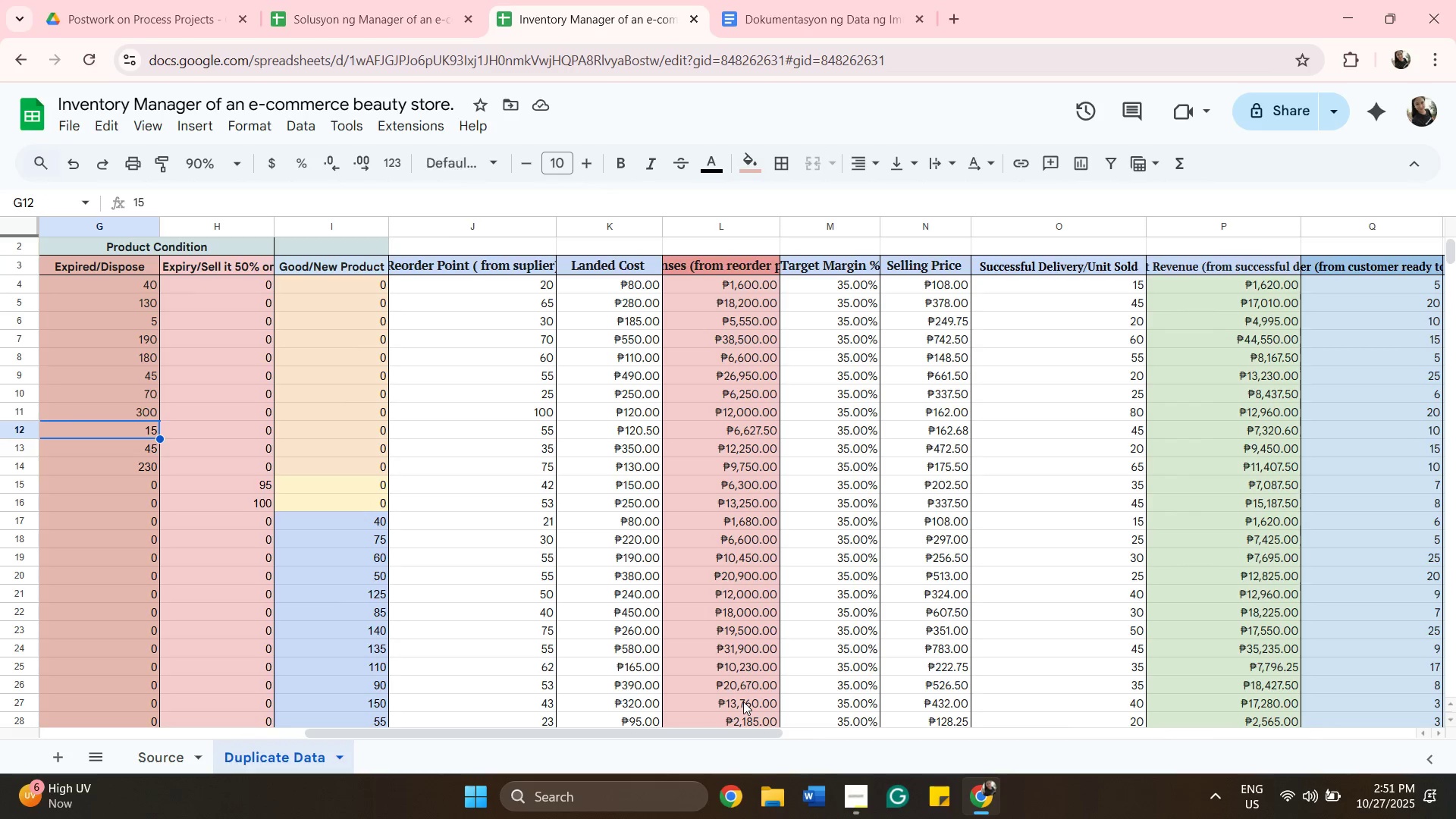 
key(ArrowDown)
 